 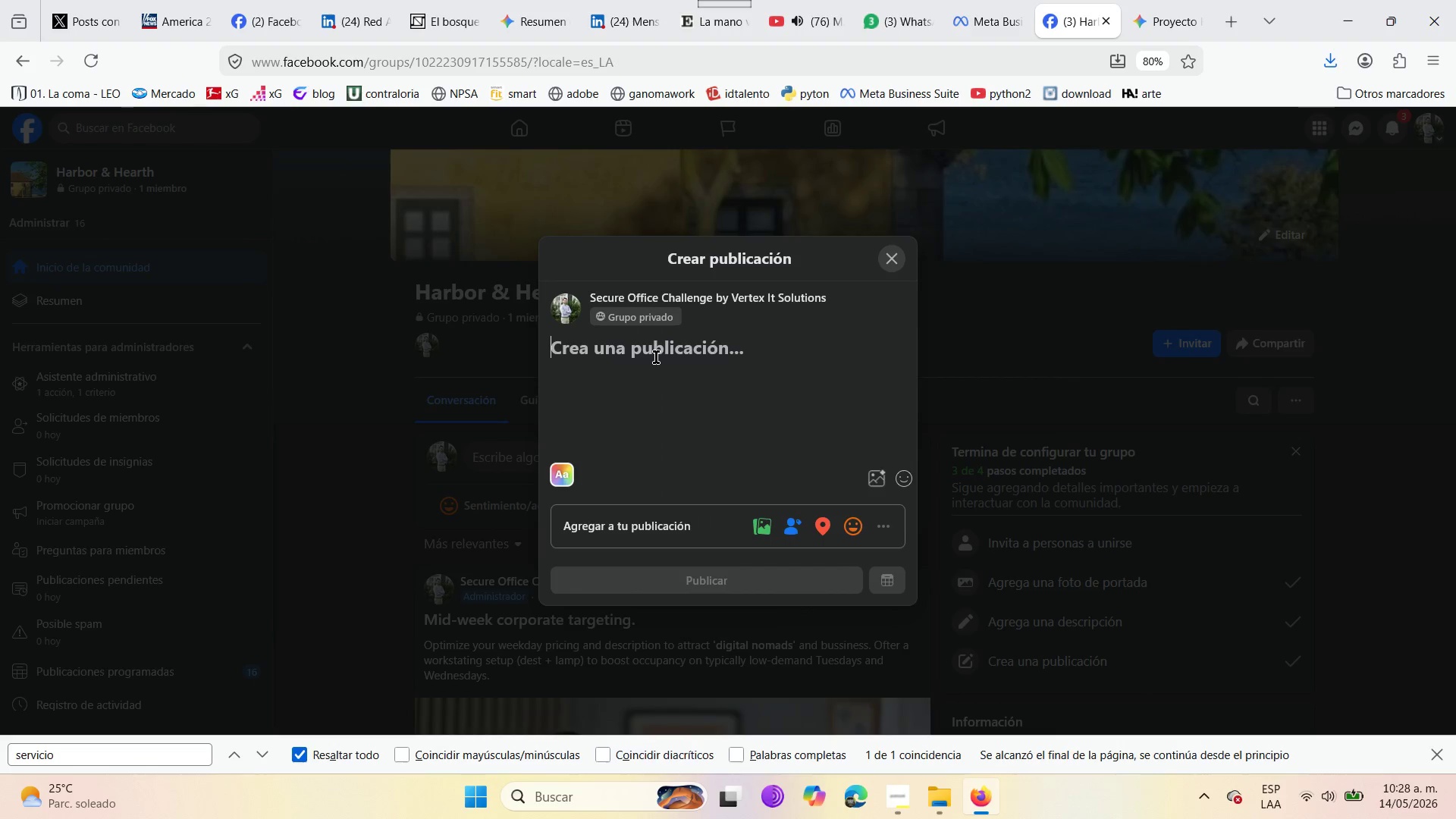 
type(The [15 )
key(Backspace)
type(-minutes)
key(Backspace)
type([ rule )
 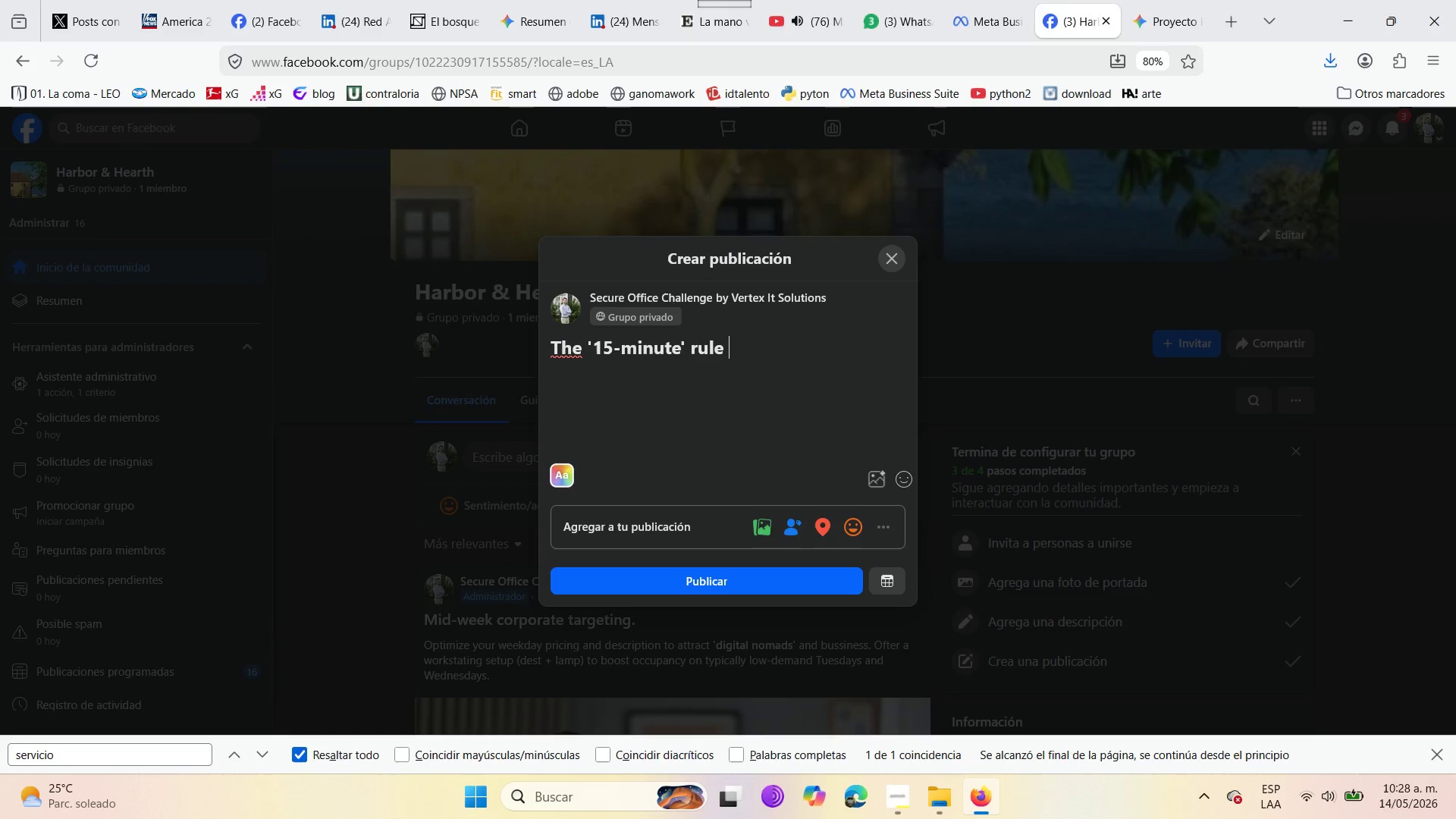 
wait(7.3)
 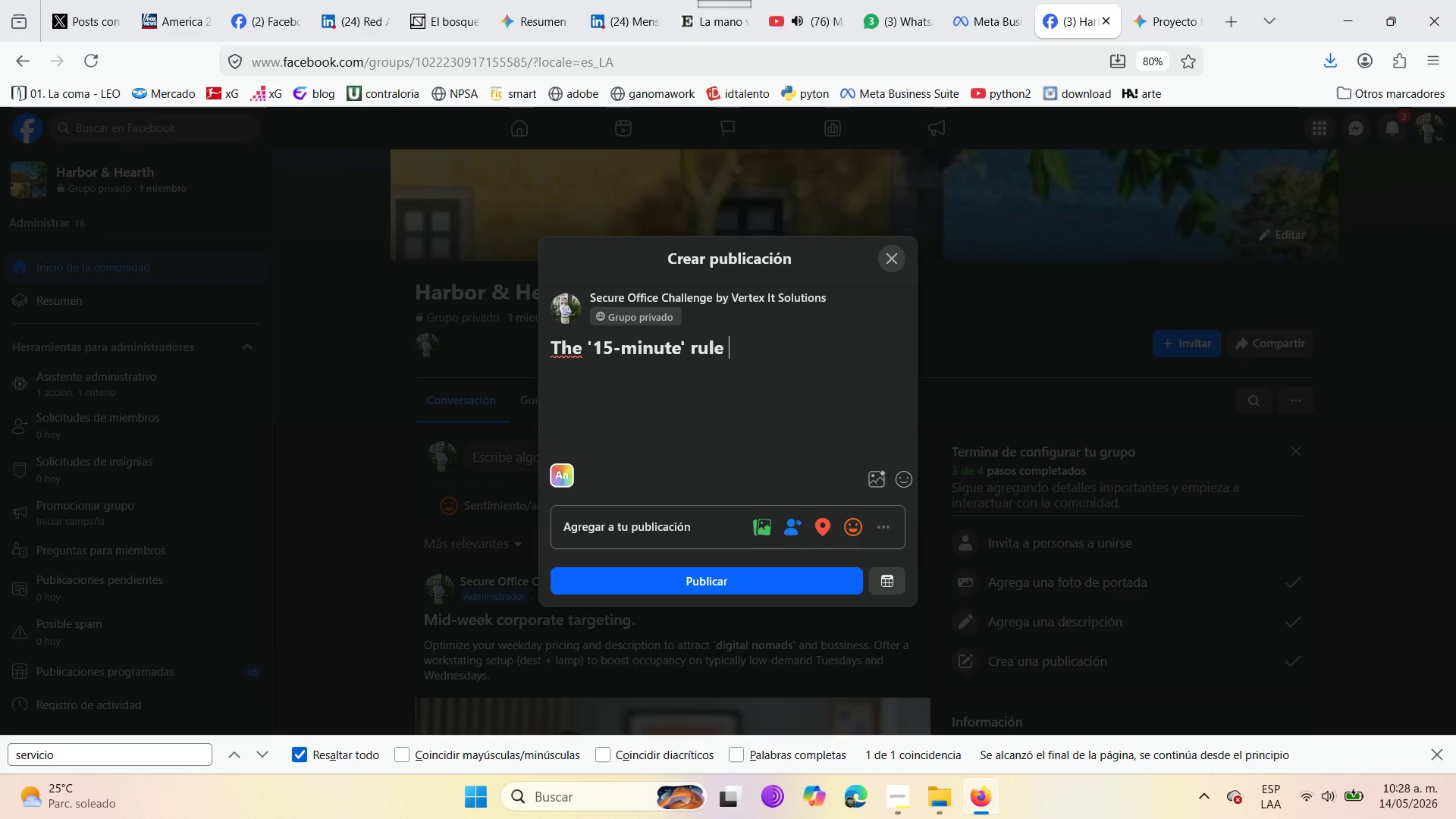 
key(Backspace)
 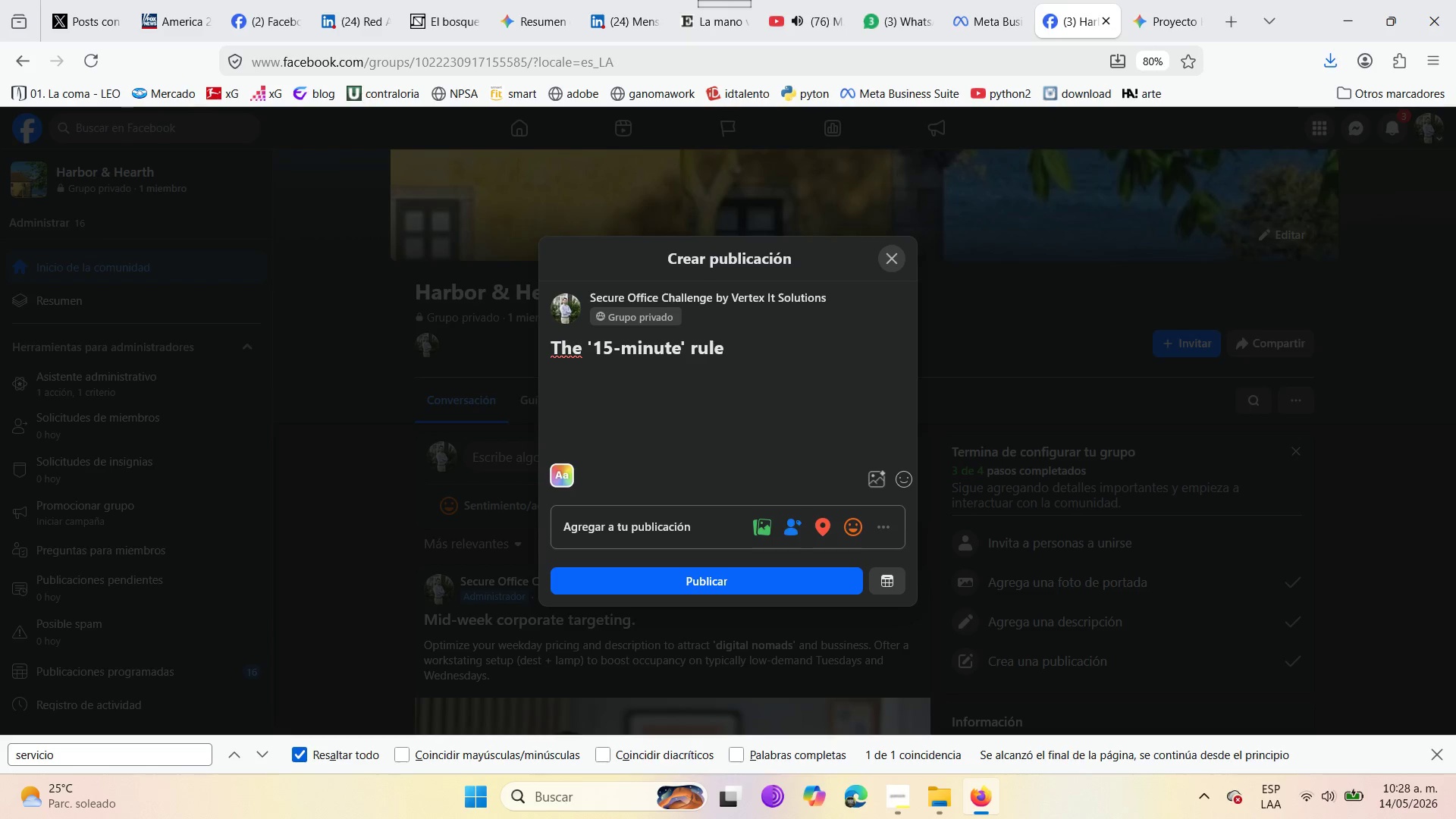 
key(Enter)
 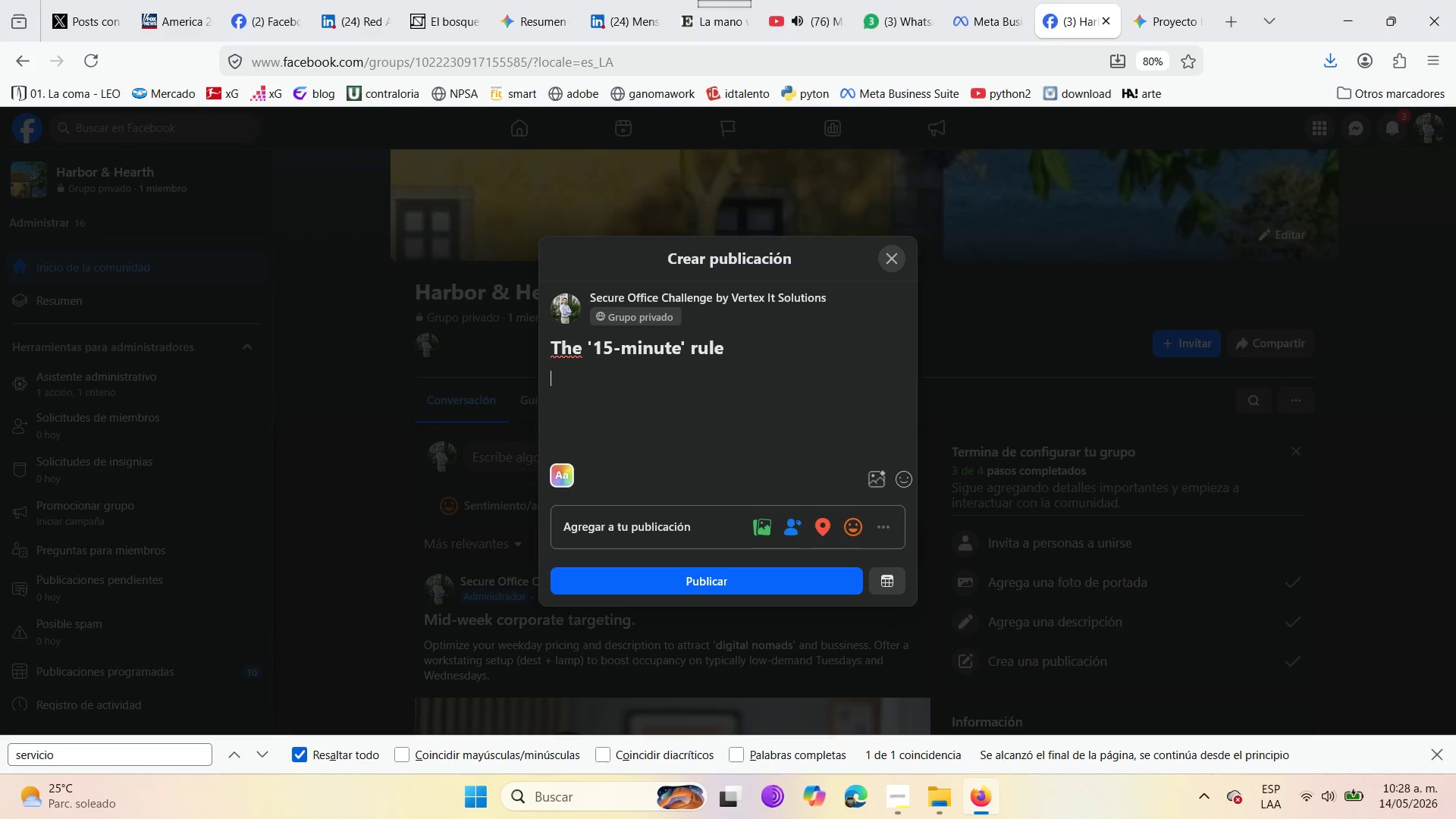 
key(Enter)
 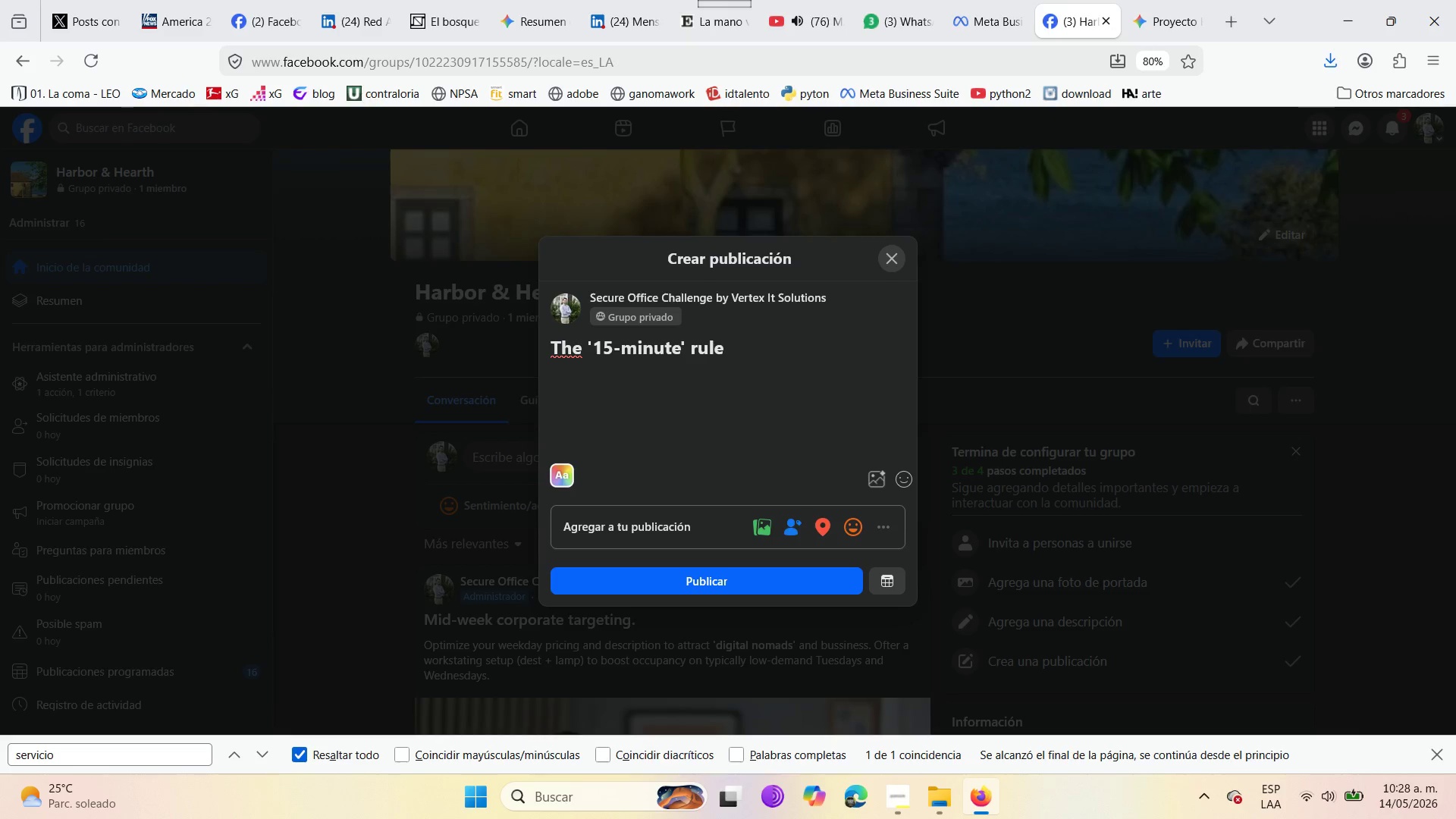 
type(Owner managing )
 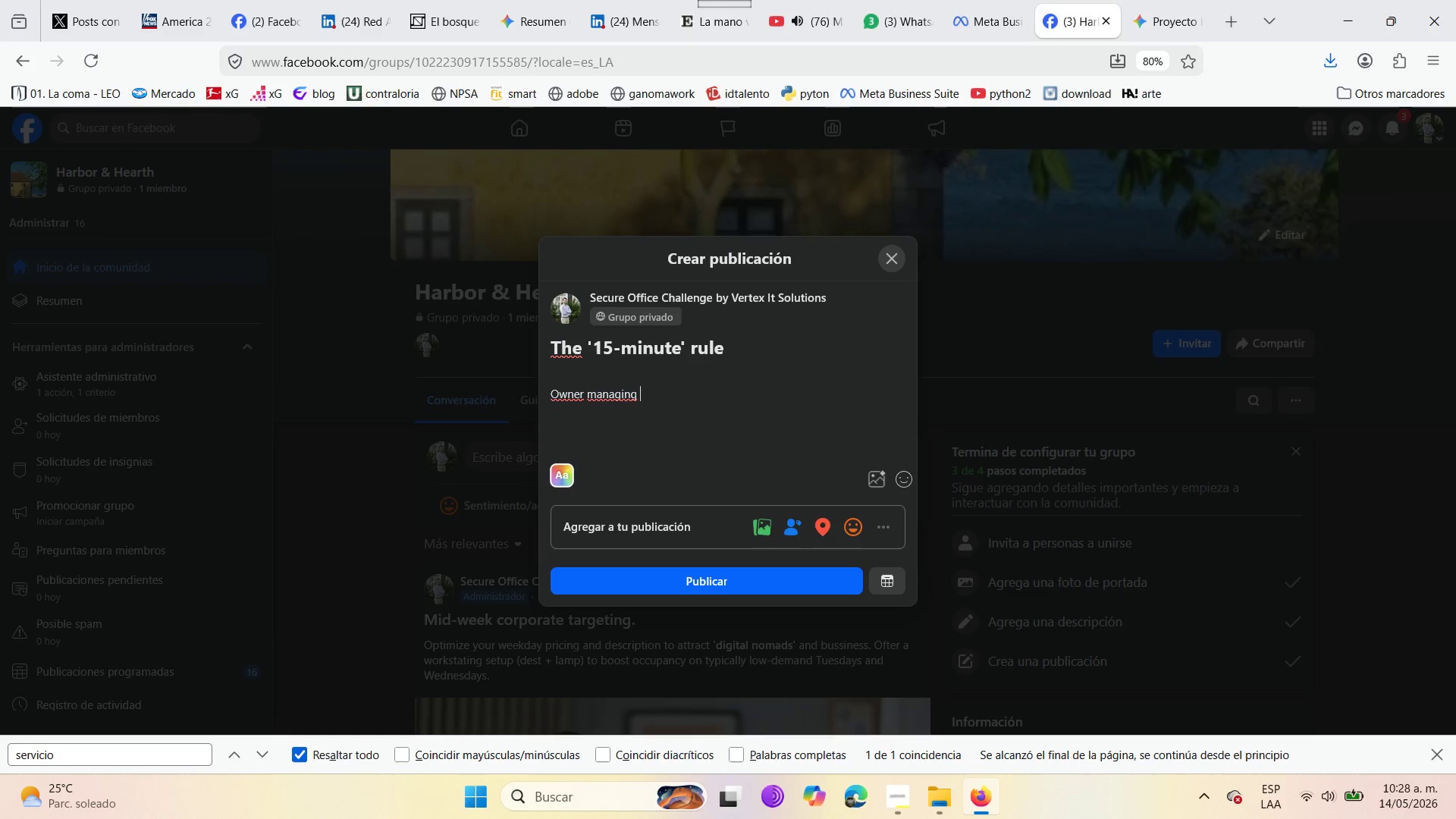 
type(Single Family Homes )
 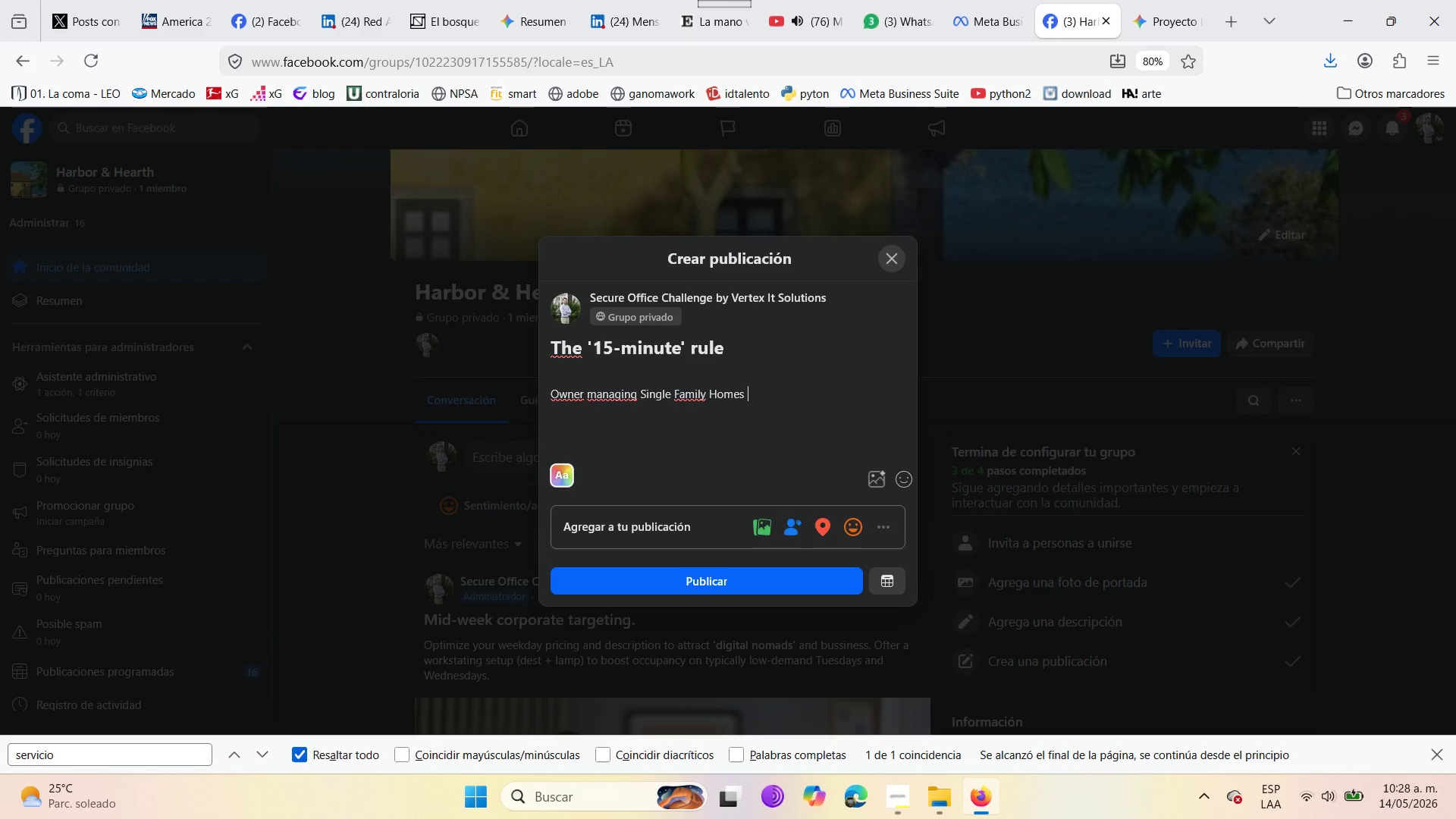 
wait(11.14)
 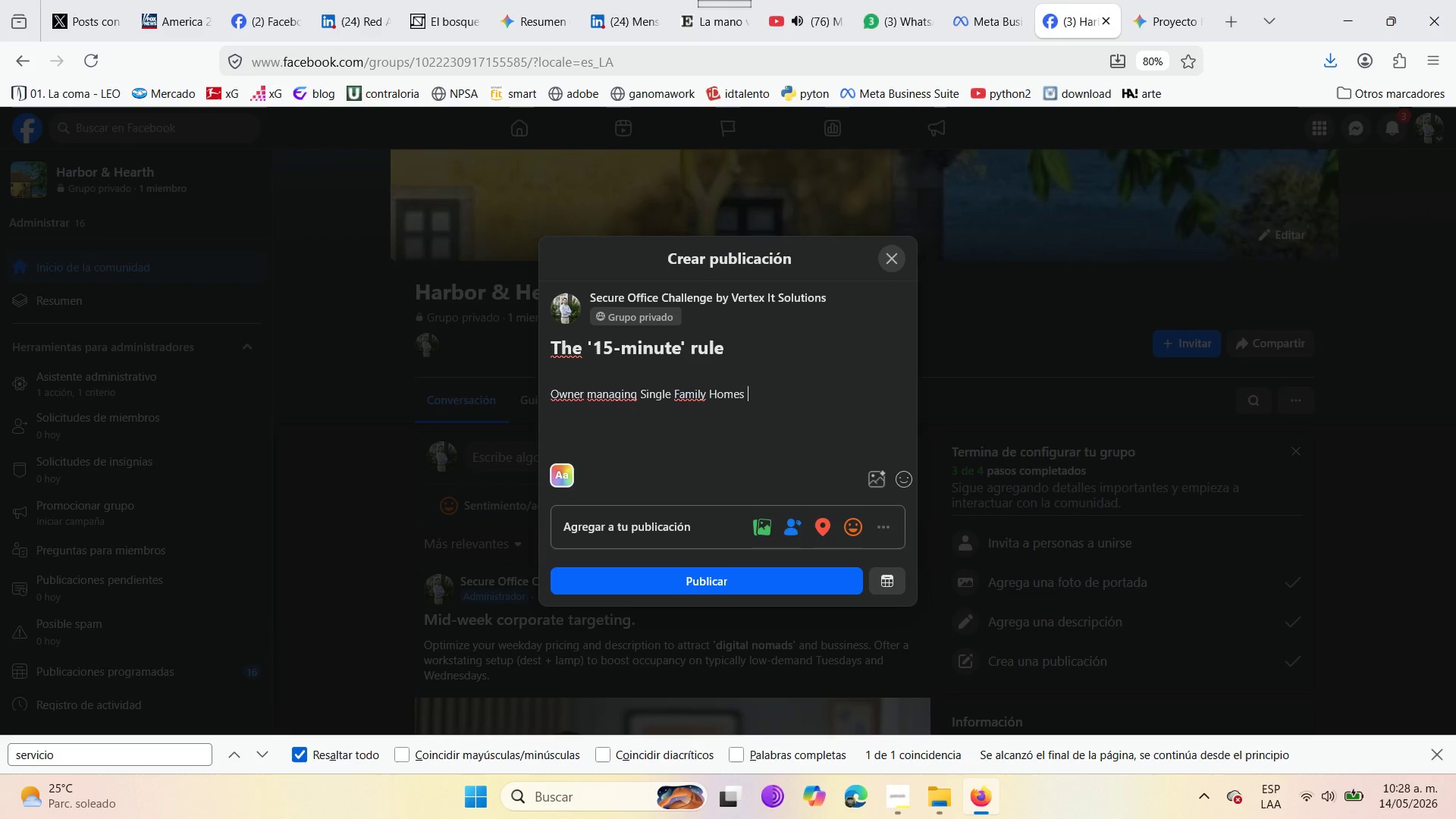 
type(often struggle with response times )
key(Backspace)
 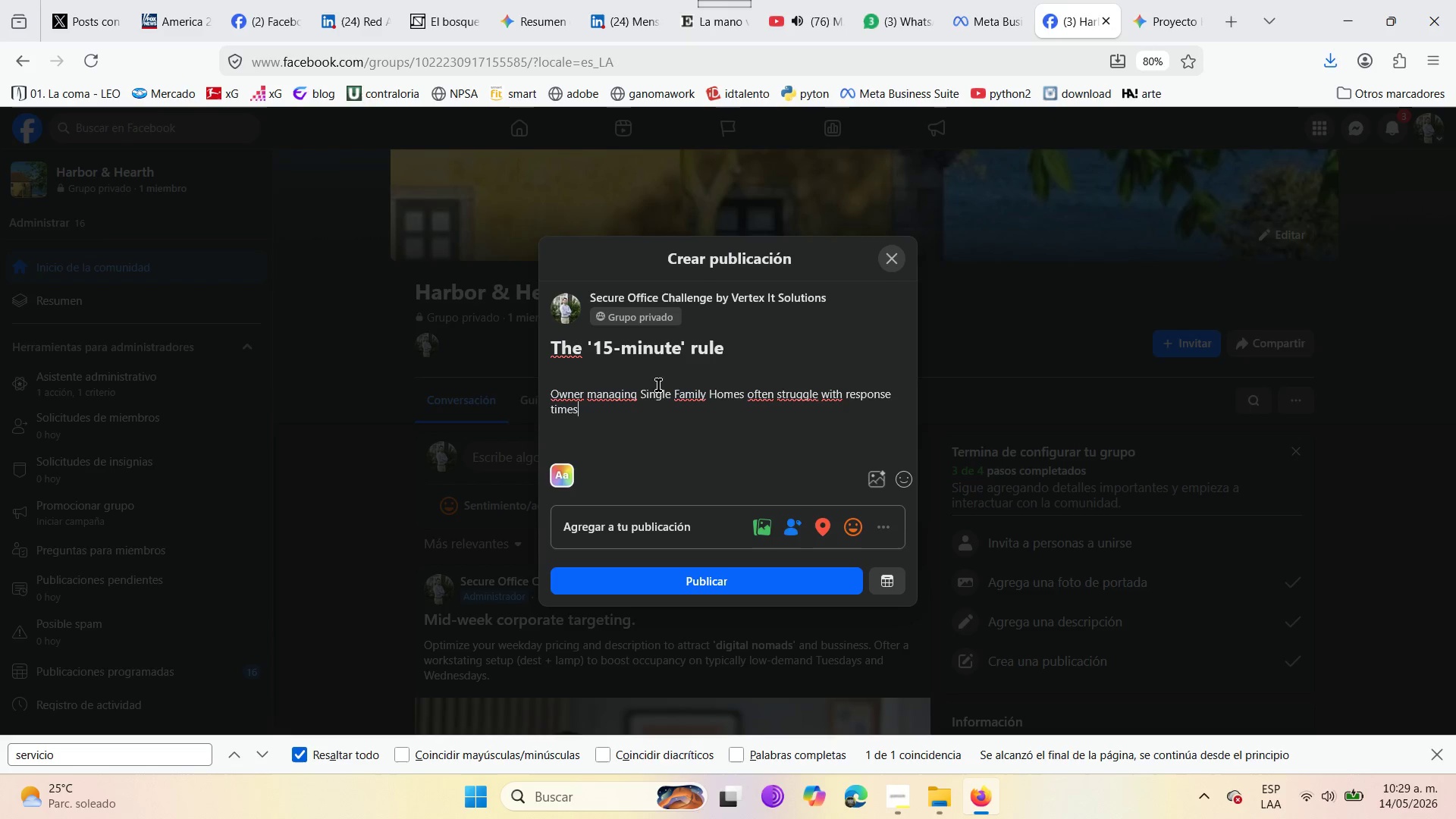 
left_click_drag(start_coordinate=[645, 397], to_coordinate=[726, 395])
 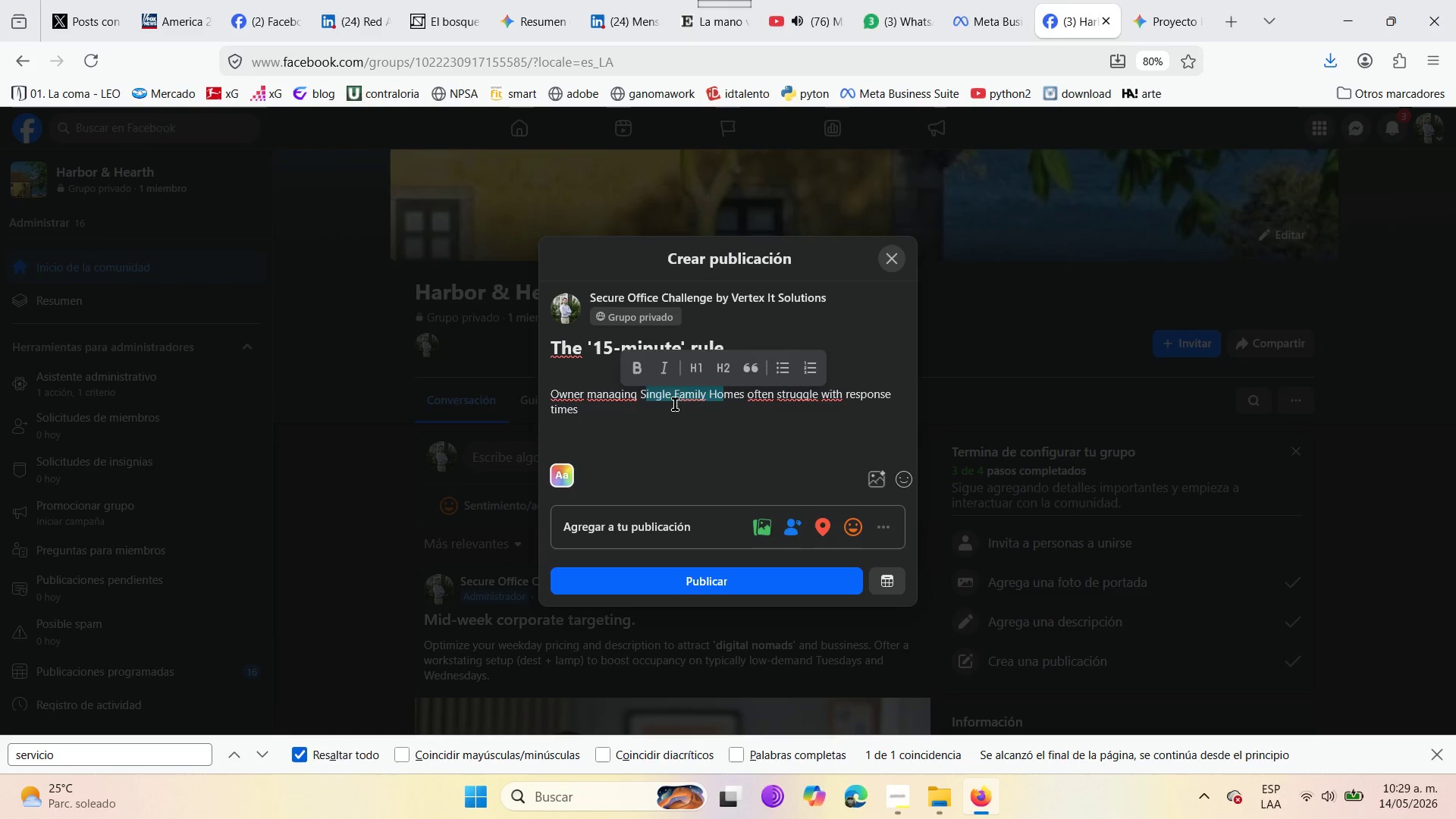 
left_click([672, 405])
 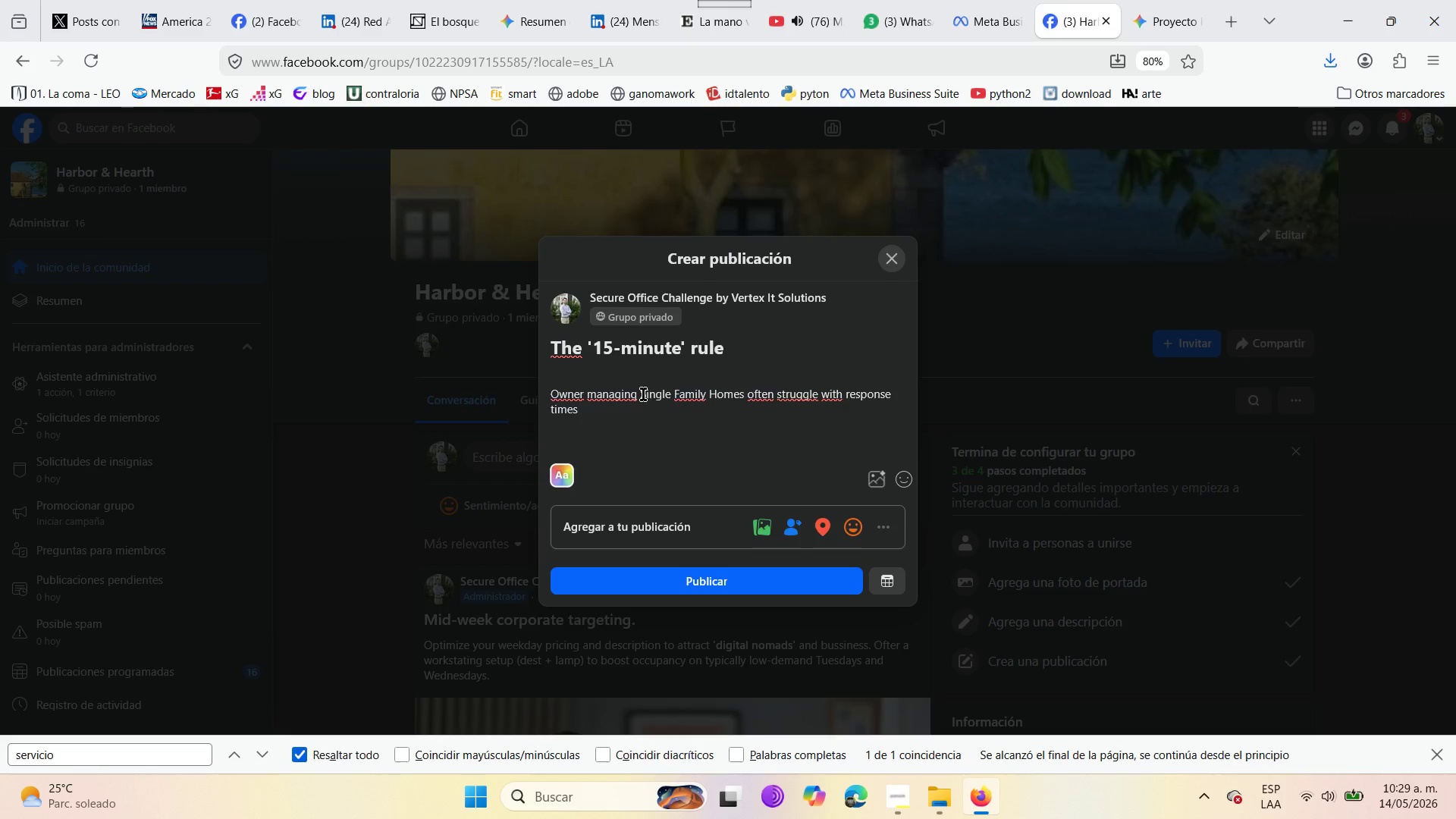 
left_click_drag(start_coordinate=[643, 394], to_coordinate=[742, 397])
 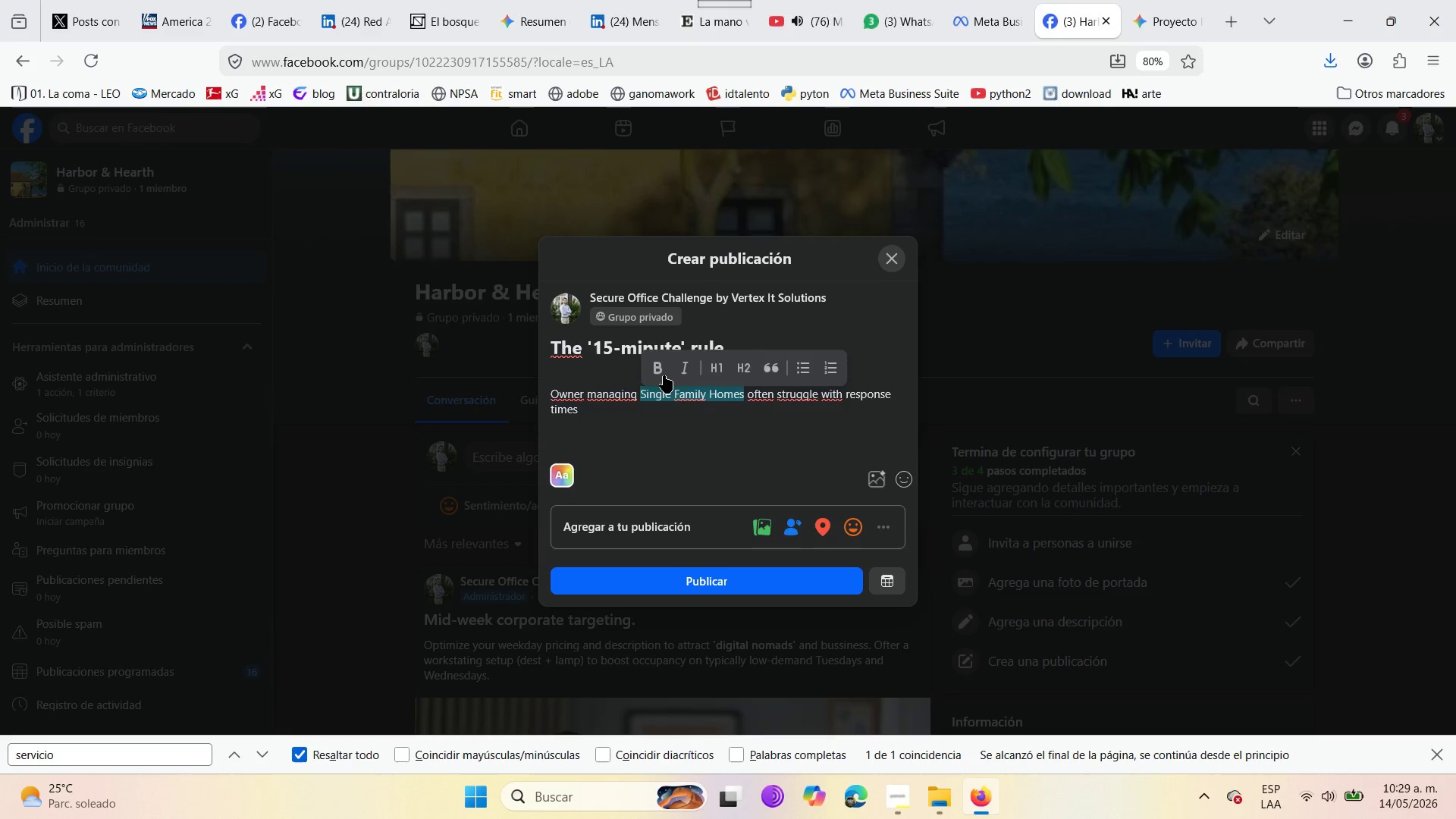 
left_click([659, 373])
 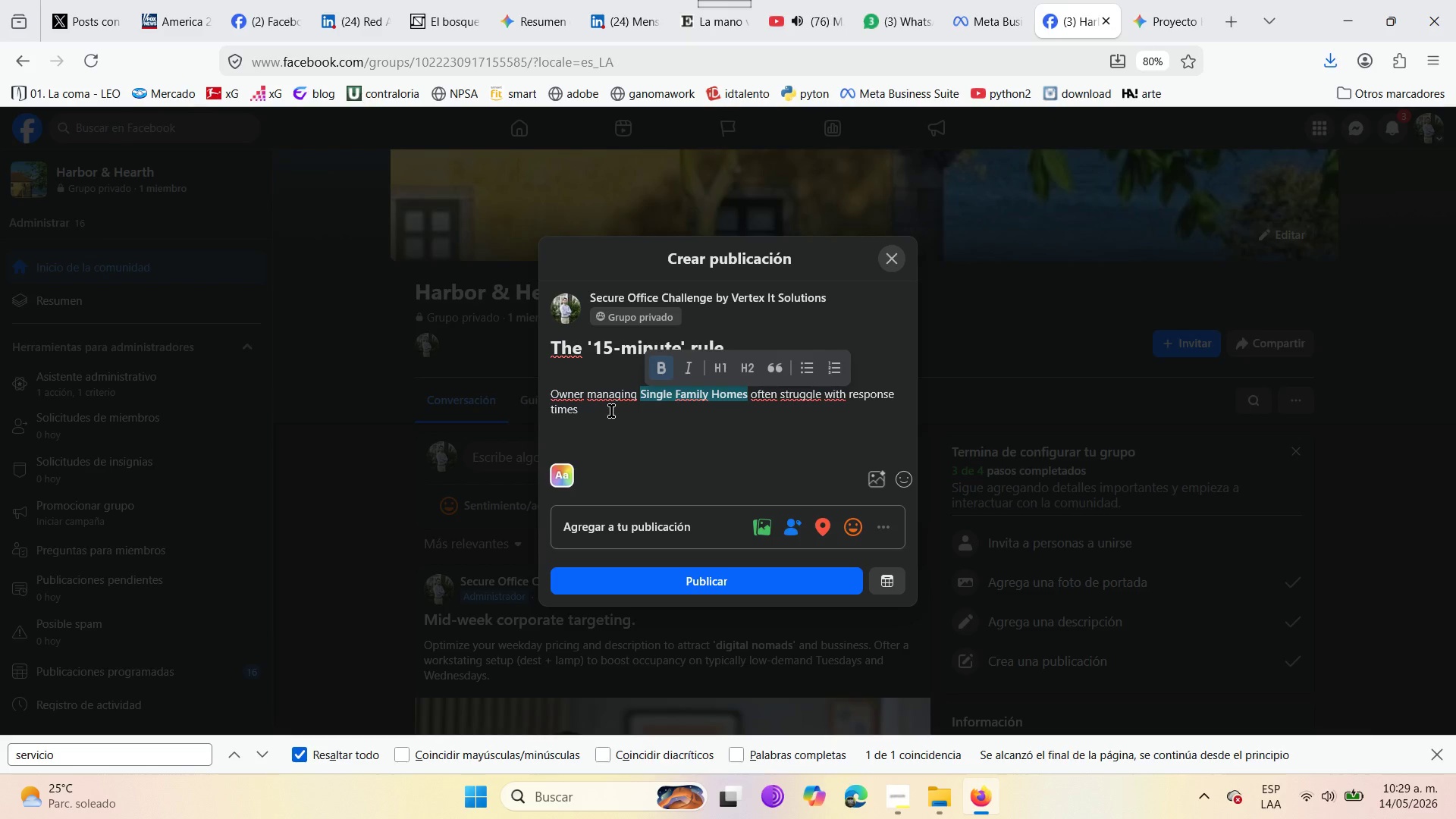 
left_click([609, 413])
 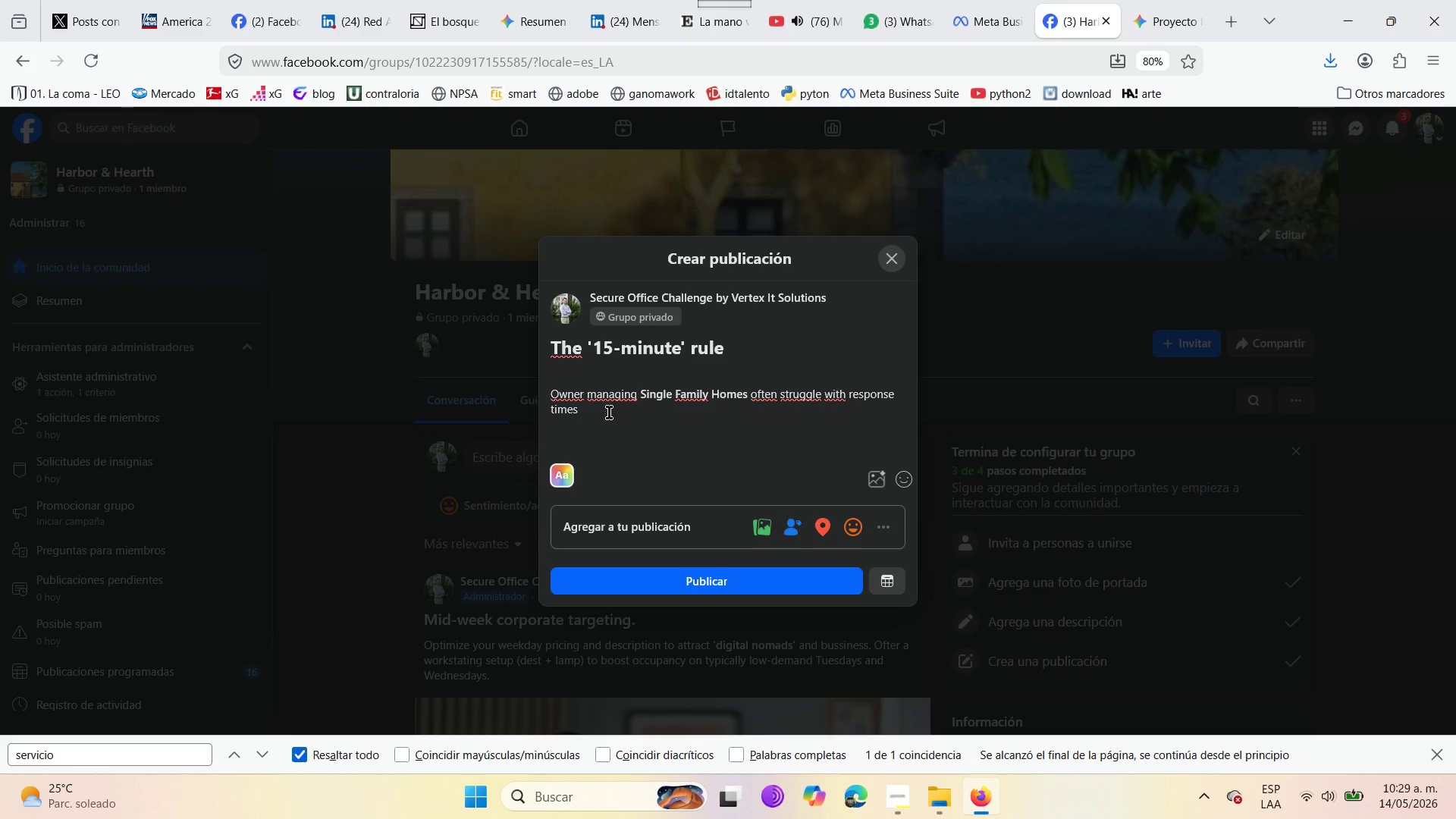 
key(Period)
 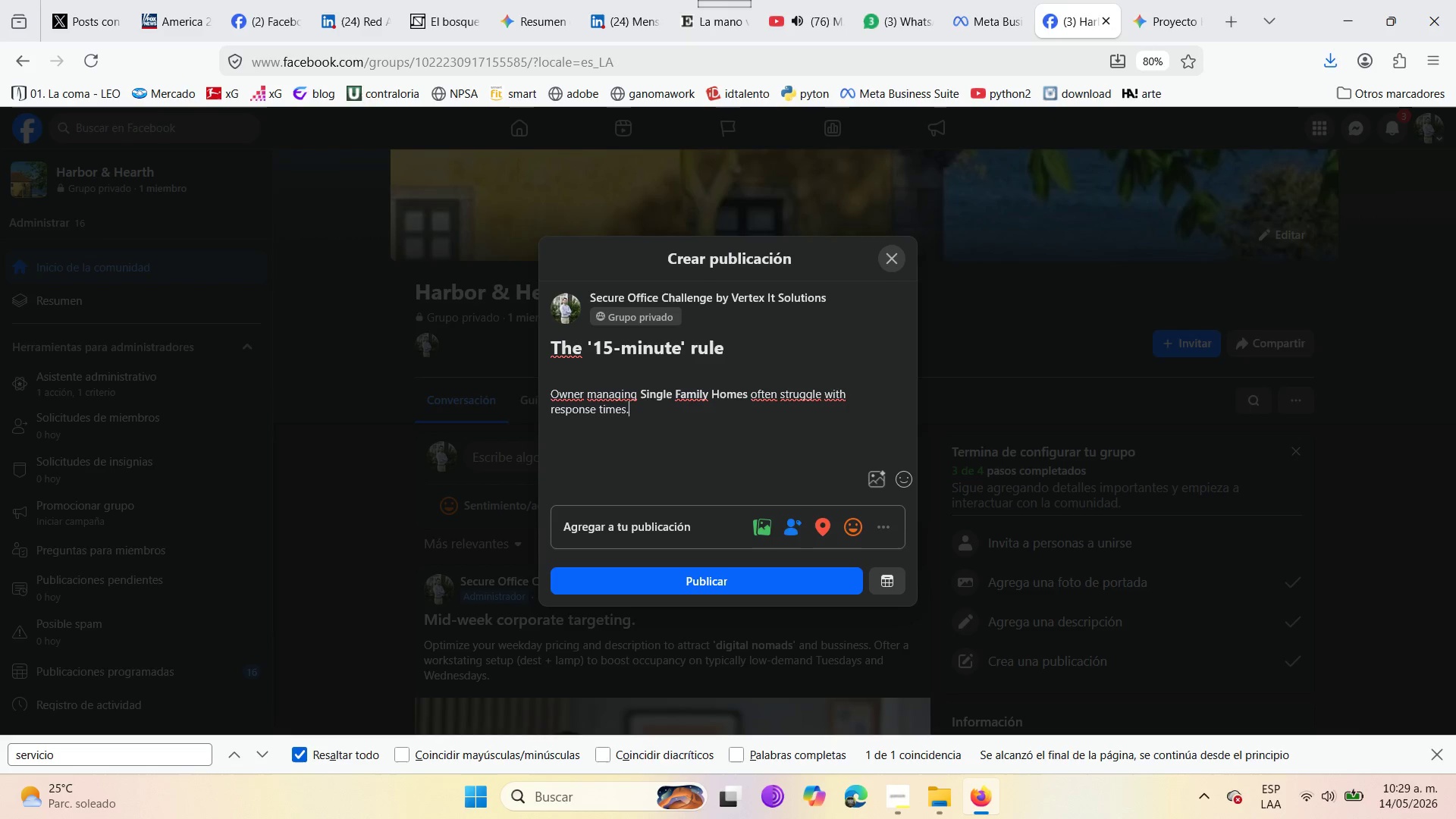 
key(Space)
 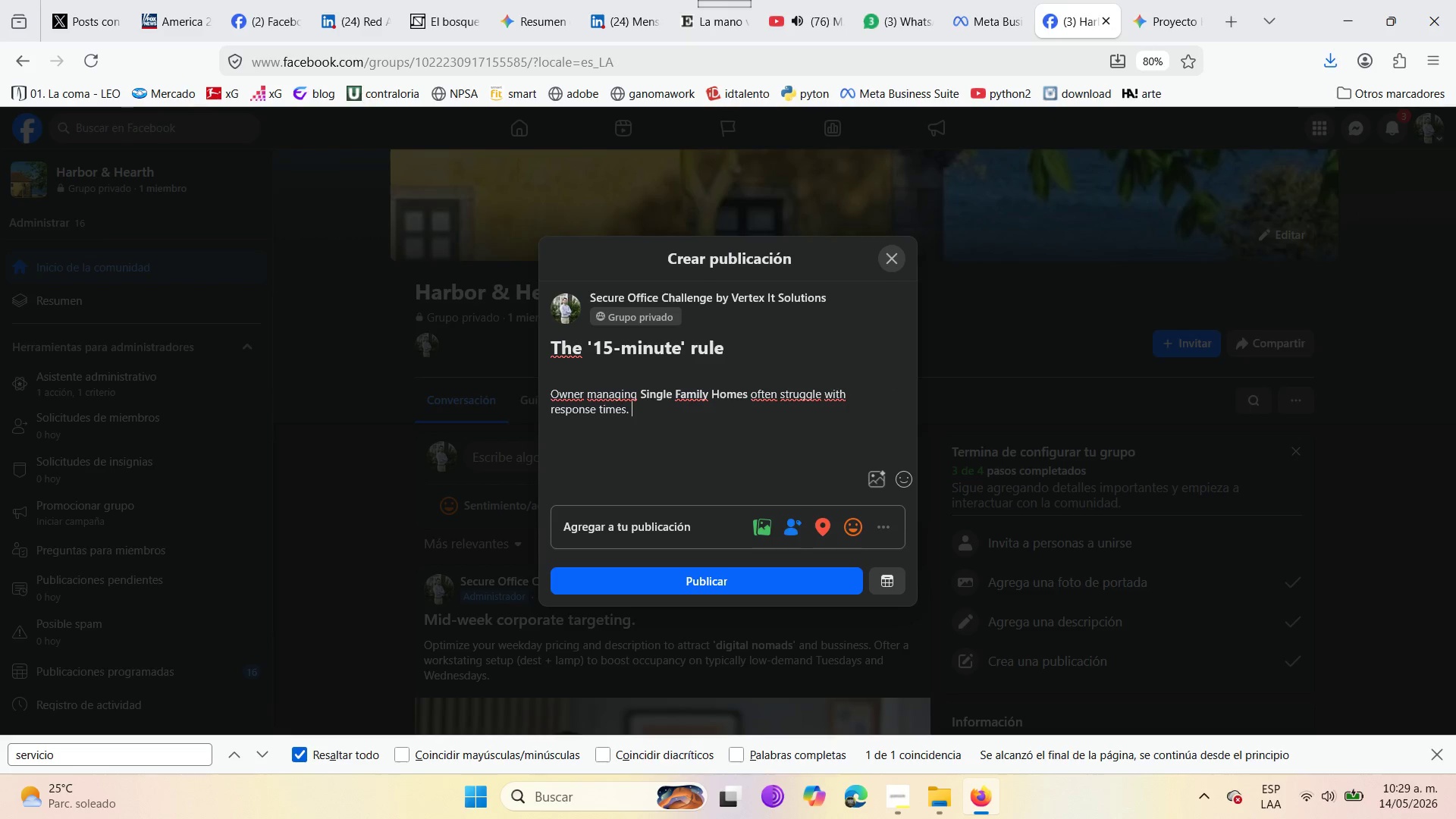 
key(Enter)
 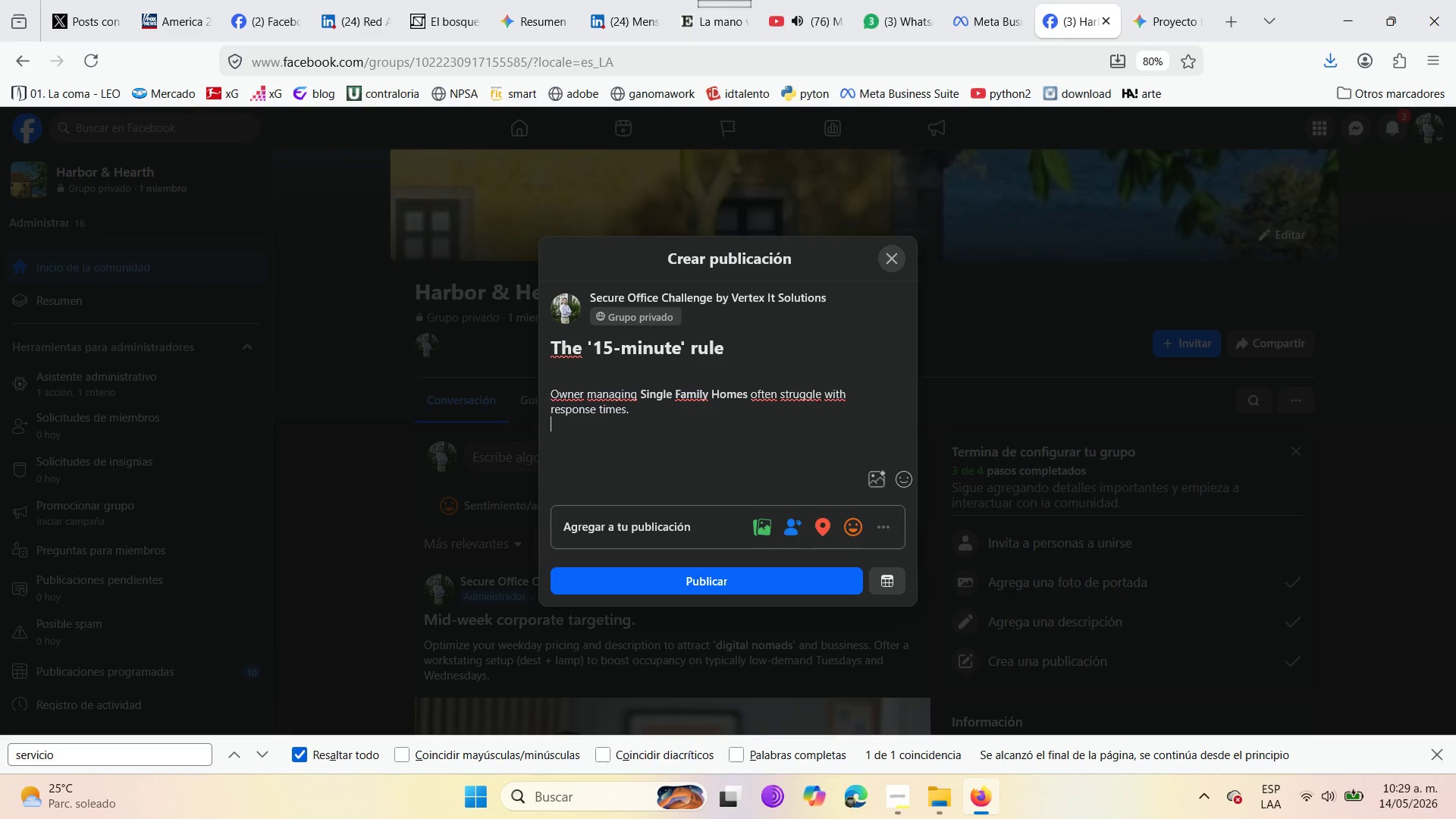 
key(Enter)
 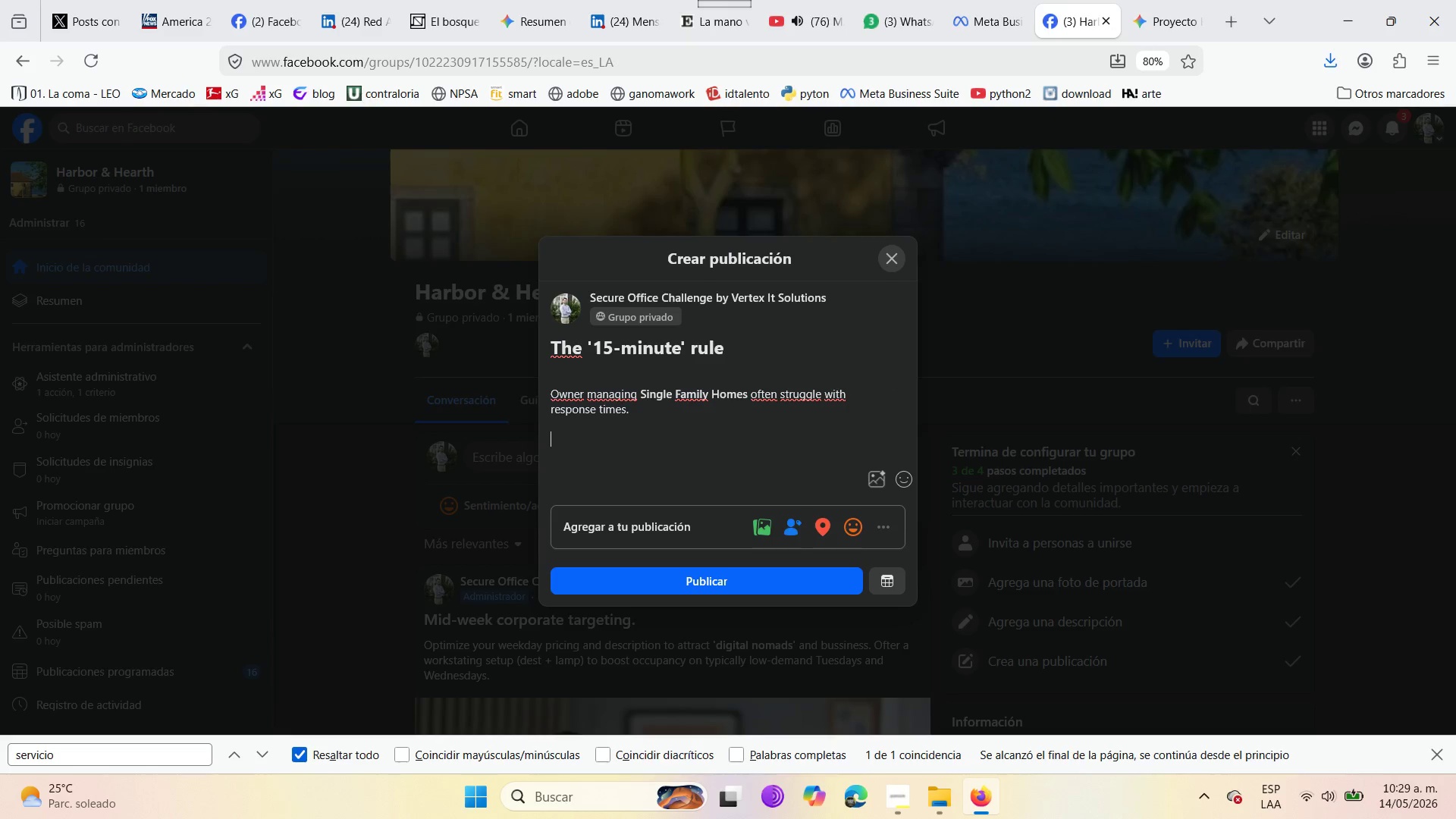 
type(Our data show )
key(Backspace)
type(s  that respon)
 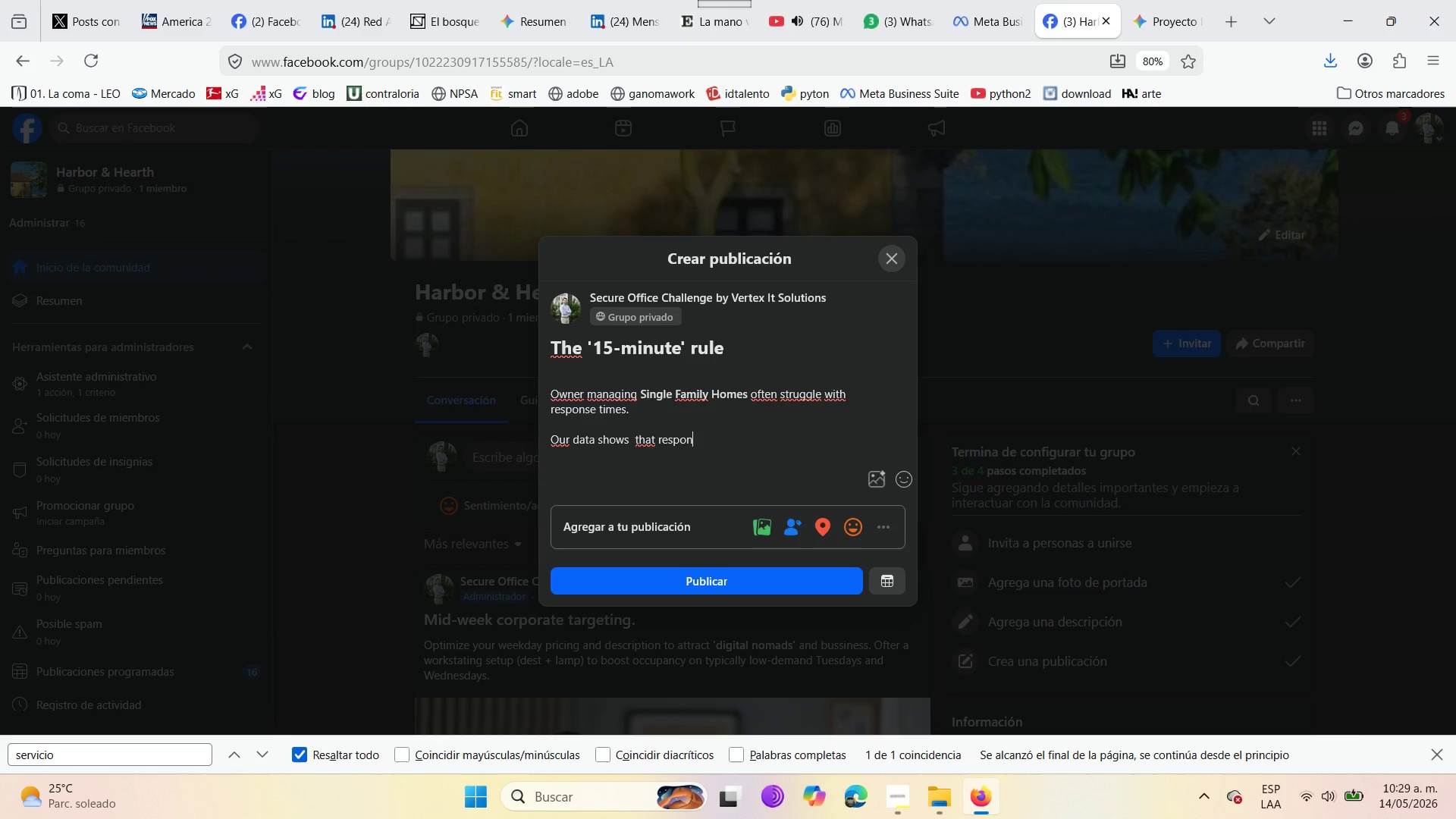 
type(ding )
 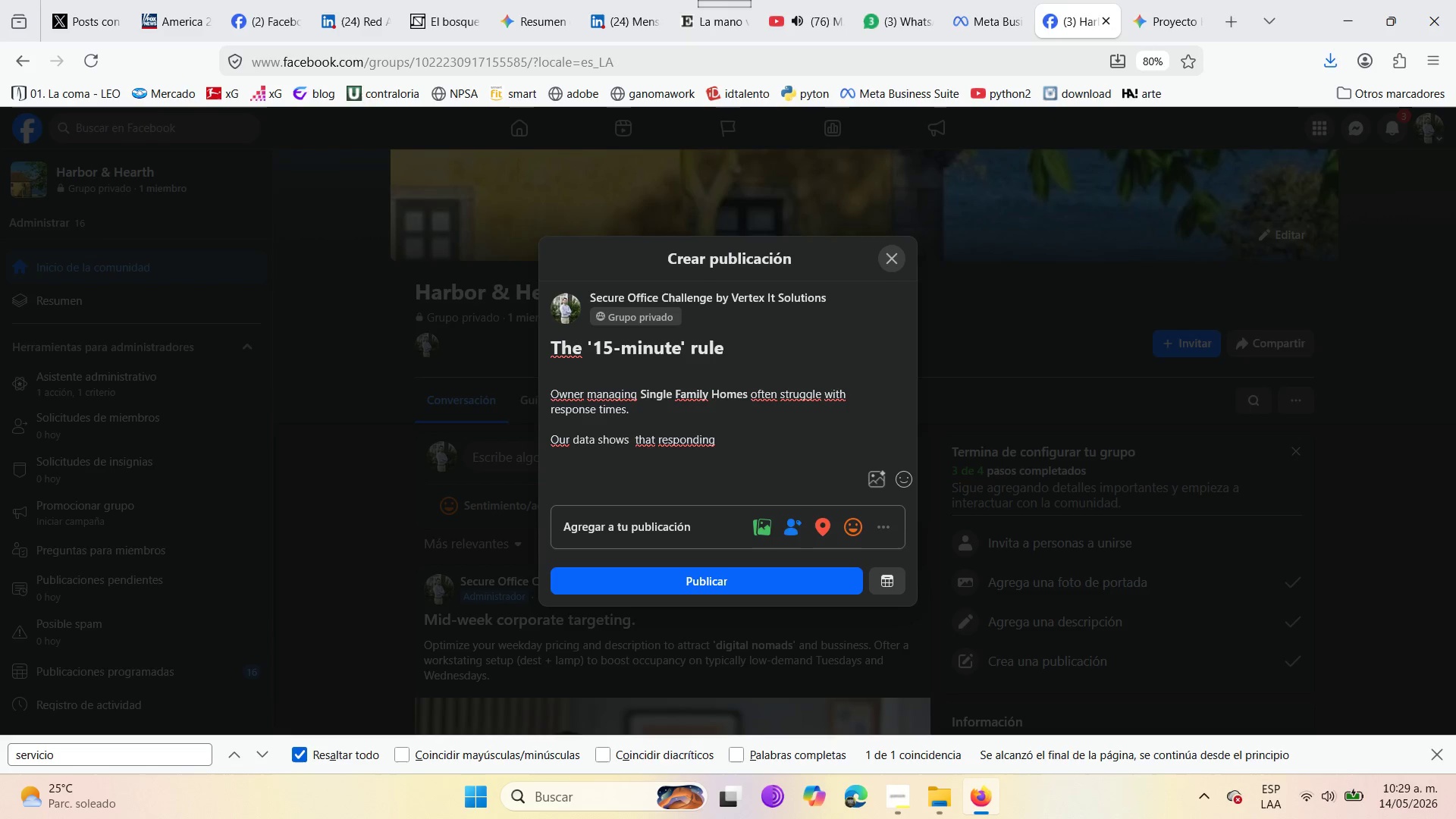 
wait(9.3)
 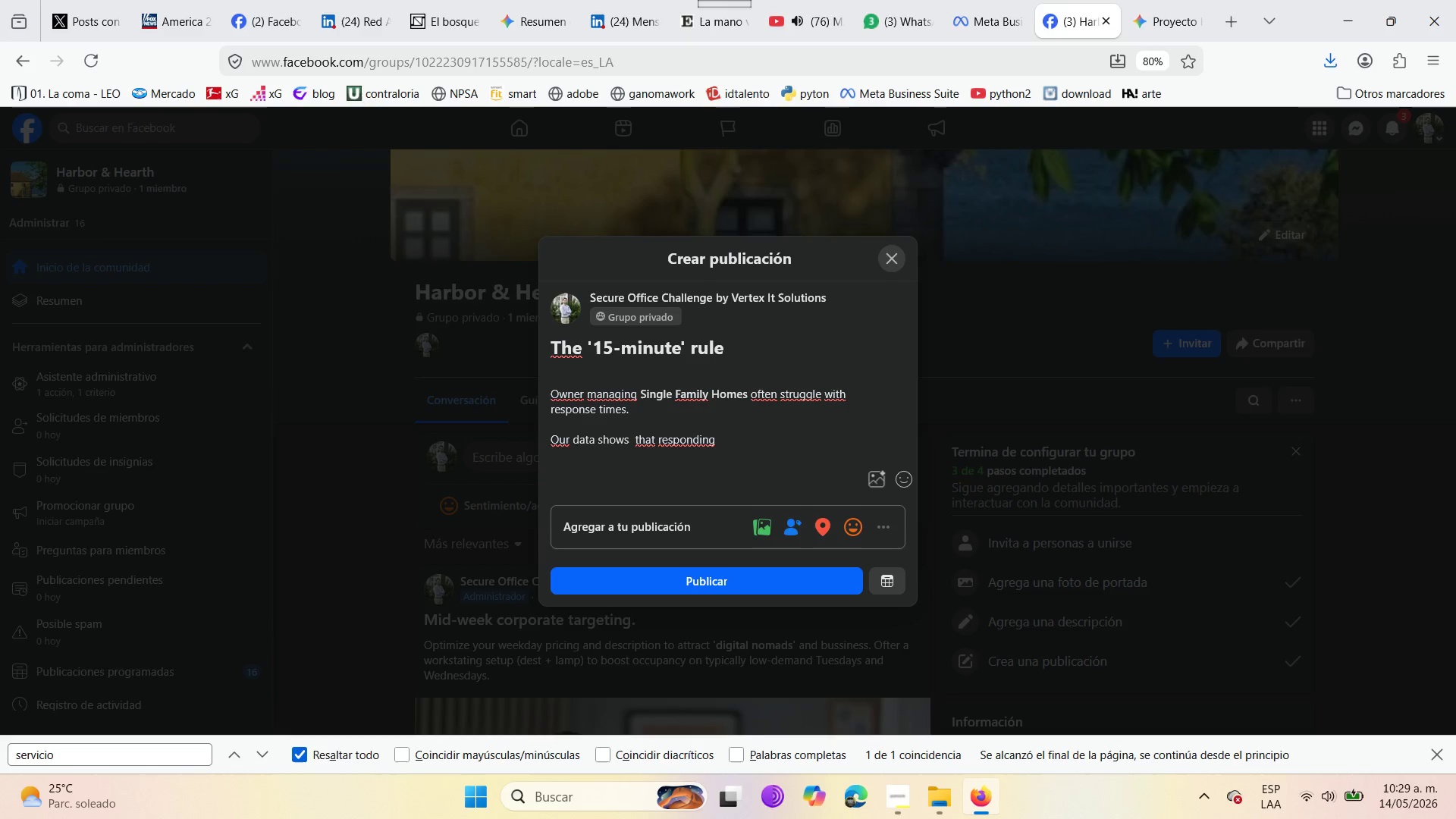 
type(within 15 minutes increases booking conver)
 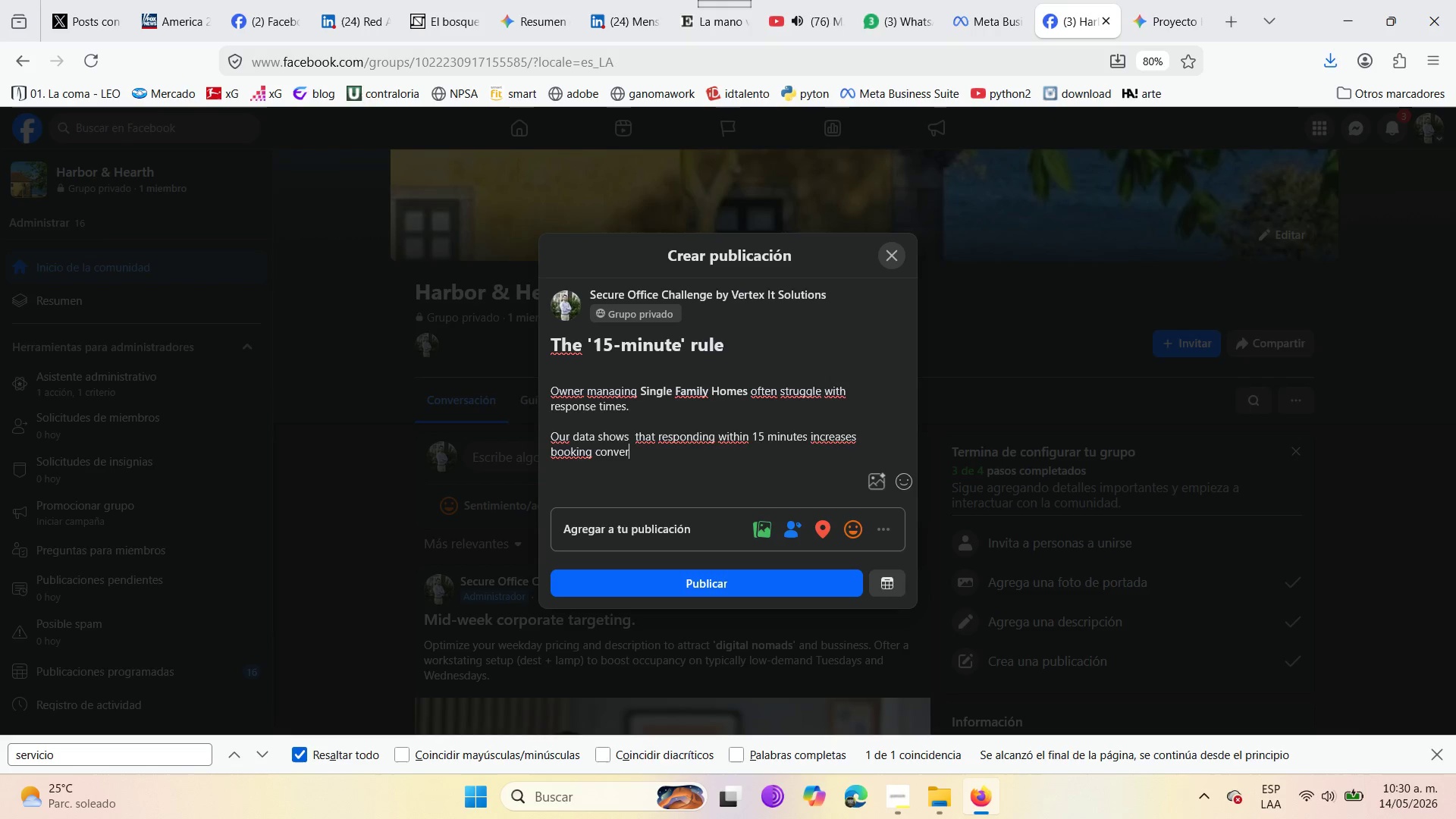 
wait(7.36)
 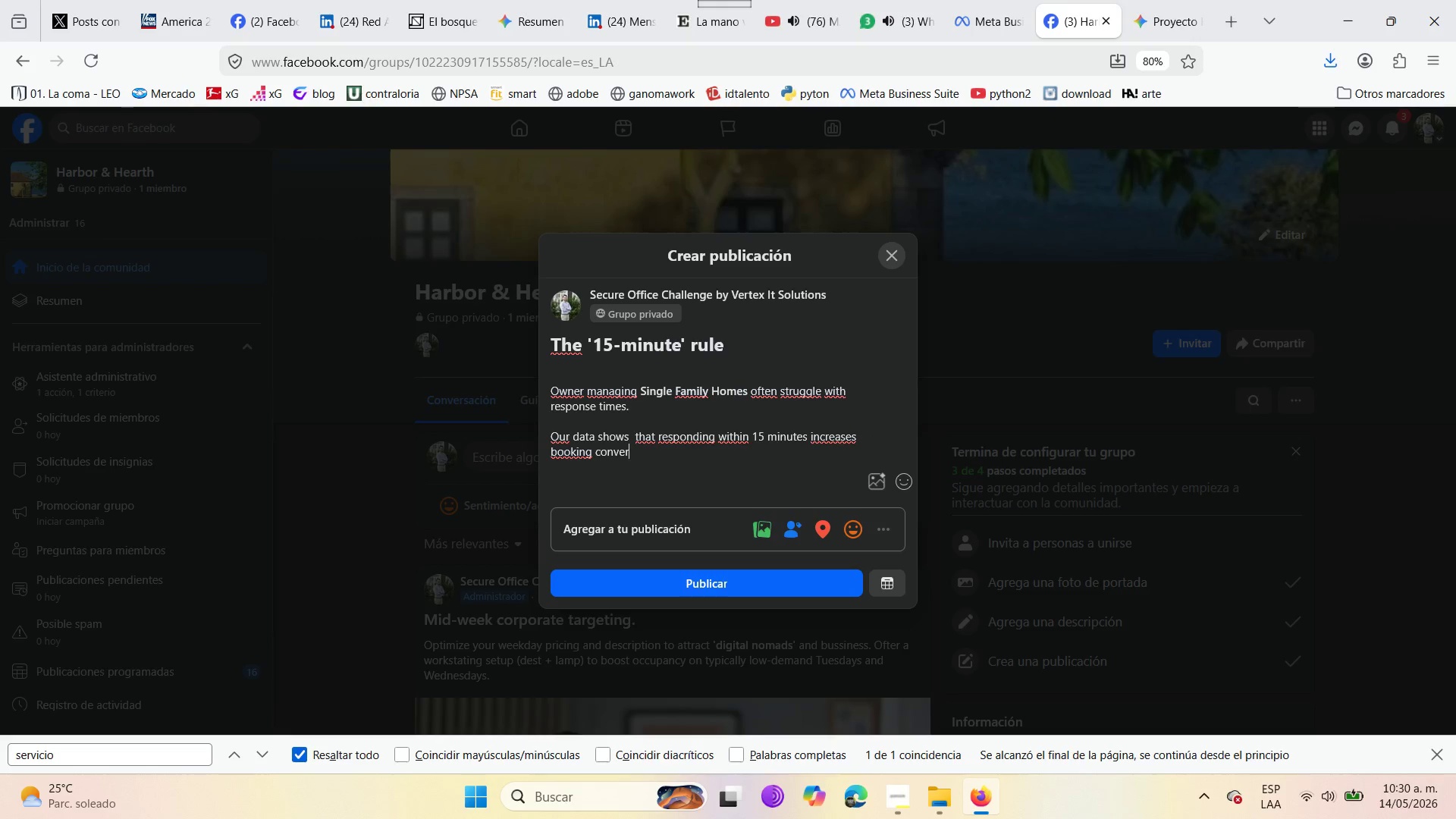 
type(sion by 25% )
key(Backspace)
type(. )
 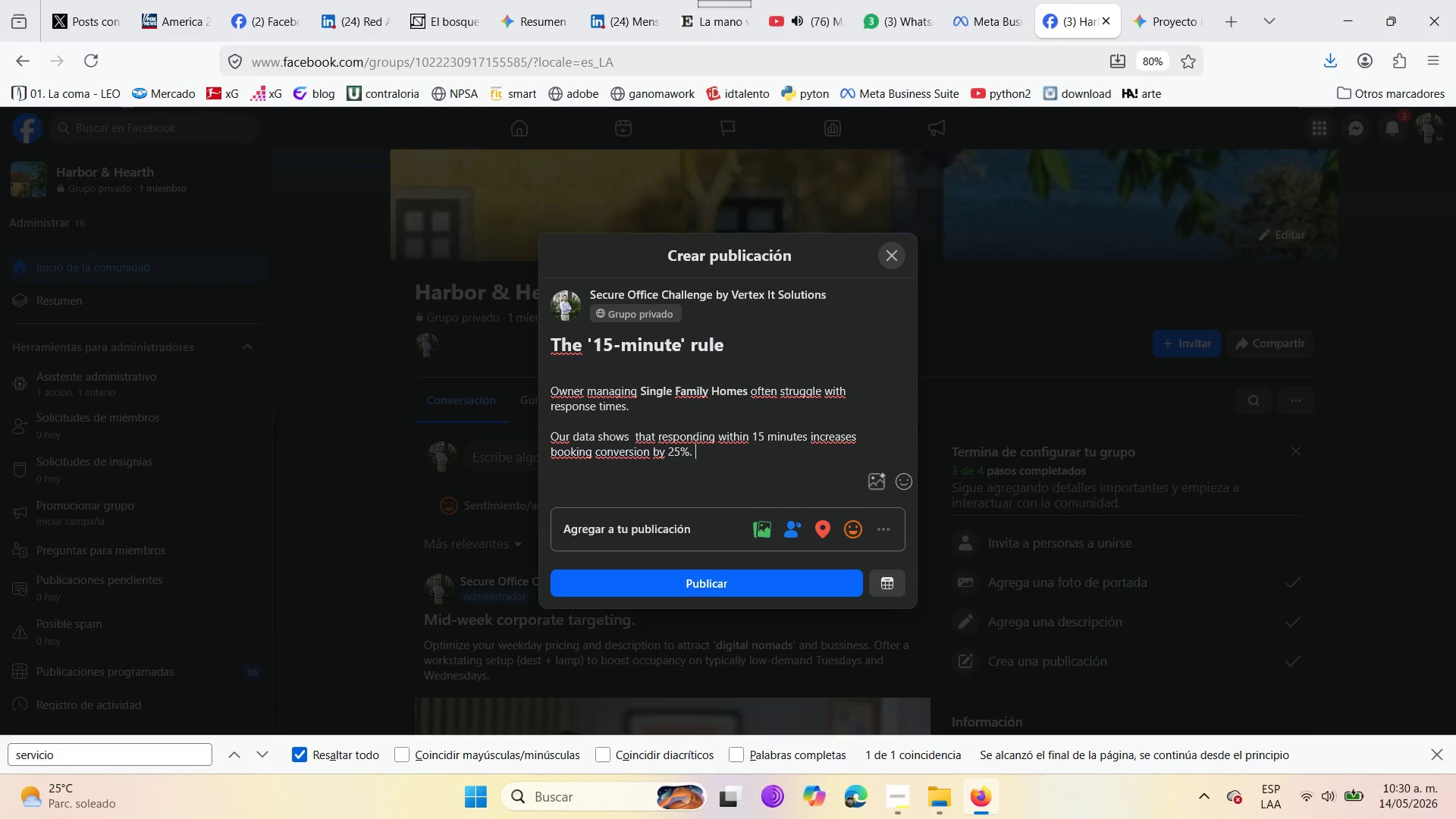 
wait(18.58)
 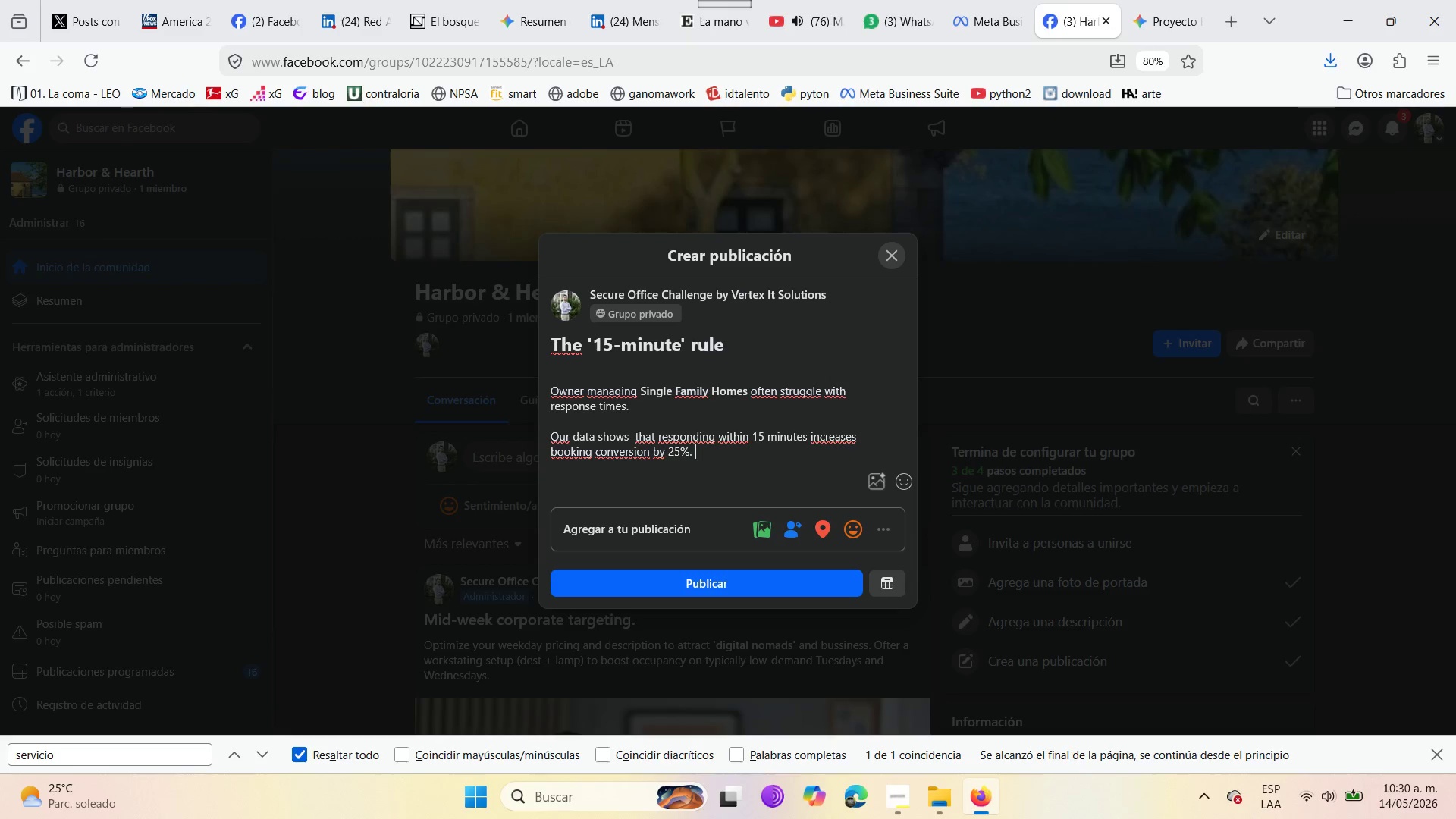 
type(Don;)
key(Backspace)
type([)
key(Backspace)
key(Backspace)
type([)
 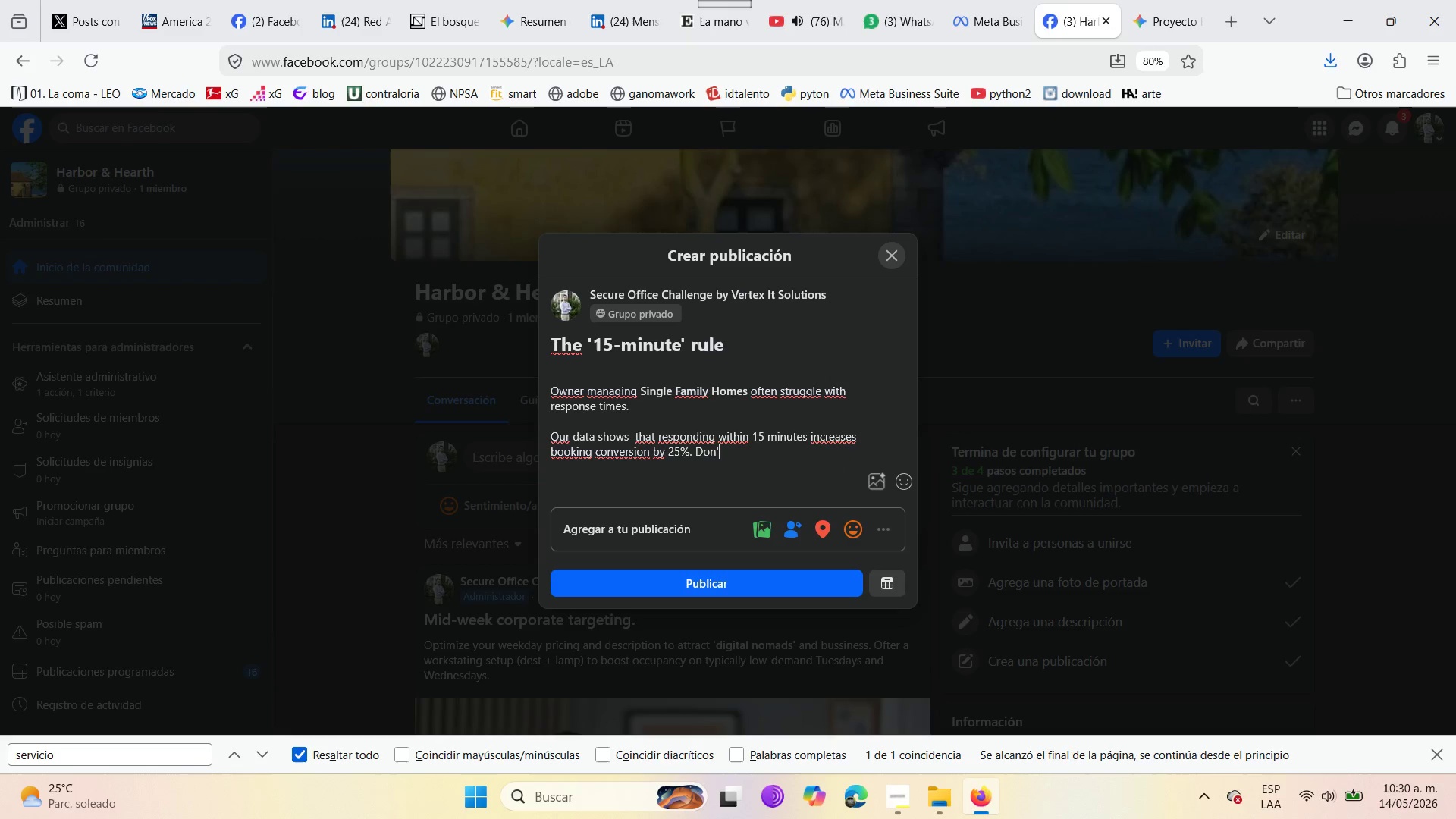 
type(t lose a guest to a slow reply )
key(Backspace)
type(. )
 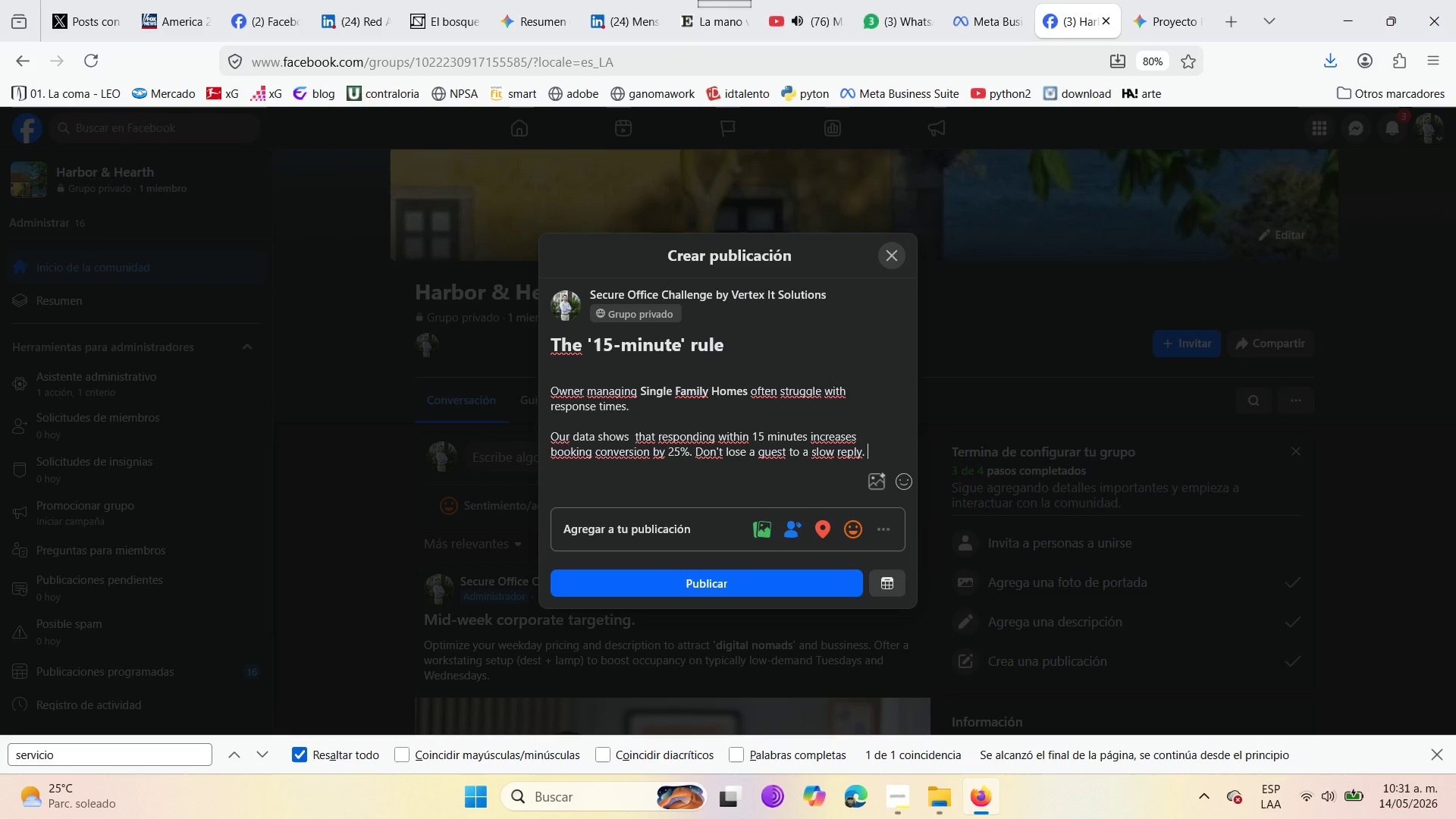 
wait(5.88)
 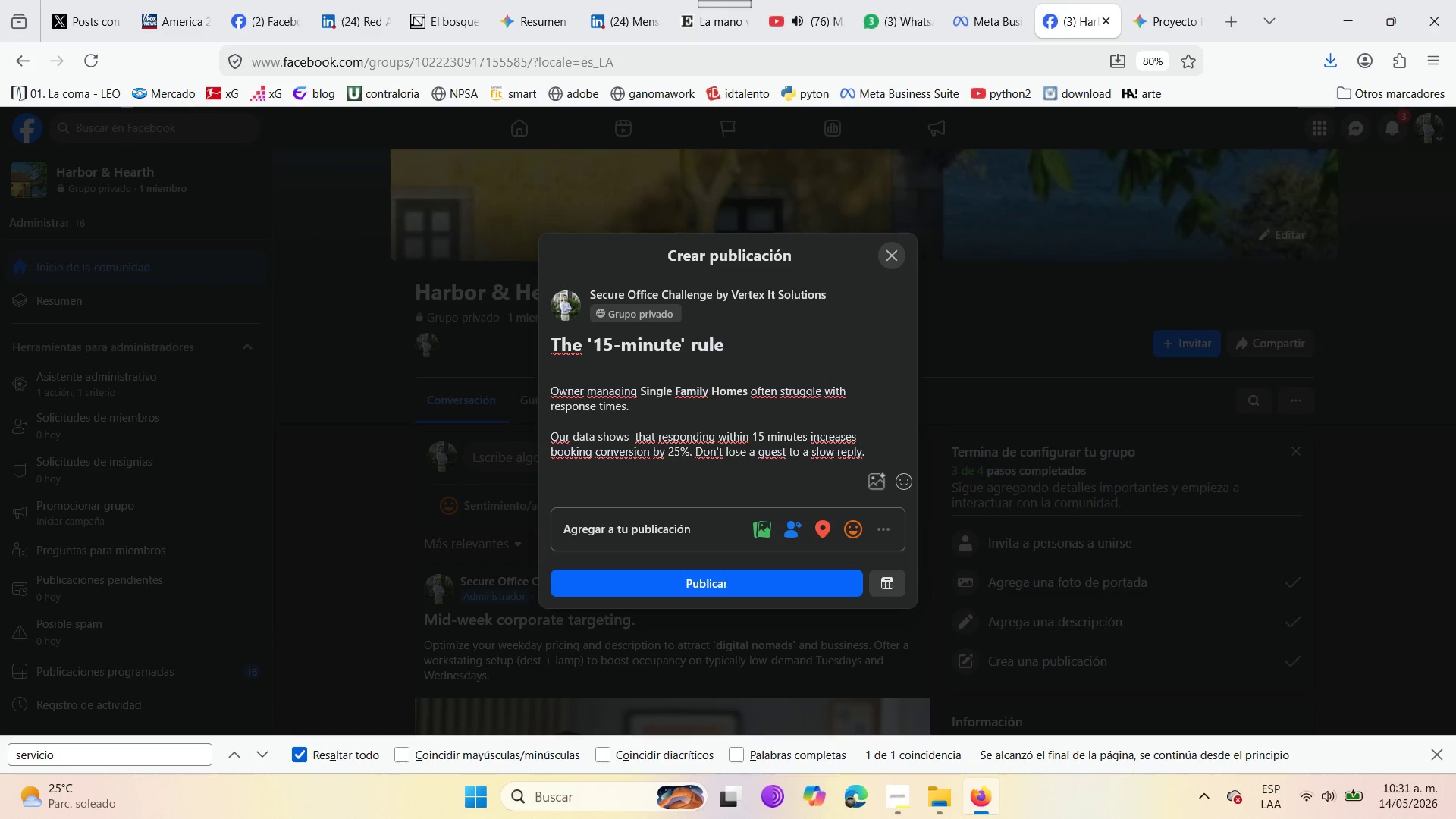 
key(Enter)
 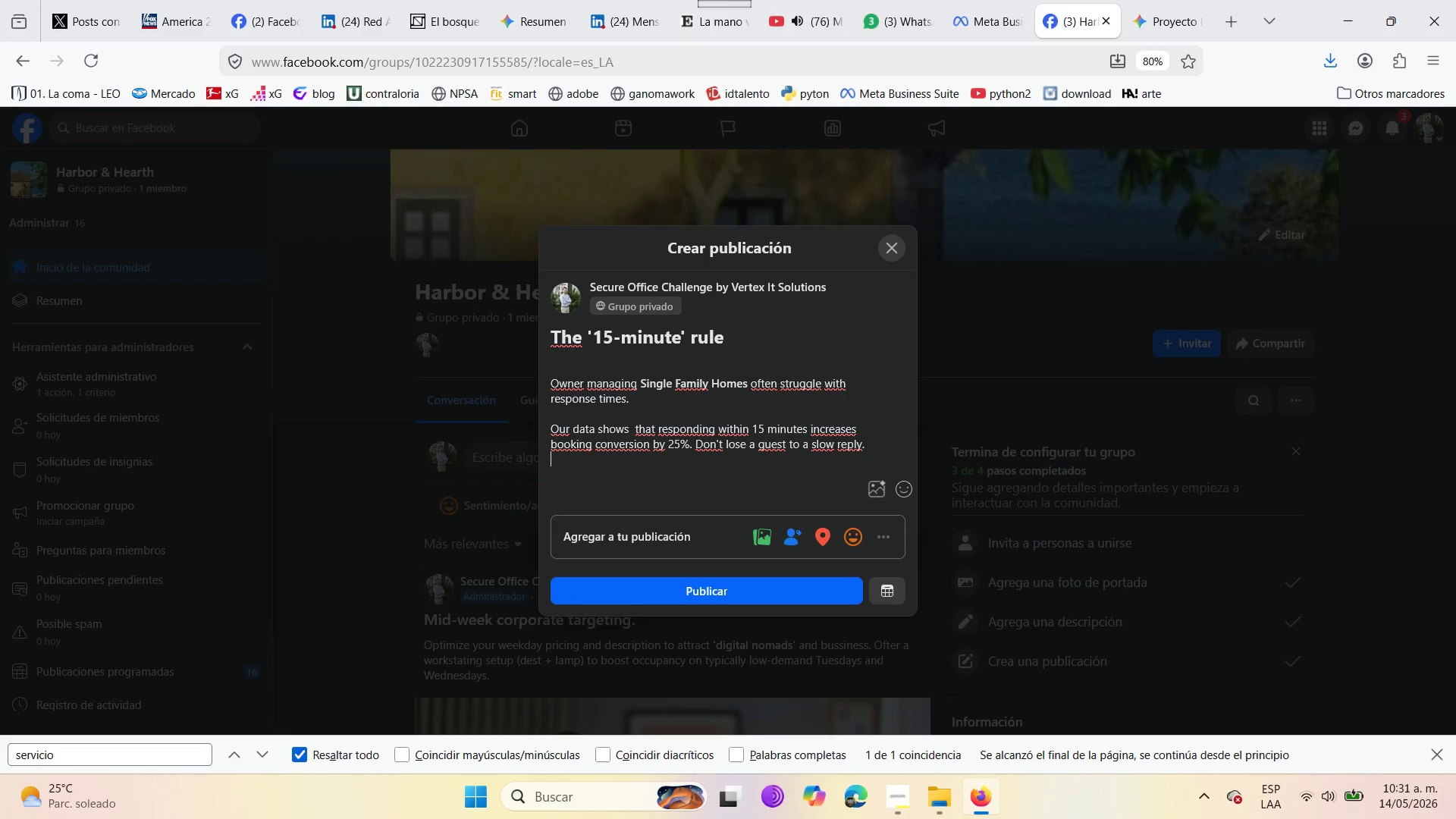 
key(Enter)
 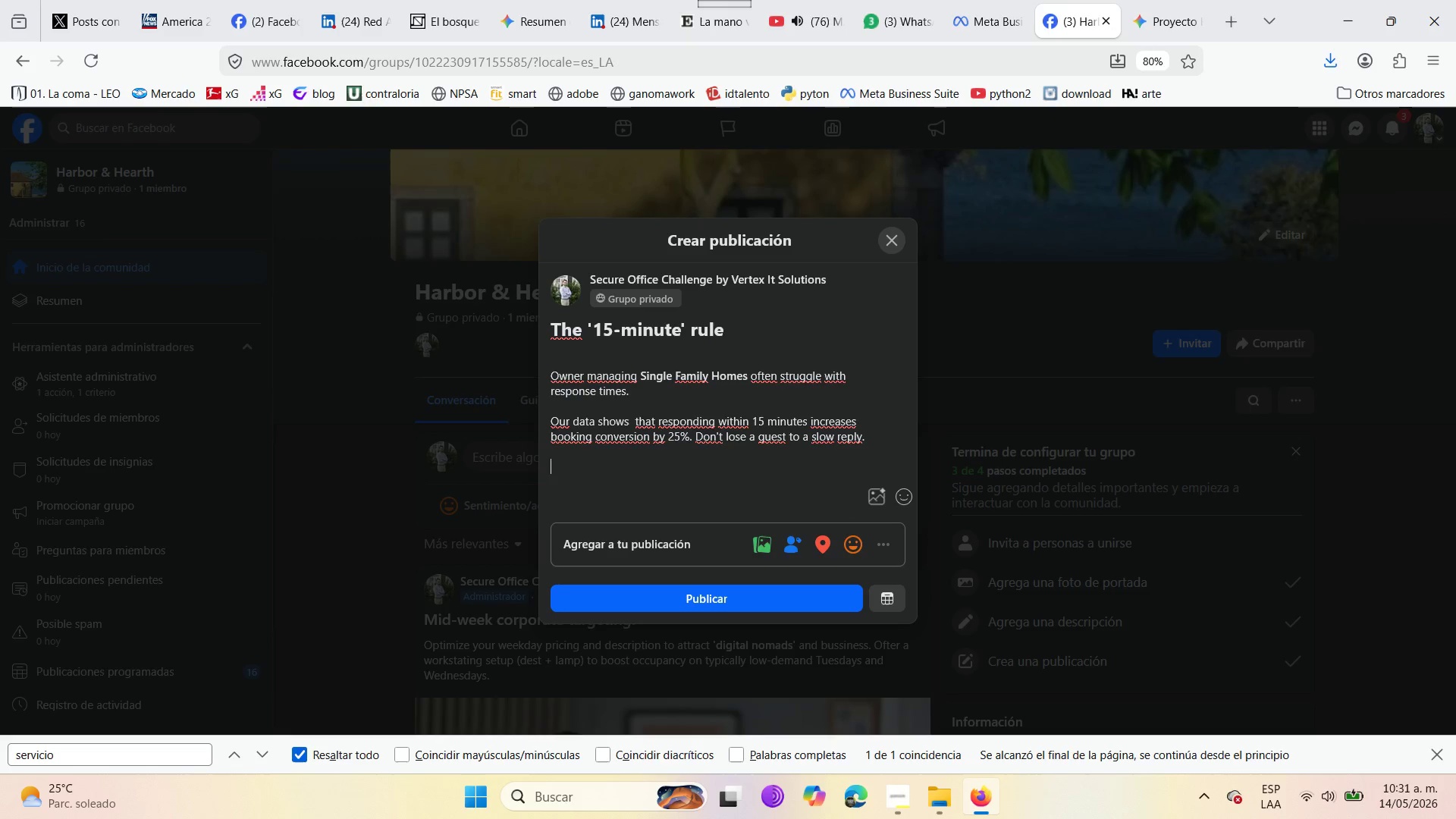 
type(See Mo)
key(Backspace)
key(Backspace)
type(moduel)
key(Backspace)
key(Backspace)
type(le # 3)
key(Backspace)
type(2 for )
 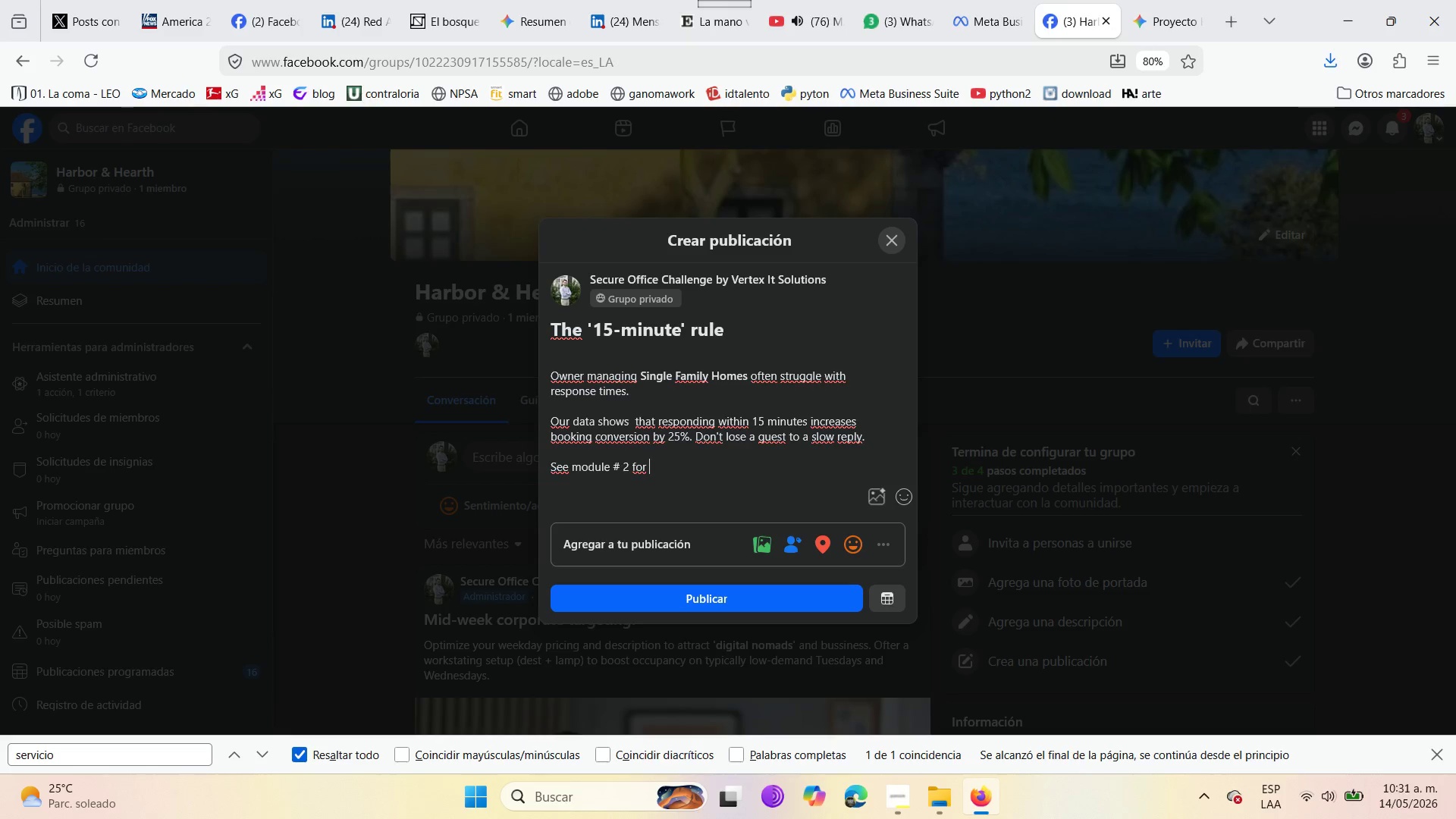 
type(our auto )
key(Backspace)
key(Backspace)
type(o-)
 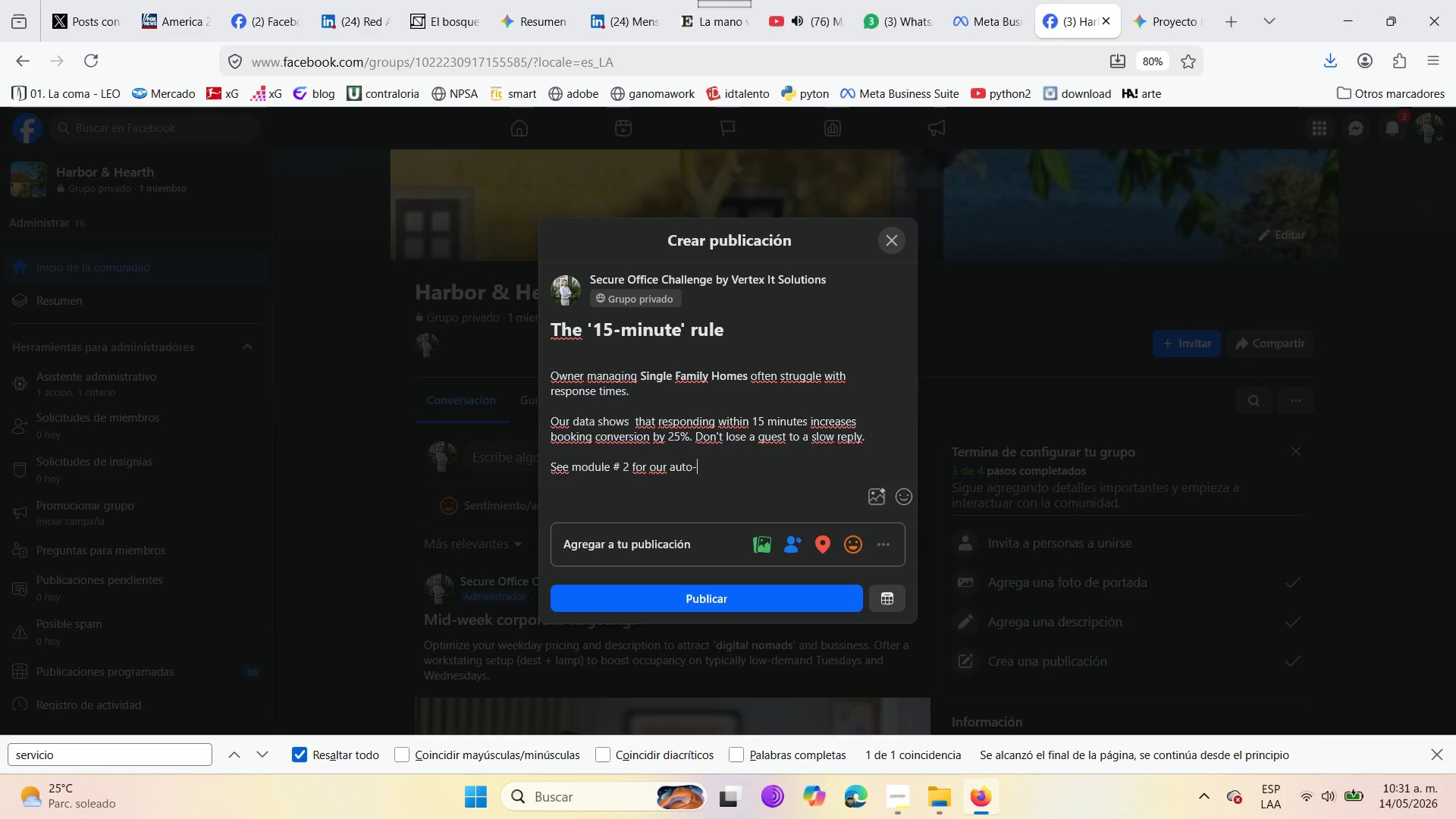 
wait(8.38)
 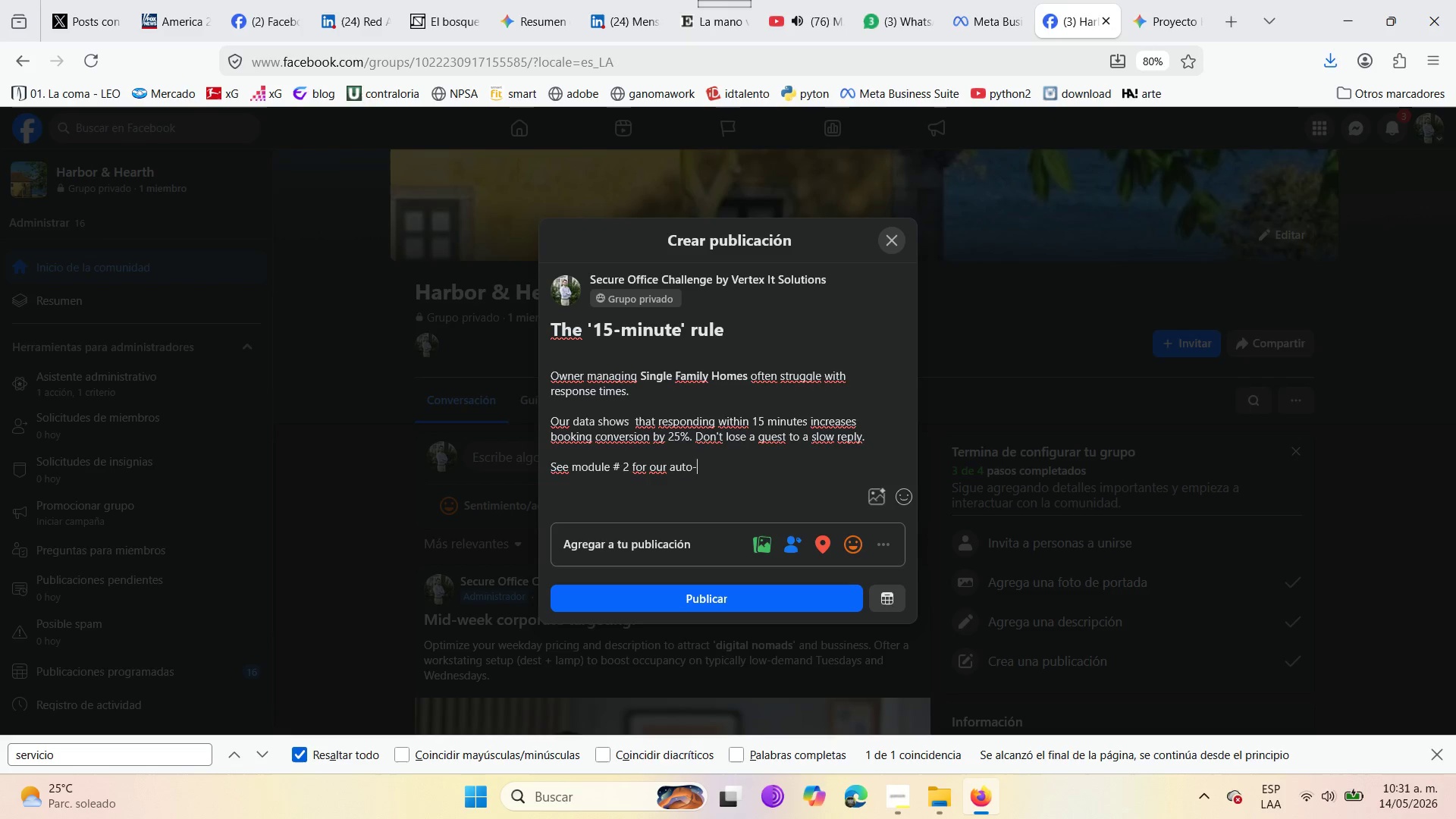 
type(responder )
key(Backspace)
type( templates )
key(Backspace)
type(. )
 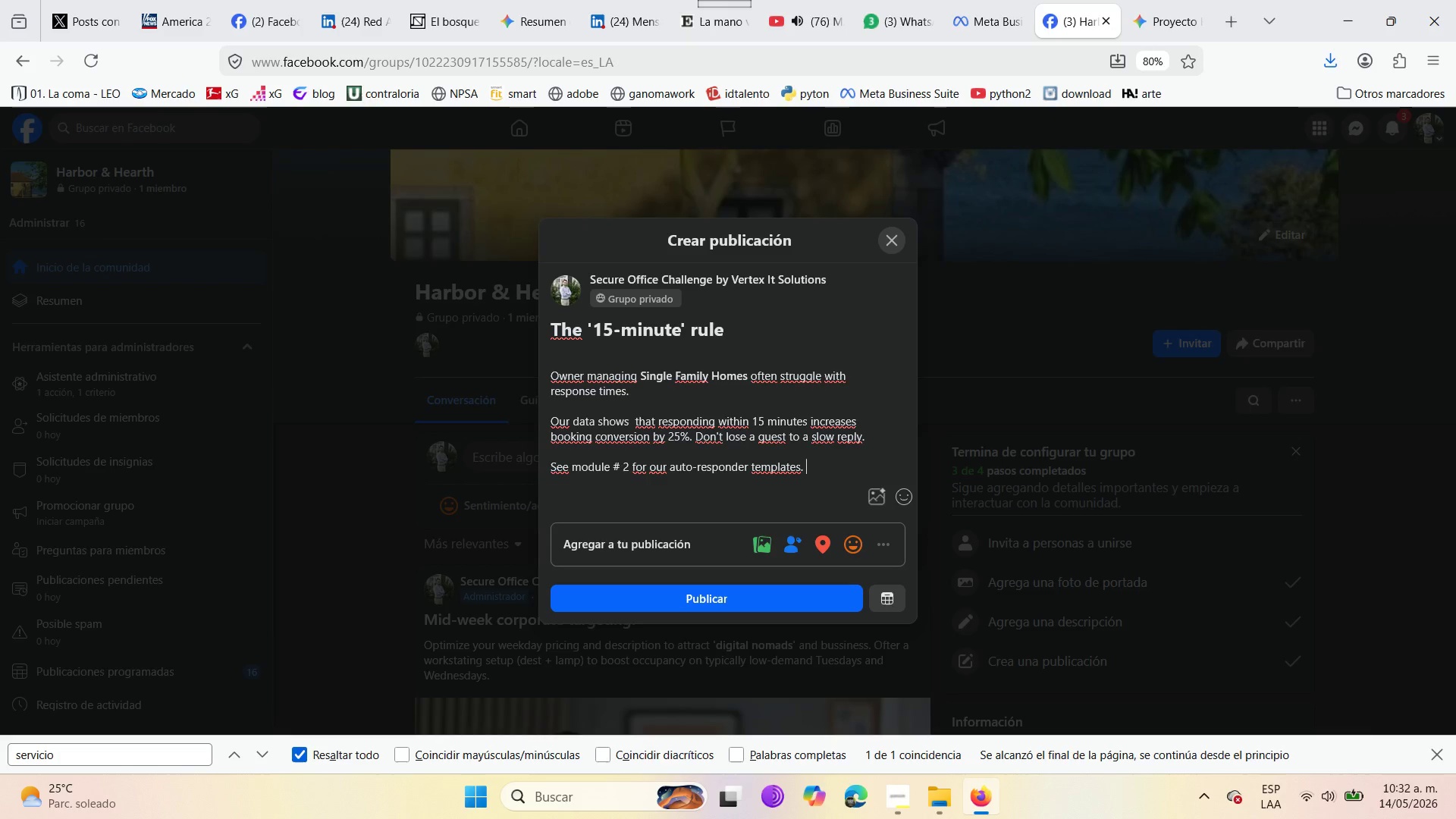 
wait(18.23)
 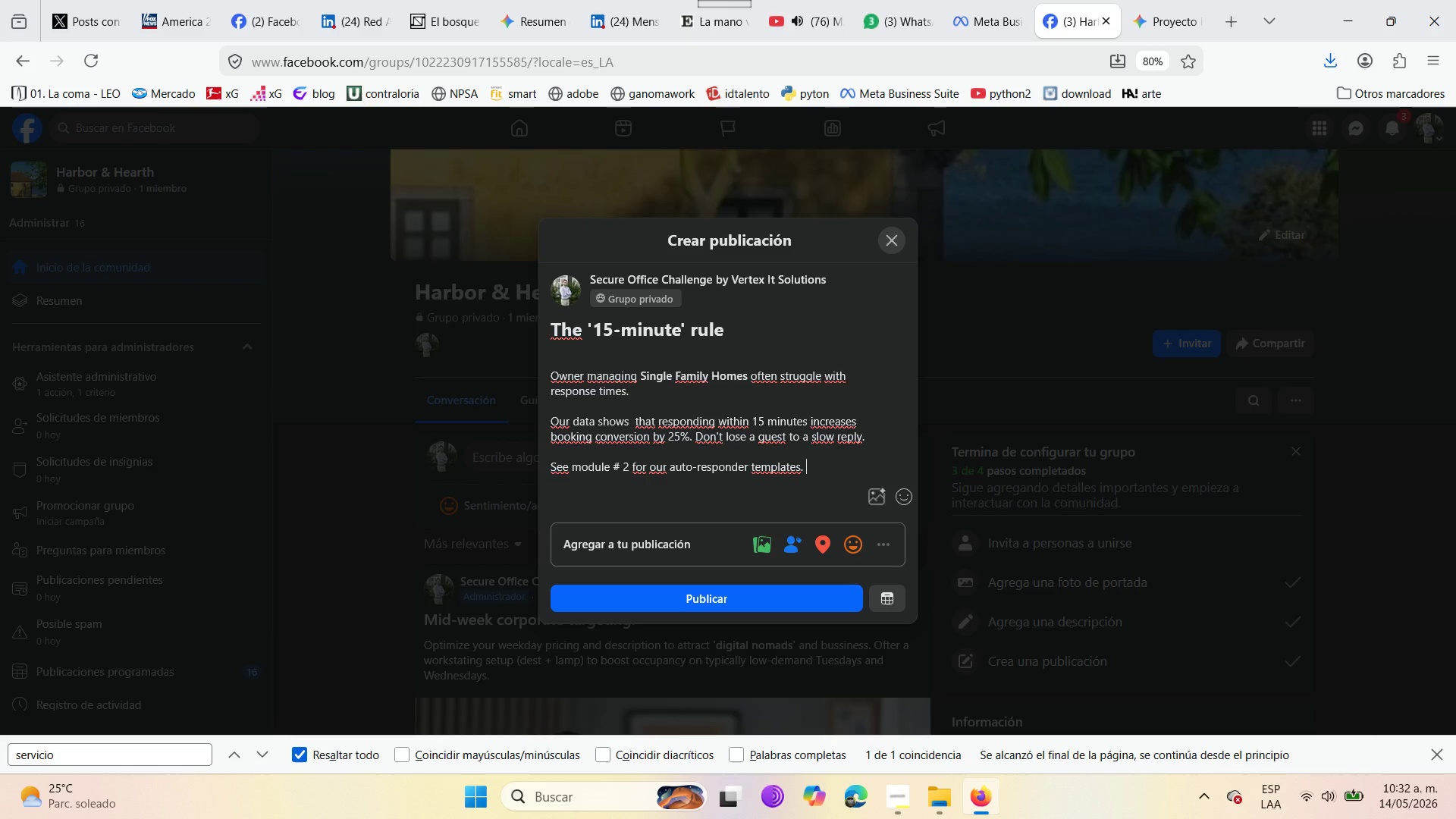 
left_click([874, 491])
 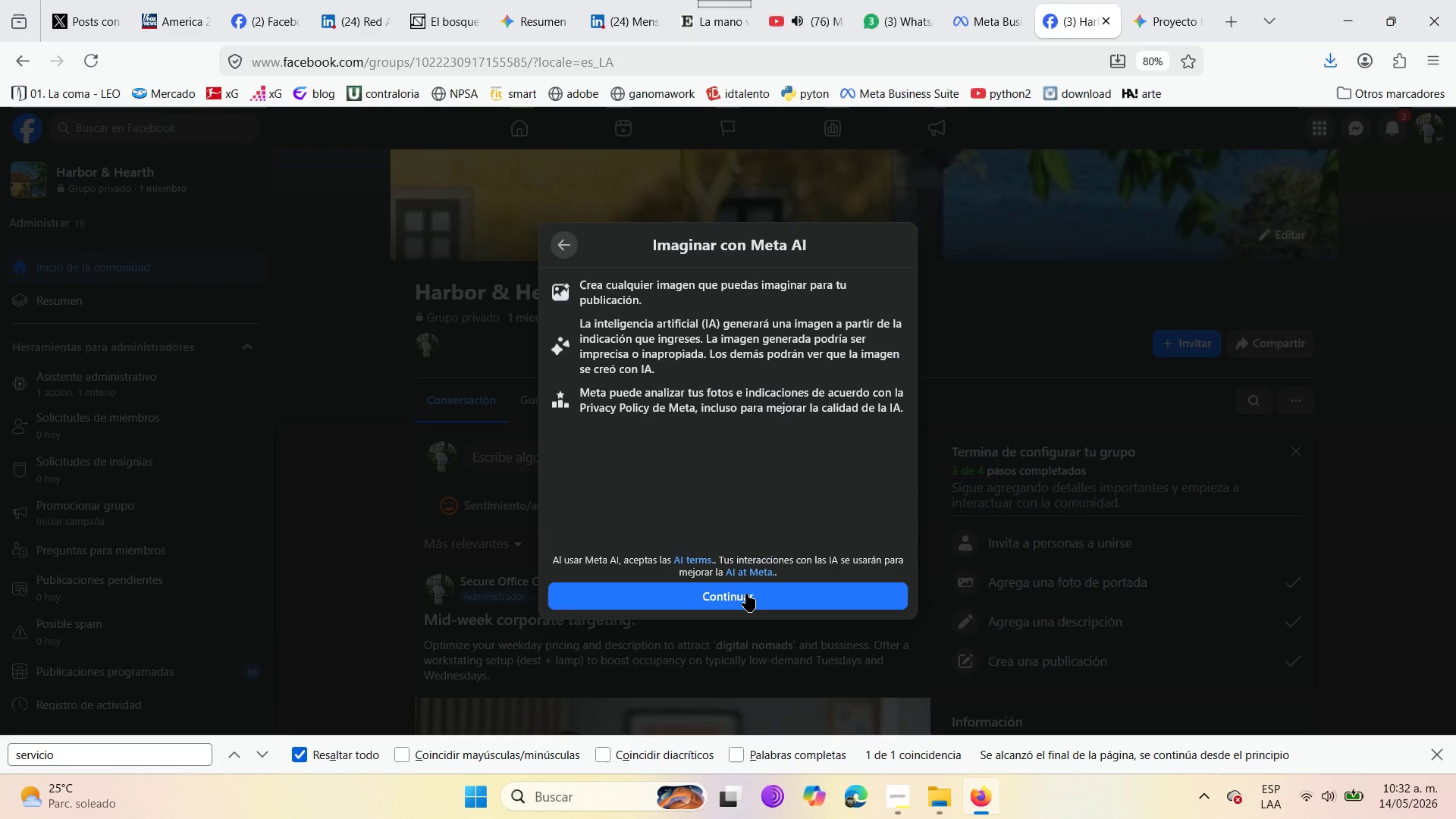 
left_click([746, 594])
 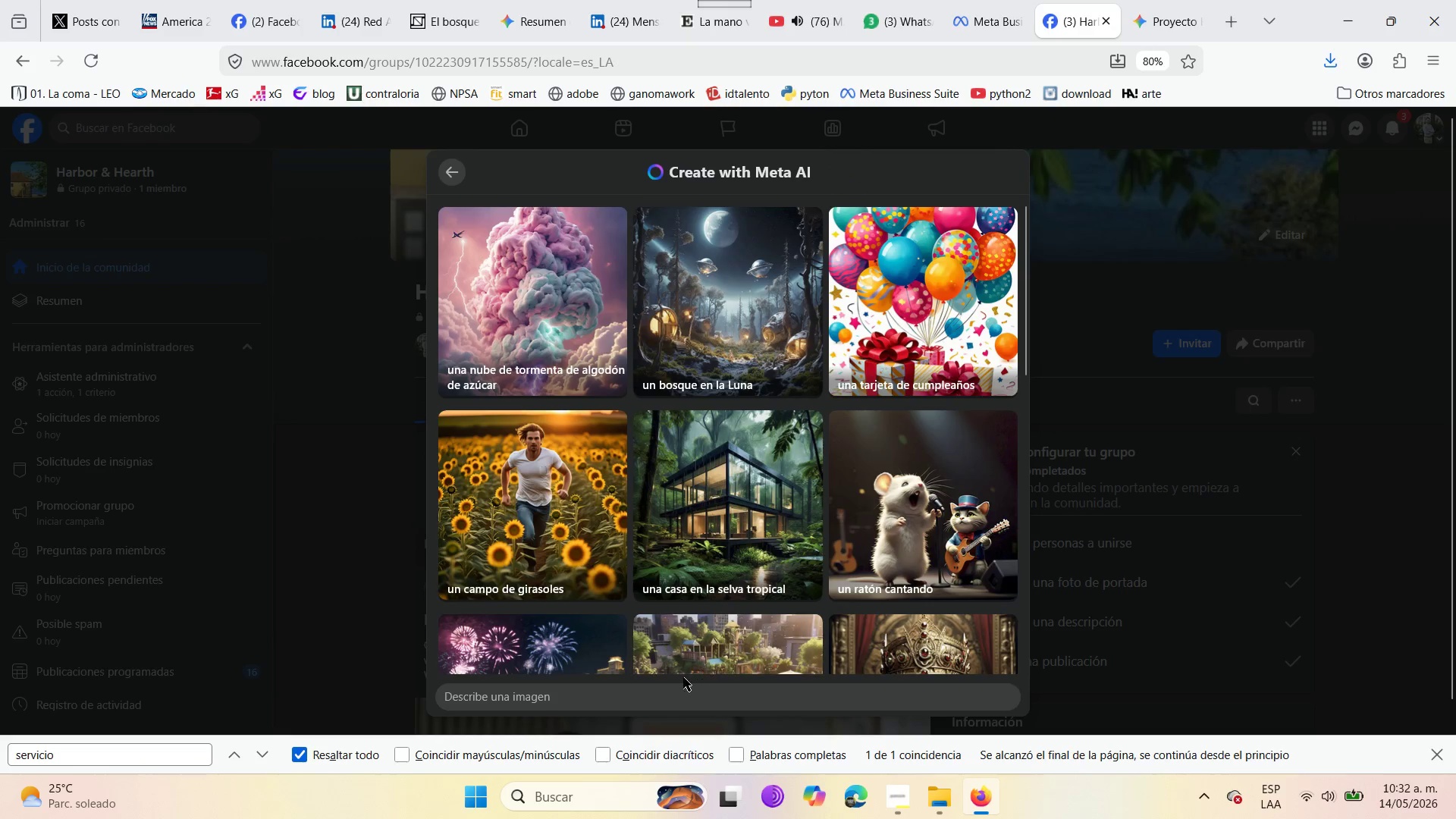 
left_click([658, 707])
 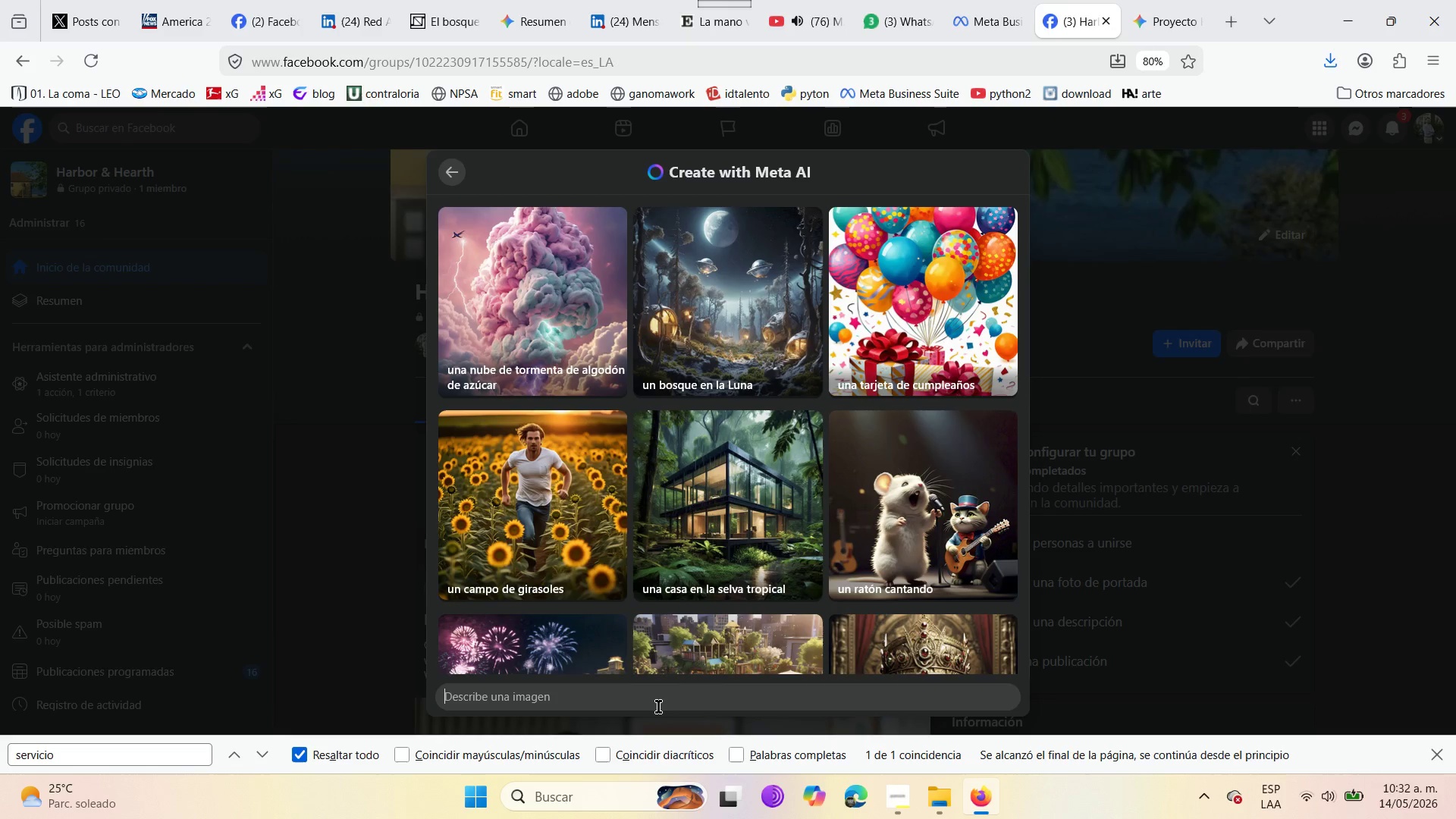 
wait(8.34)
 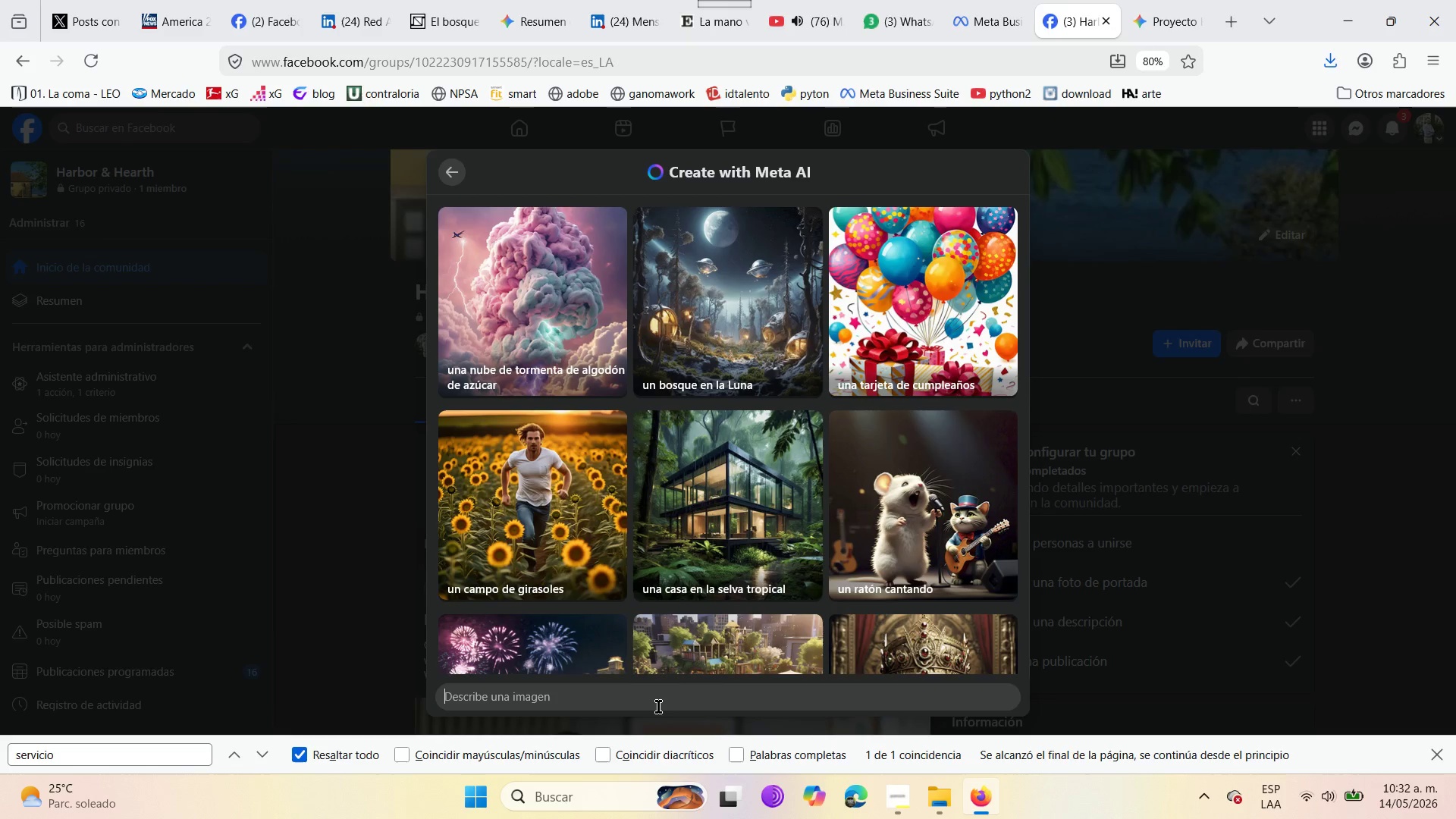 
type(a smart )
key(Backspace)
type(phone )
 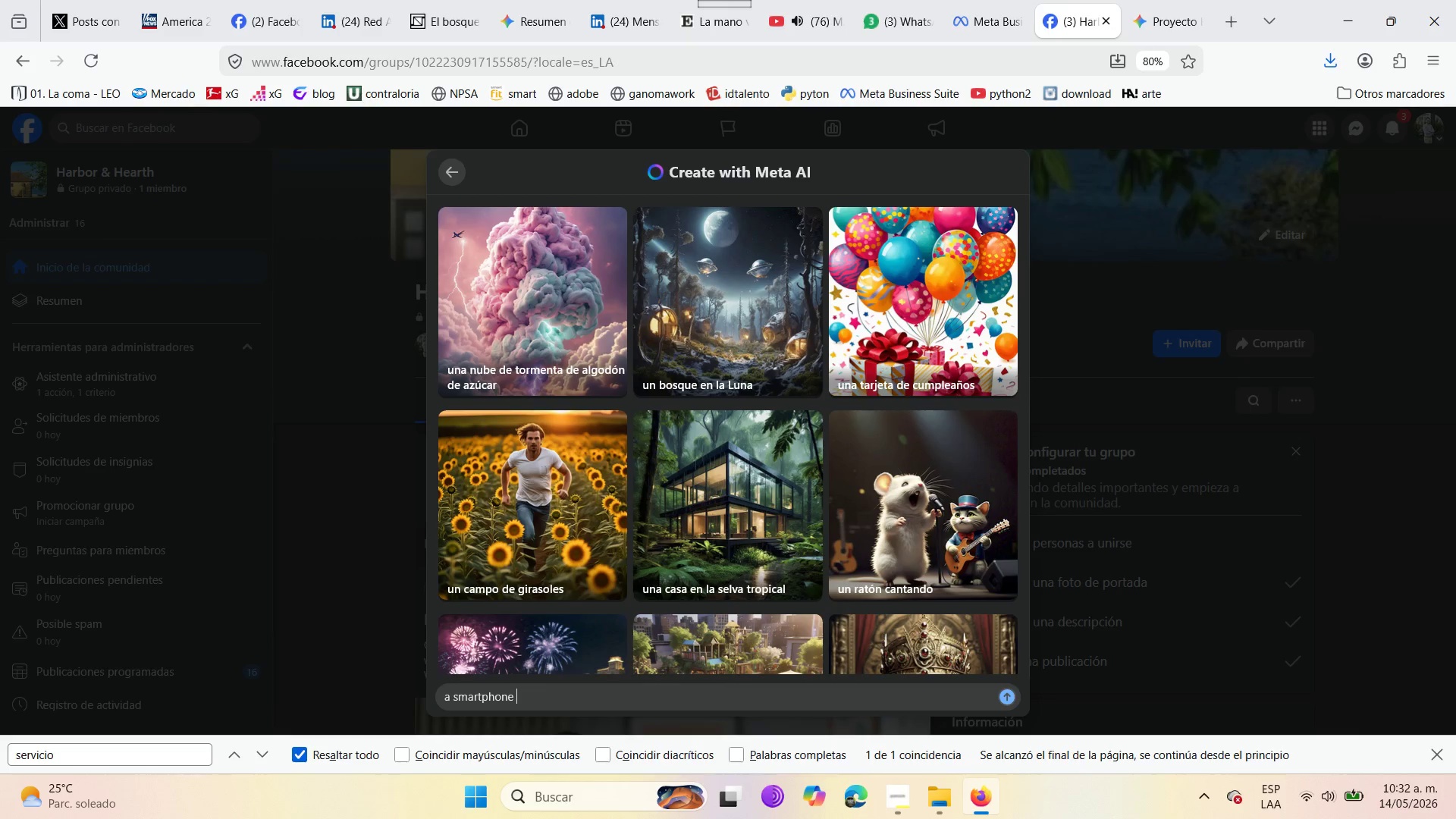 
wait(10.83)
 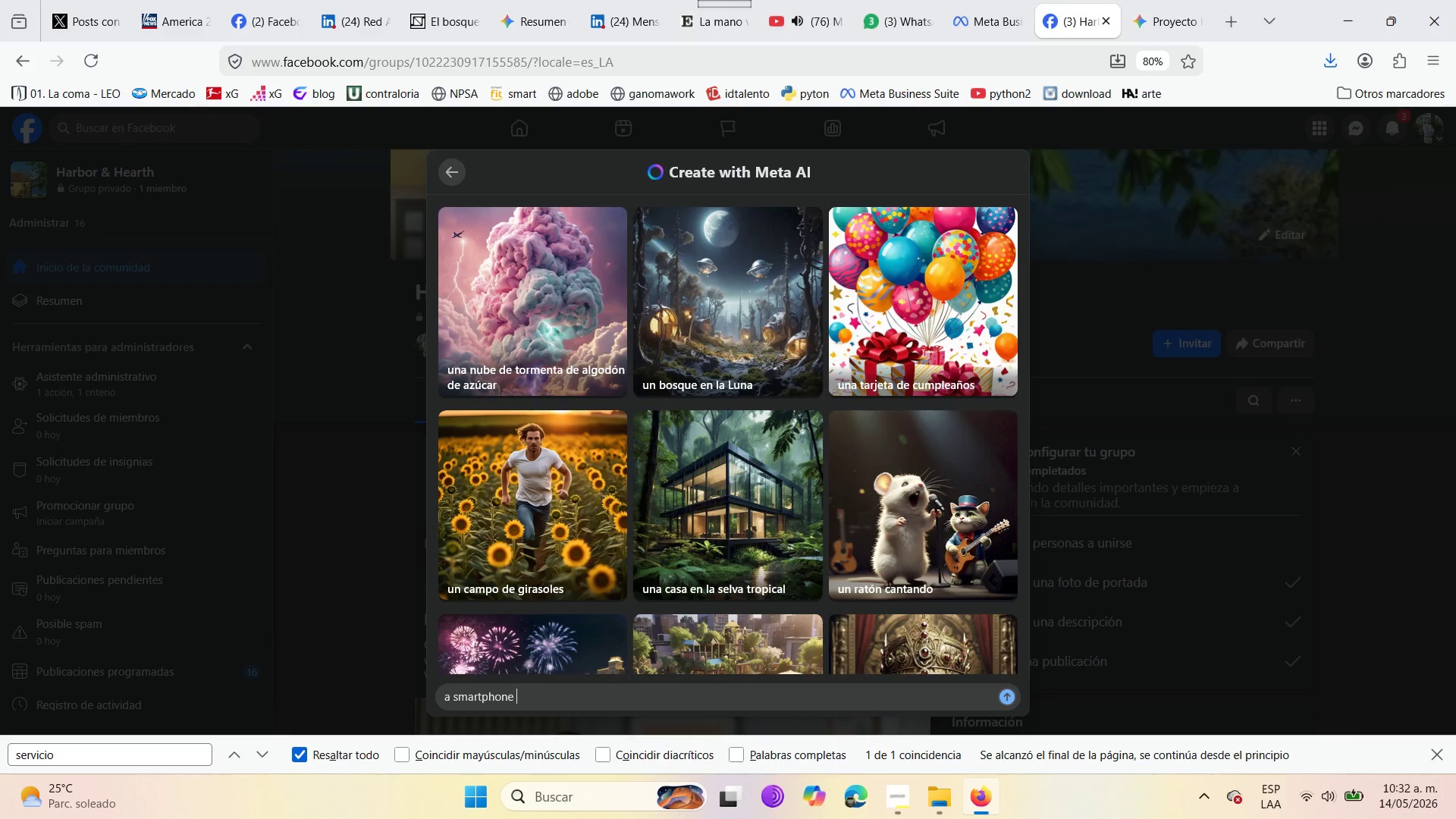 
type(showing a 5-star notification next )
 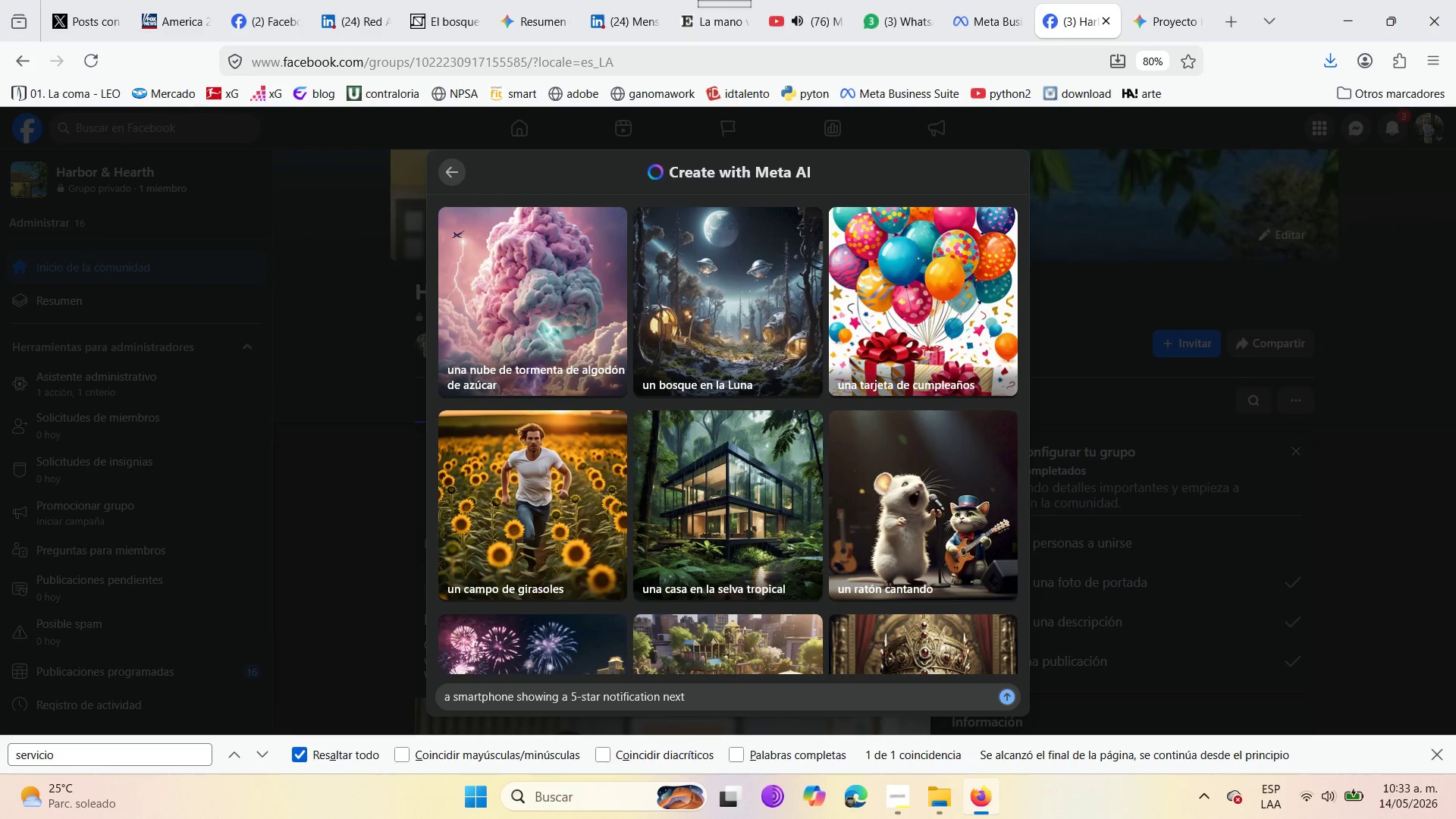 
wait(5.41)
 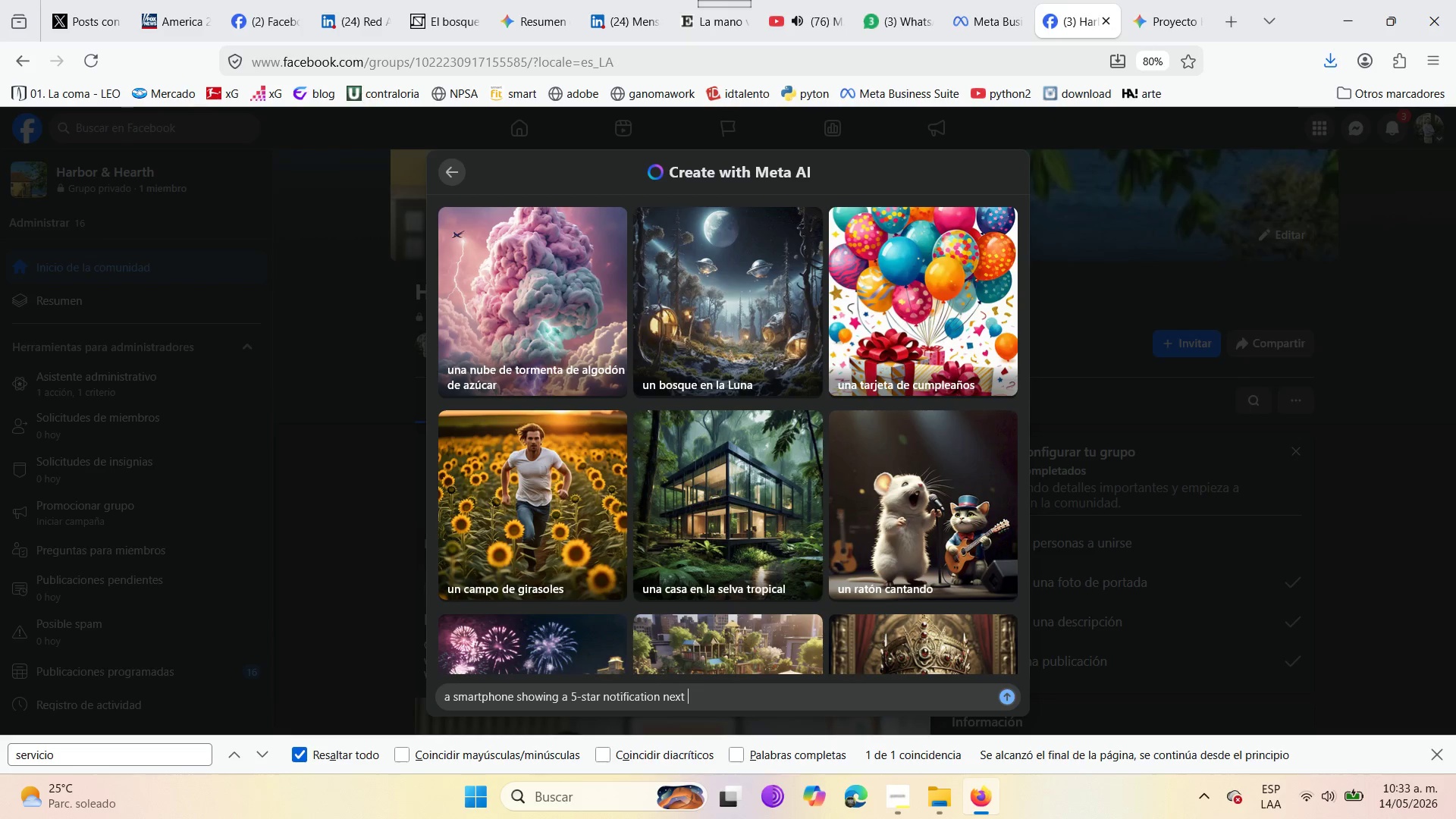 
type(to a cup of coffee on a patio )
 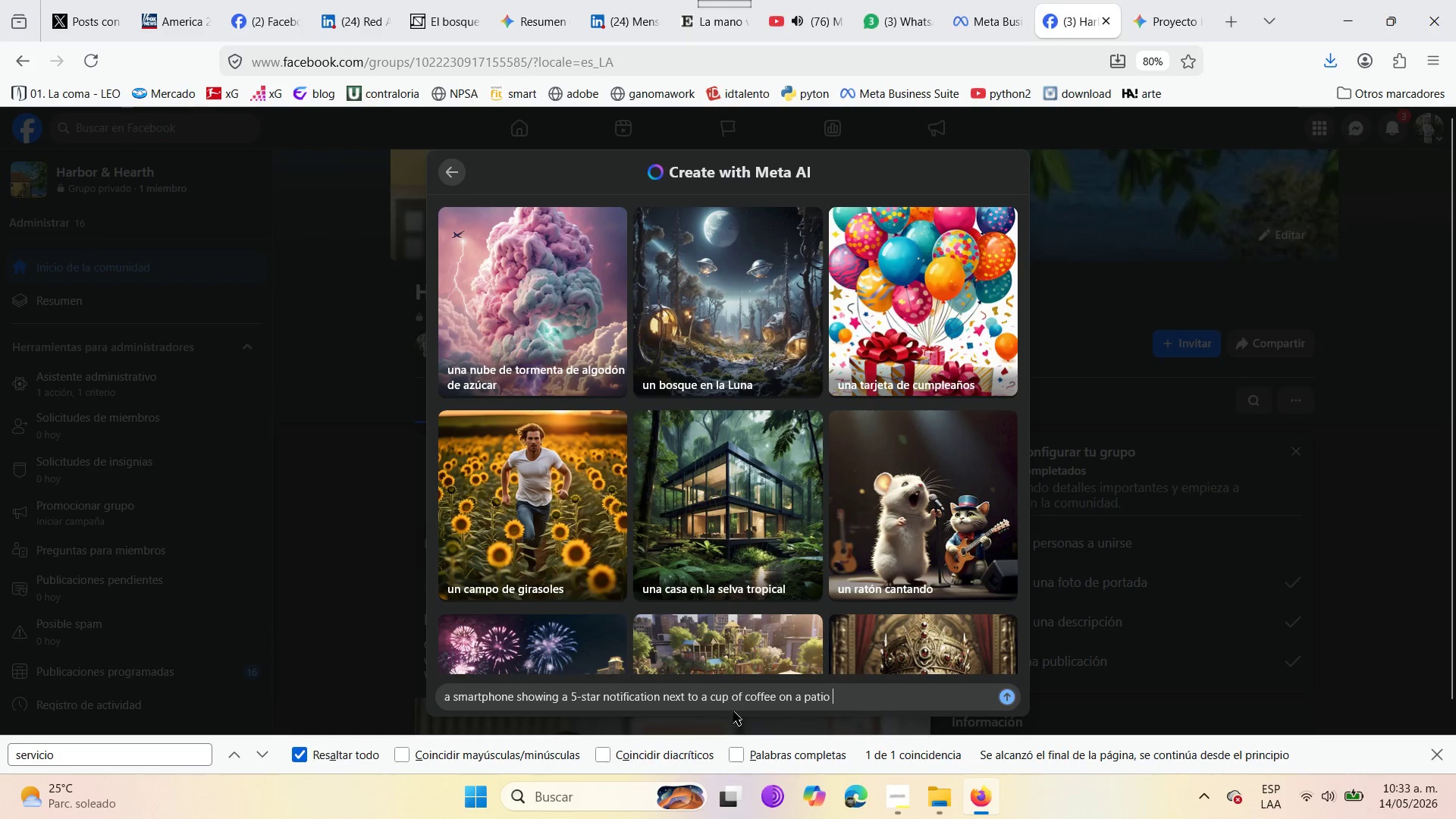 
left_click_drag(start_coordinate=[915, 699], to_coordinate=[436, 709])
 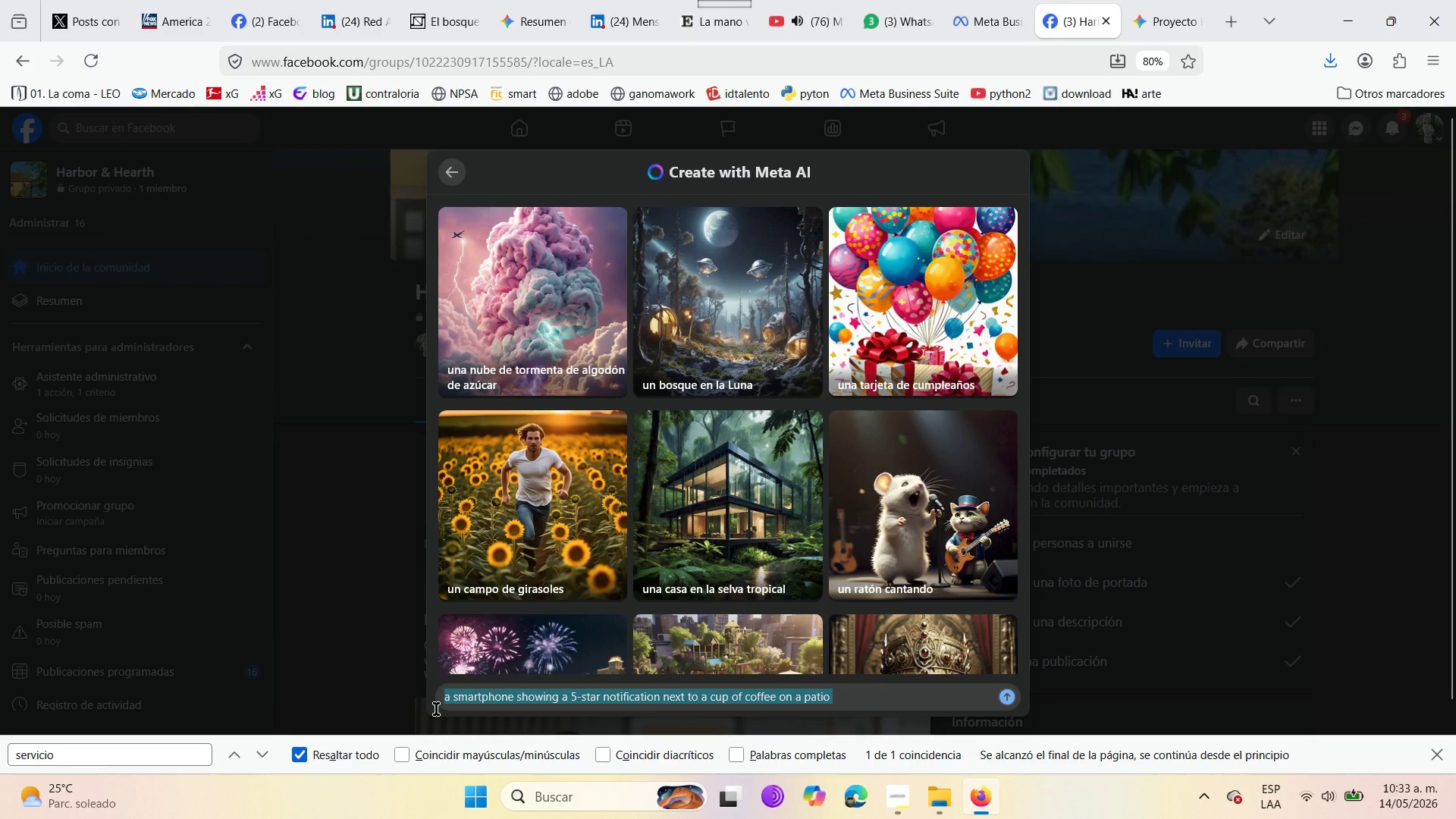 
key(Control+C)
 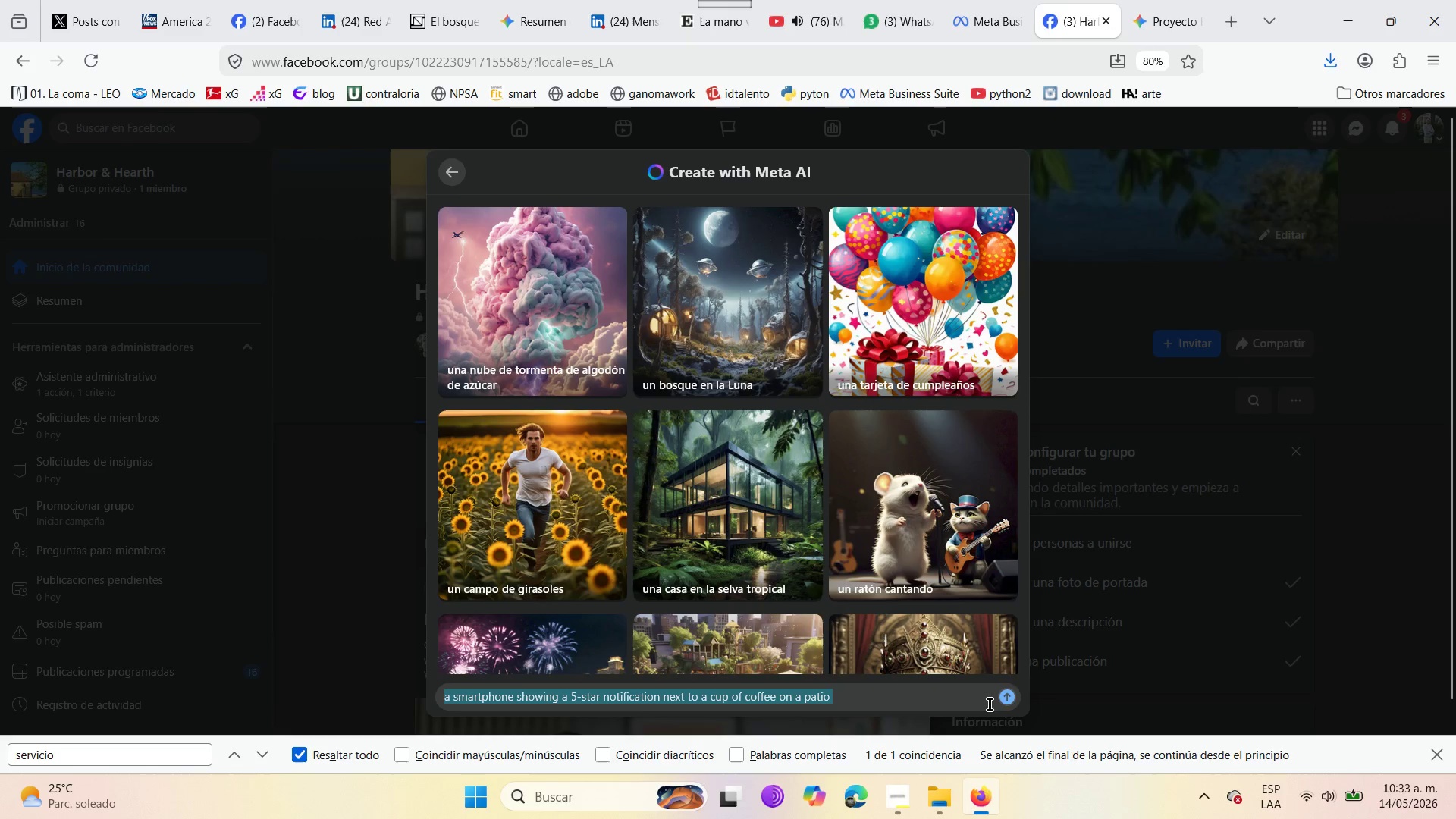 
left_click([1003, 704])
 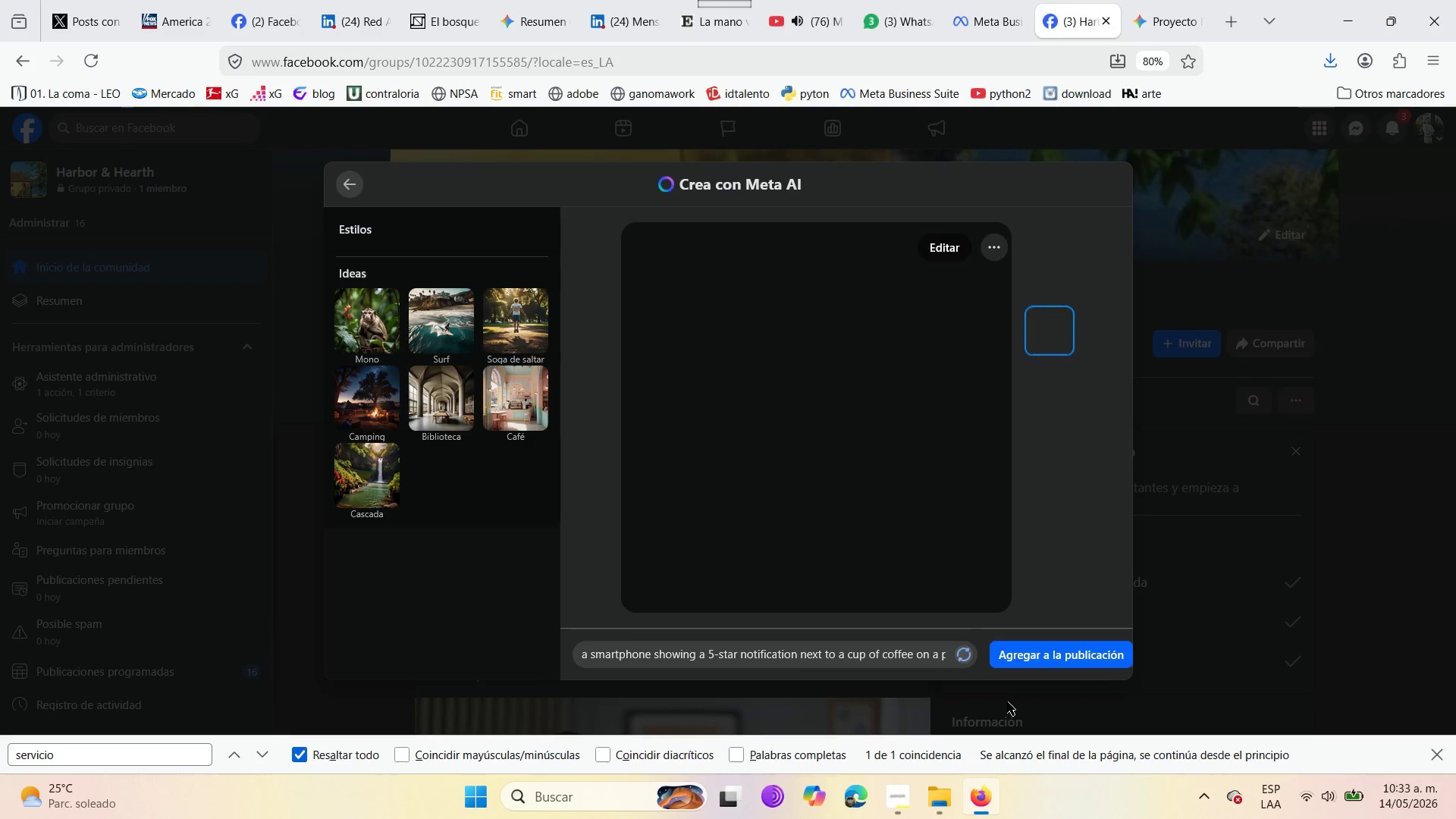 
wait(20.67)
 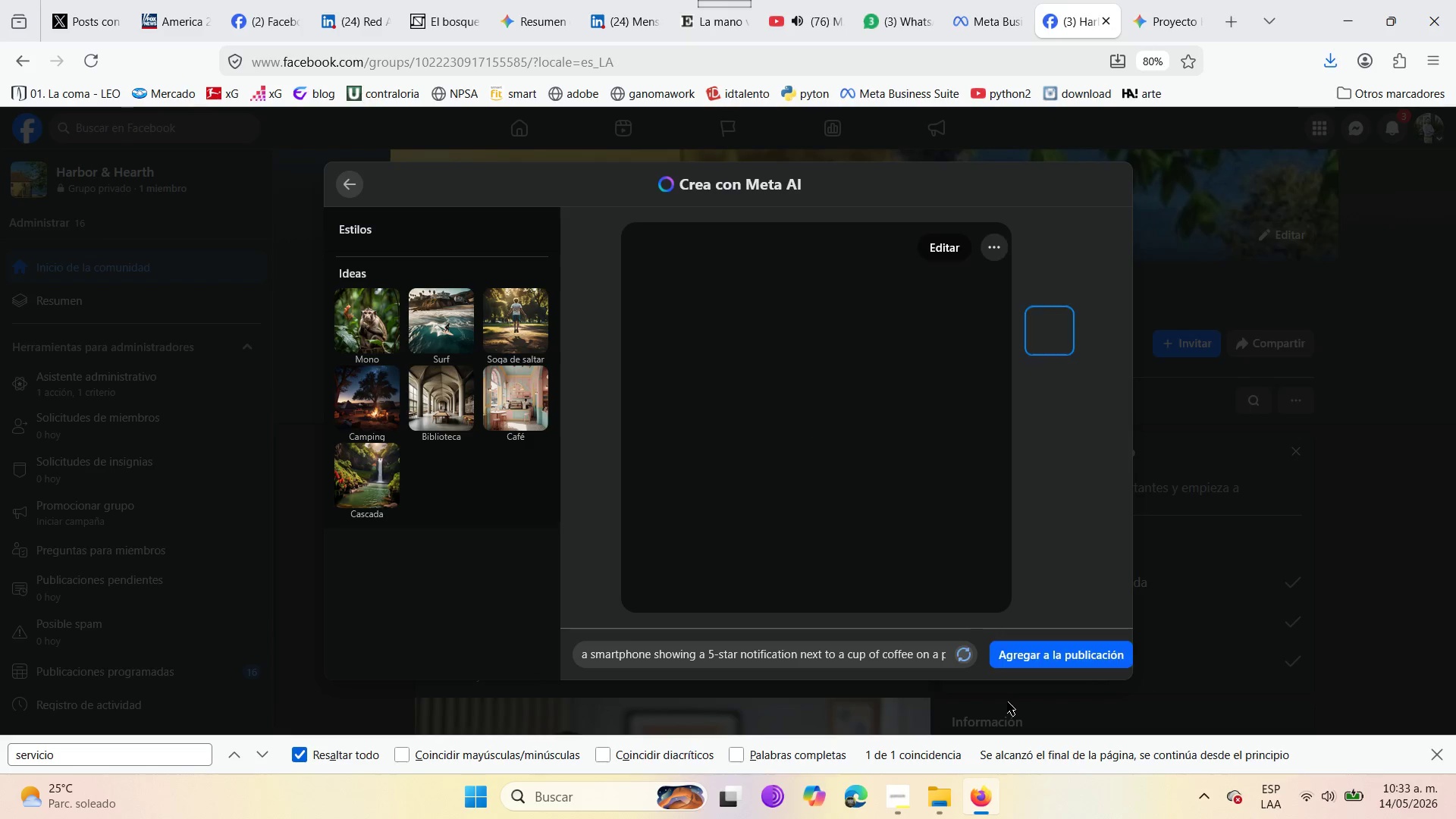 
left_click([1010, 377])
 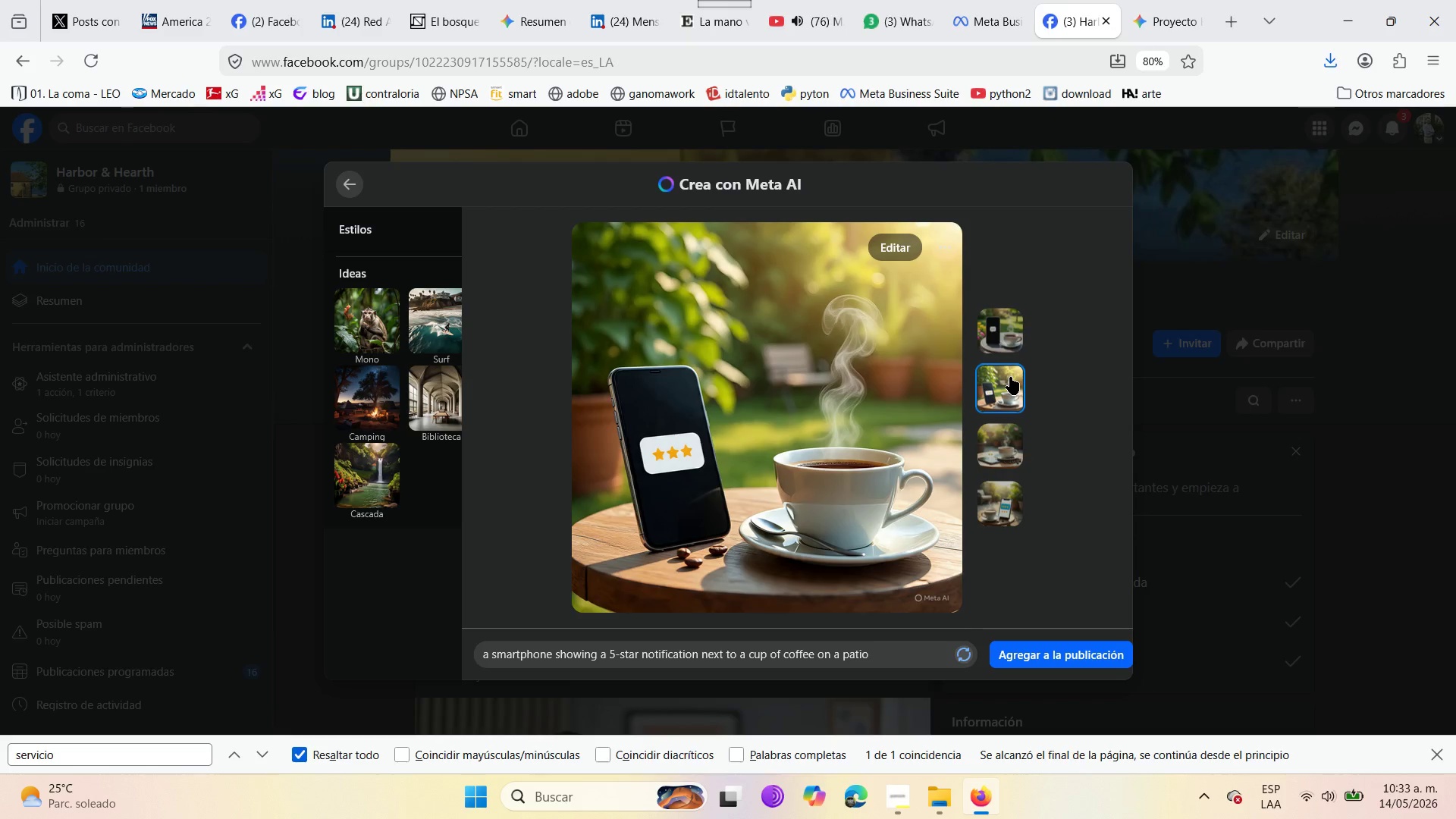 
left_click([1015, 440])
 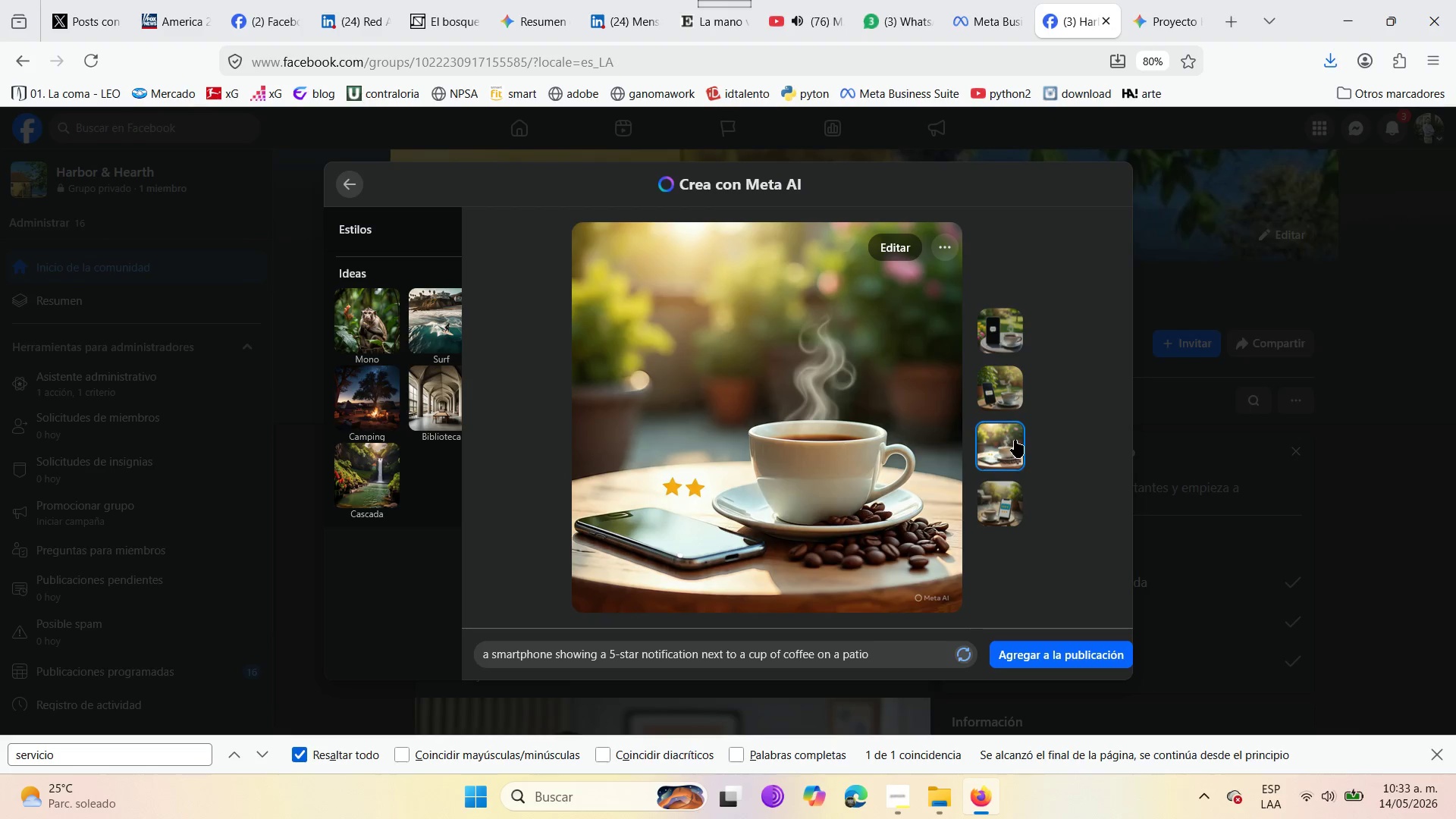 
left_click([1018, 515])
 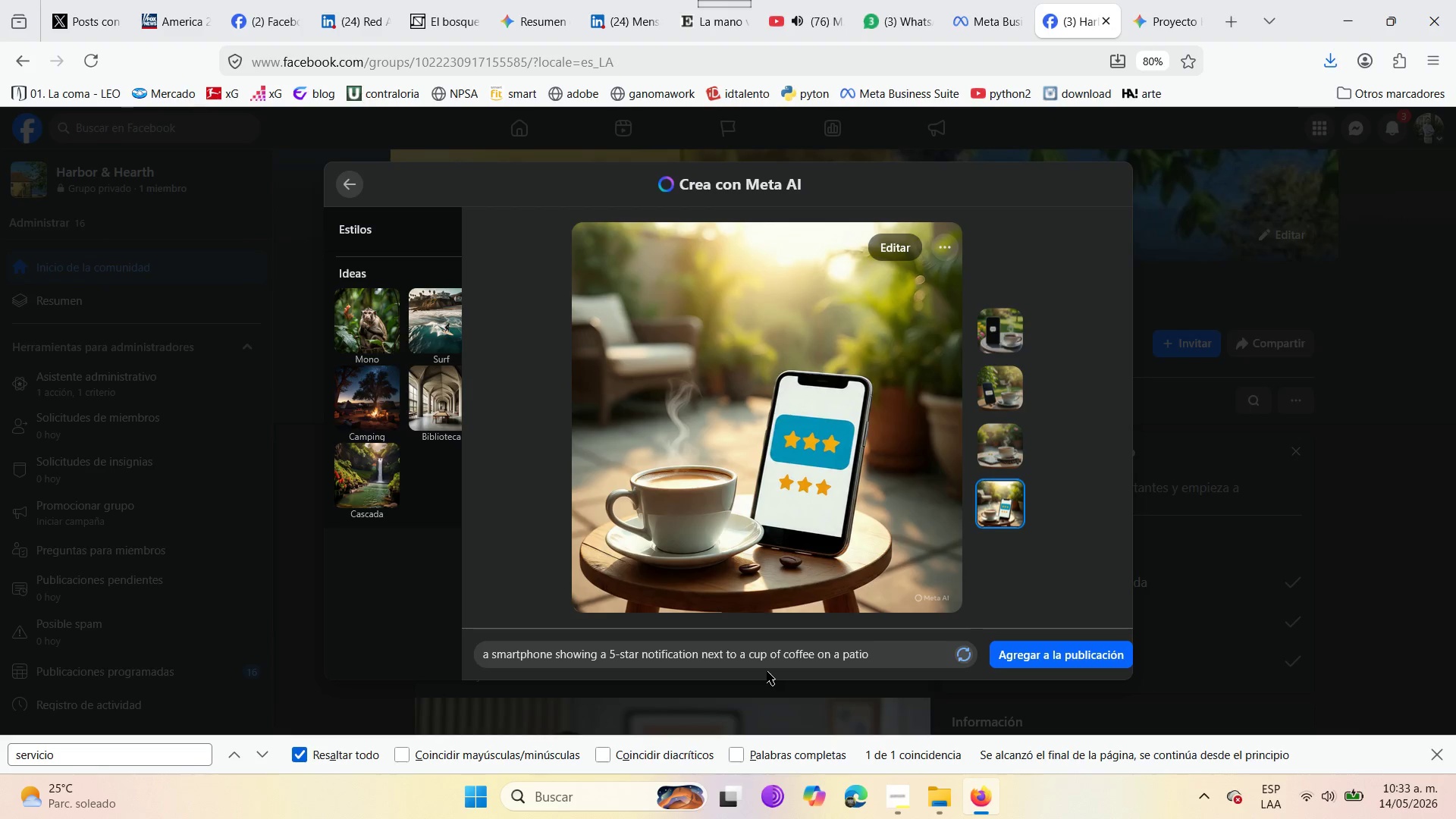 
wait(6.61)
 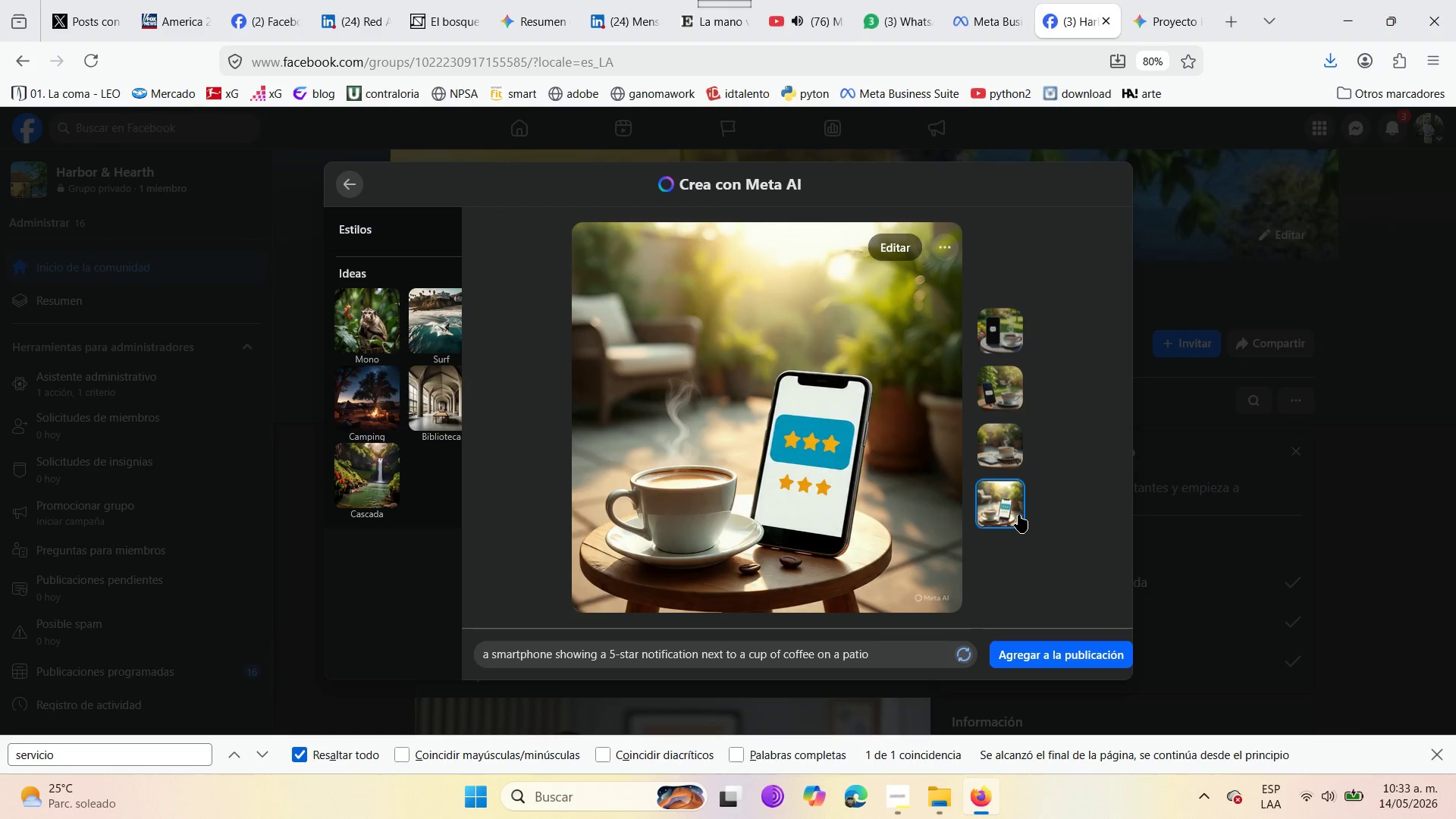 
left_click([619, 659])
 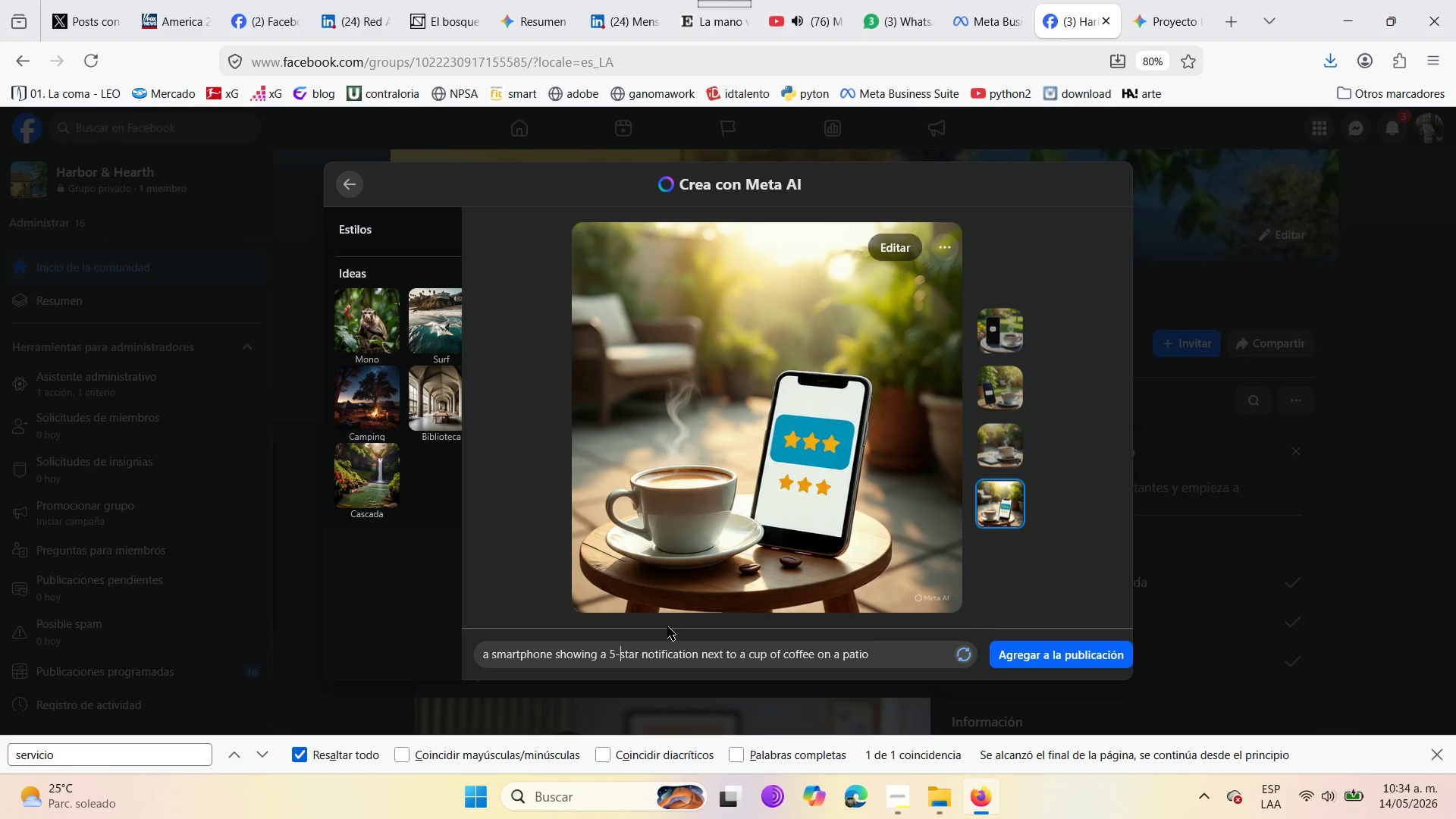 
key(ArrowLeft)
 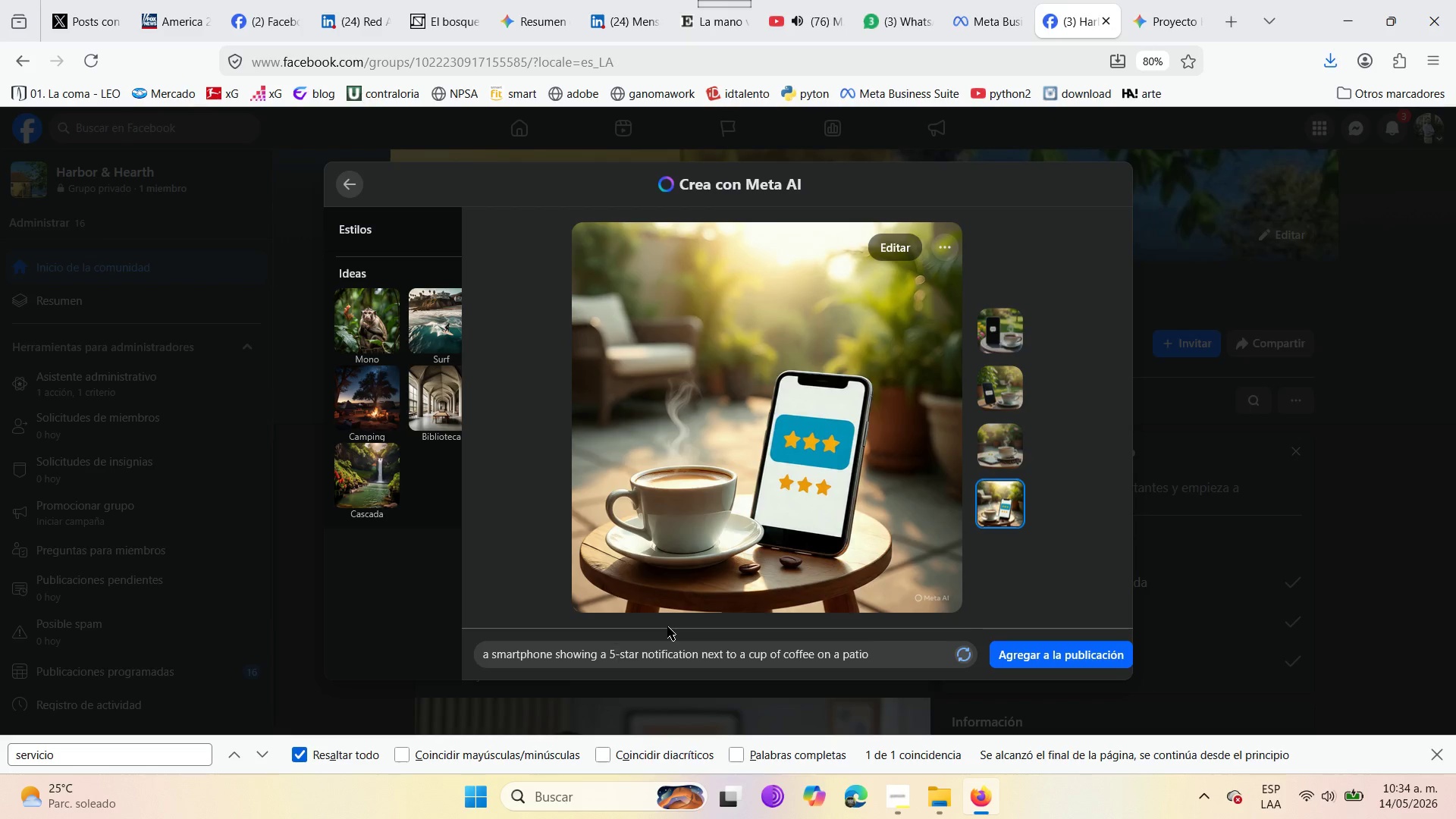 
key(Backspace)
type(five )
key(Backspace)
 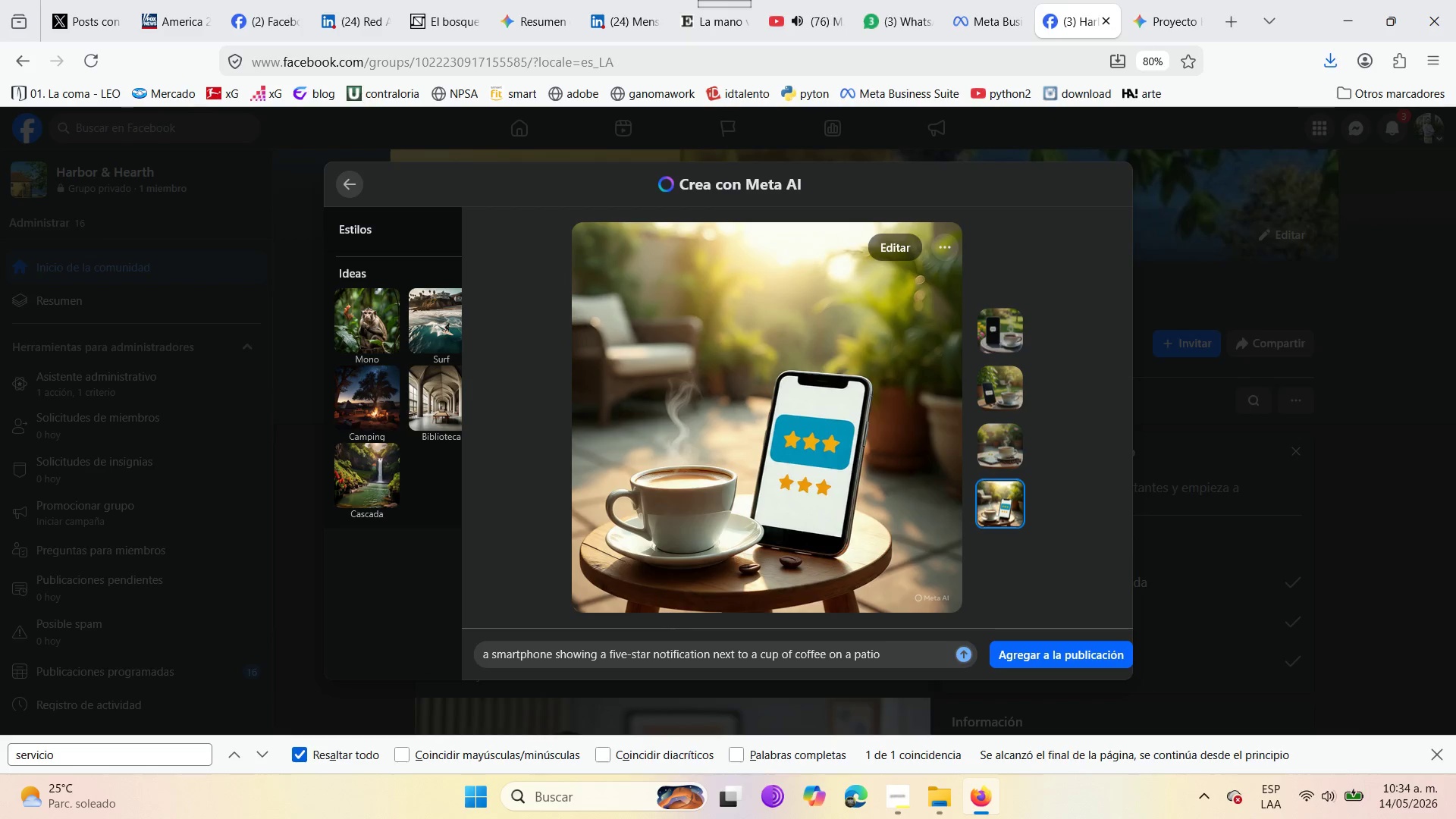 
key(ArrowRight)
 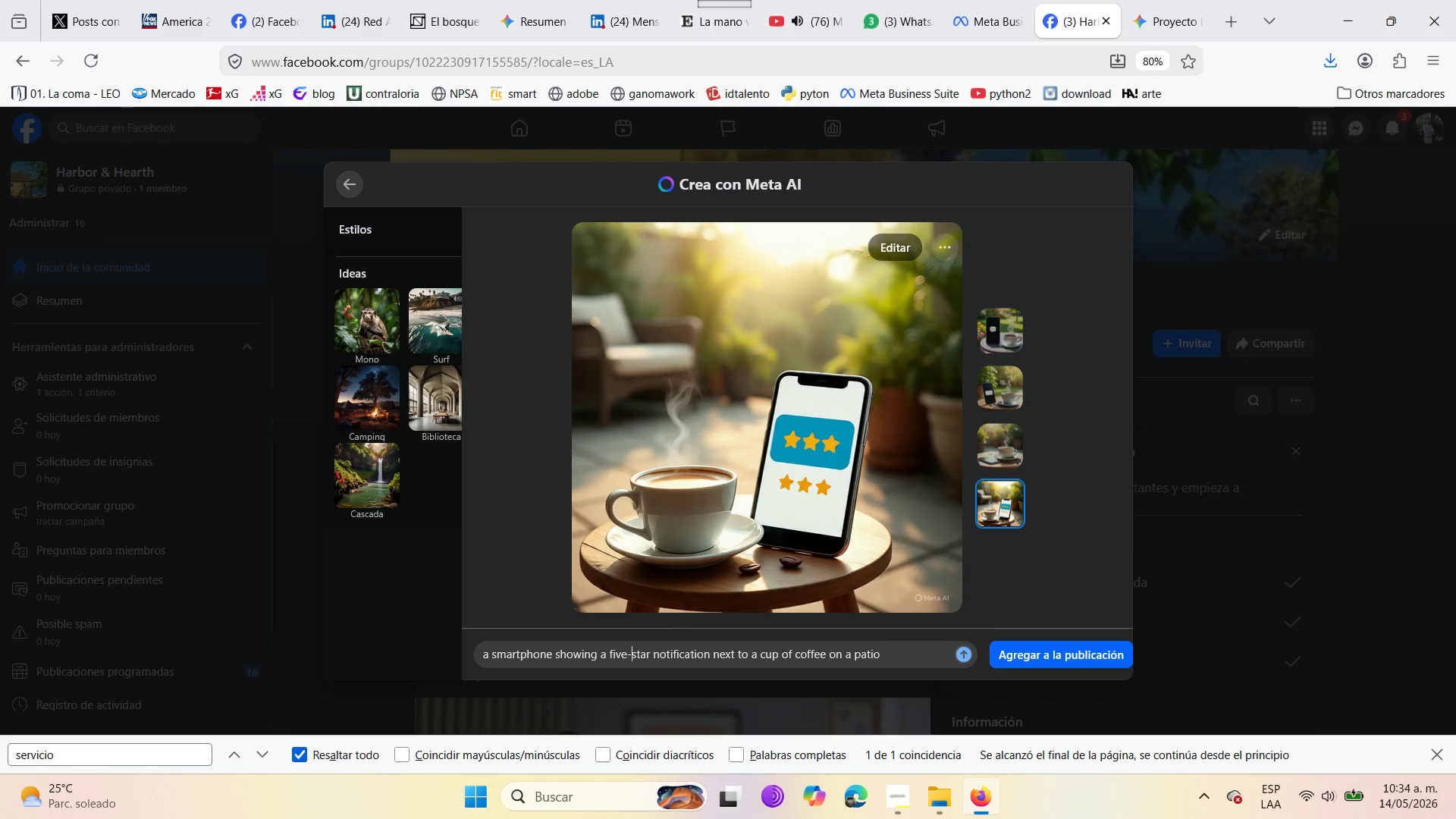 
key(ArrowRight)
 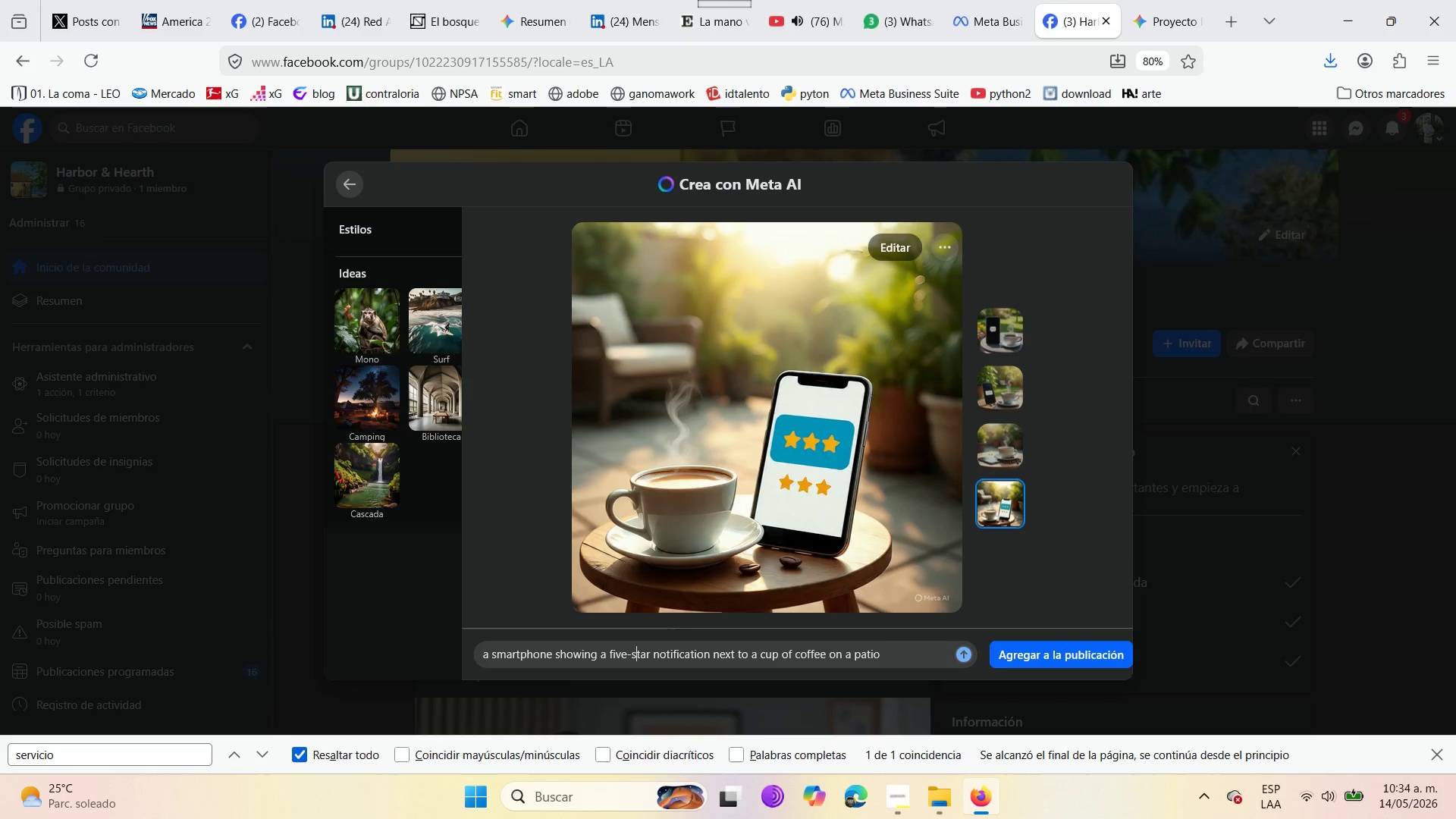 
key(ArrowRight)
 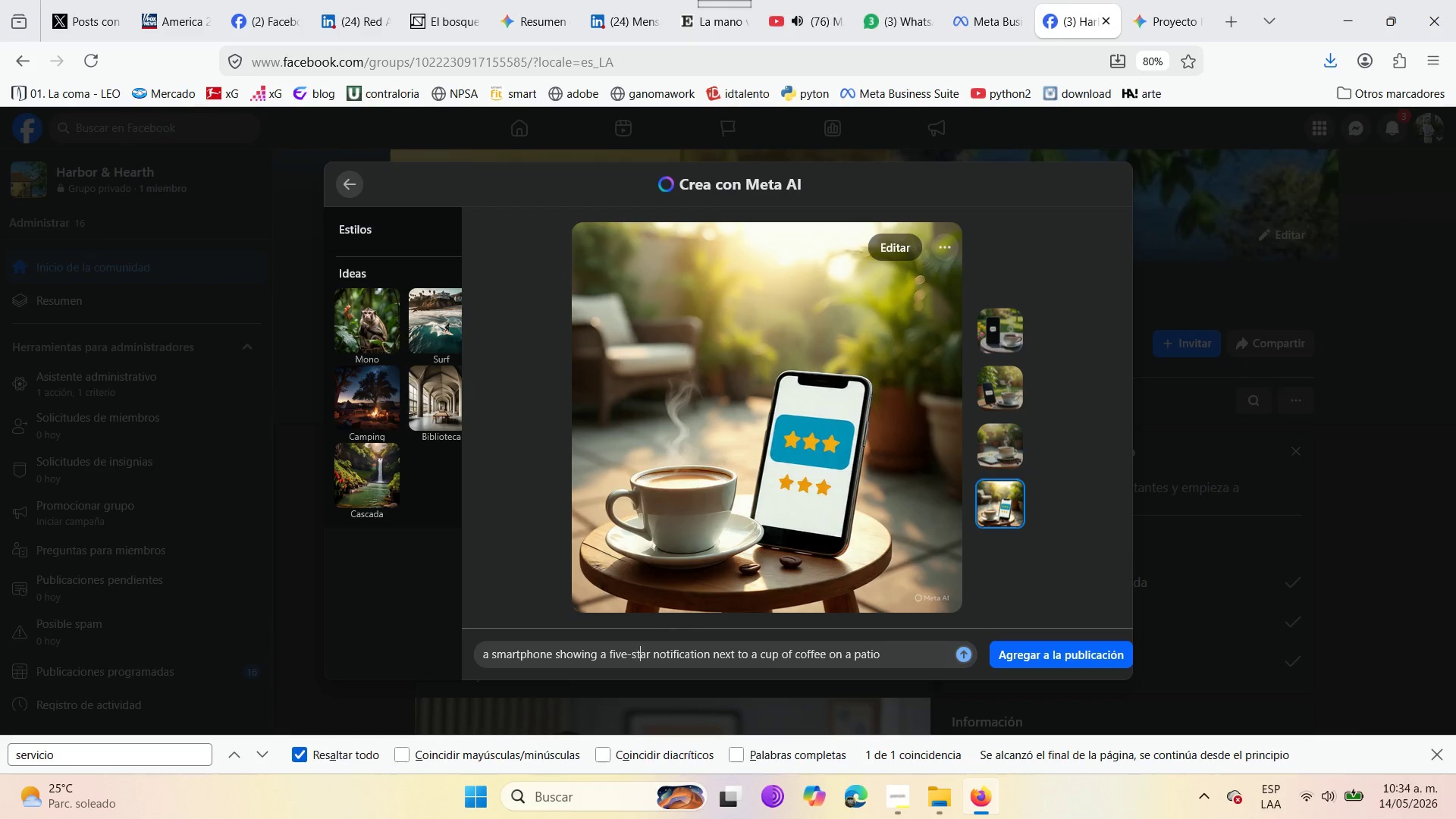 
key(ArrowRight)
 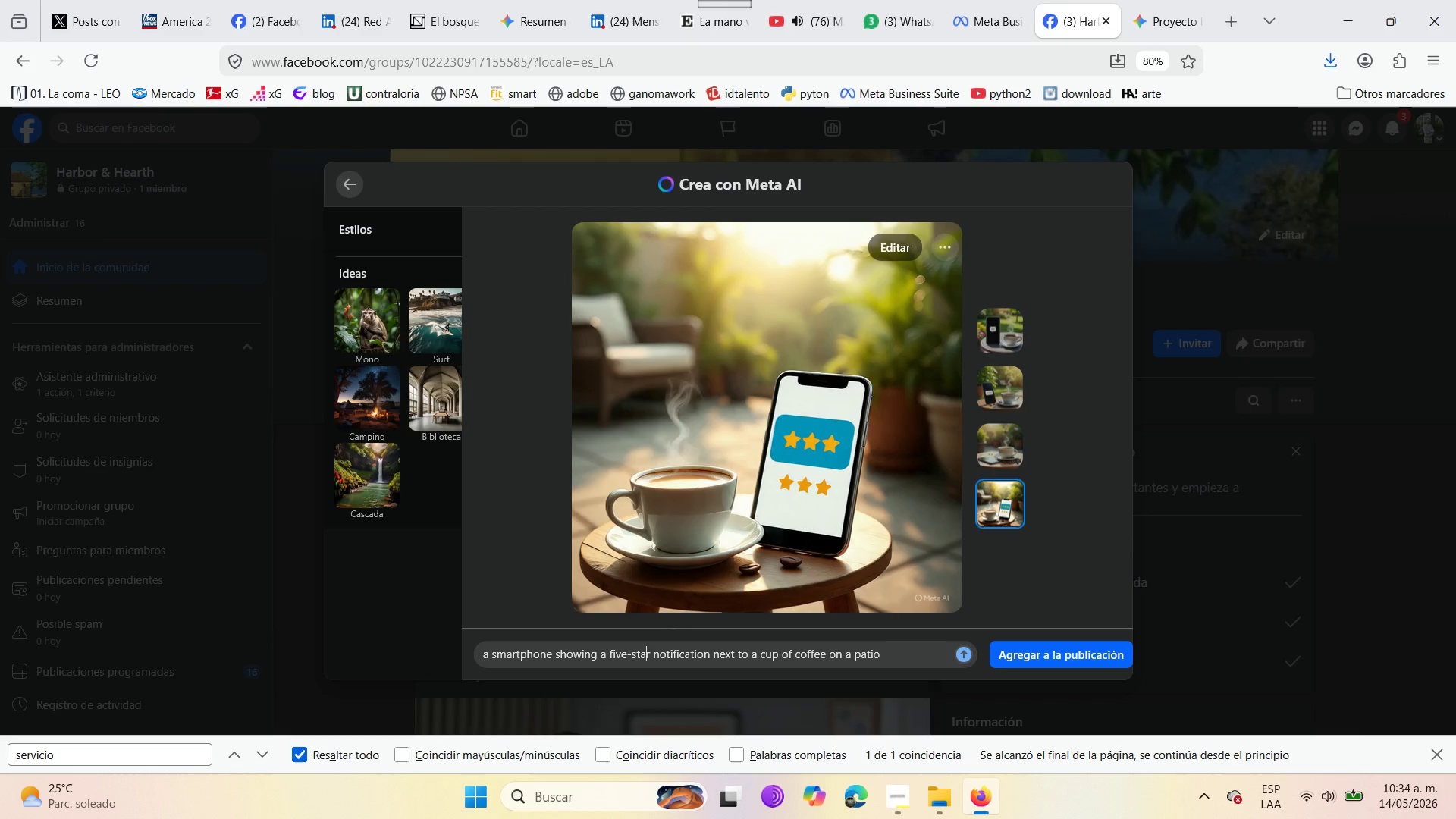 
key(ArrowRight)
 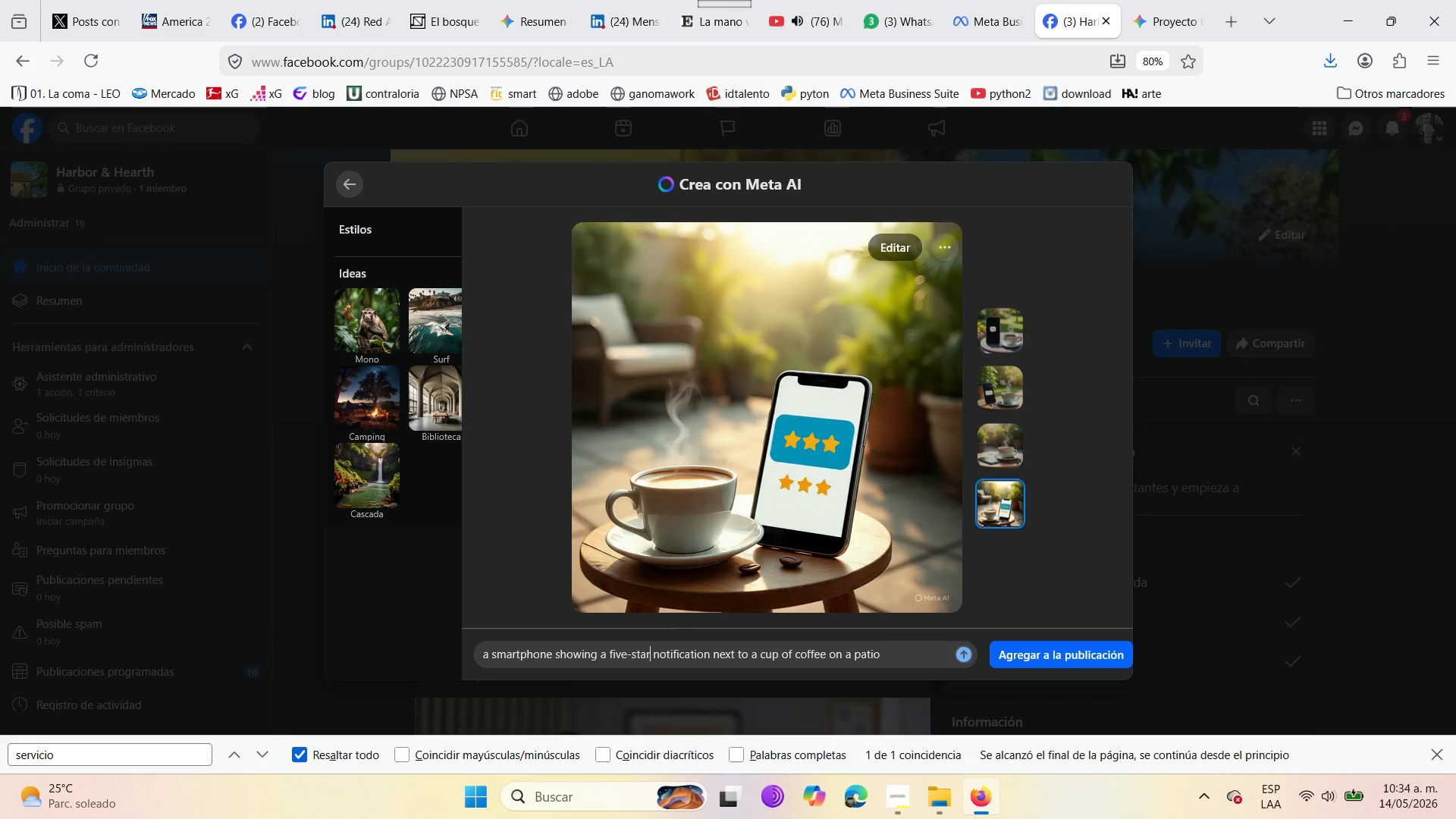 
wait(5.78)
 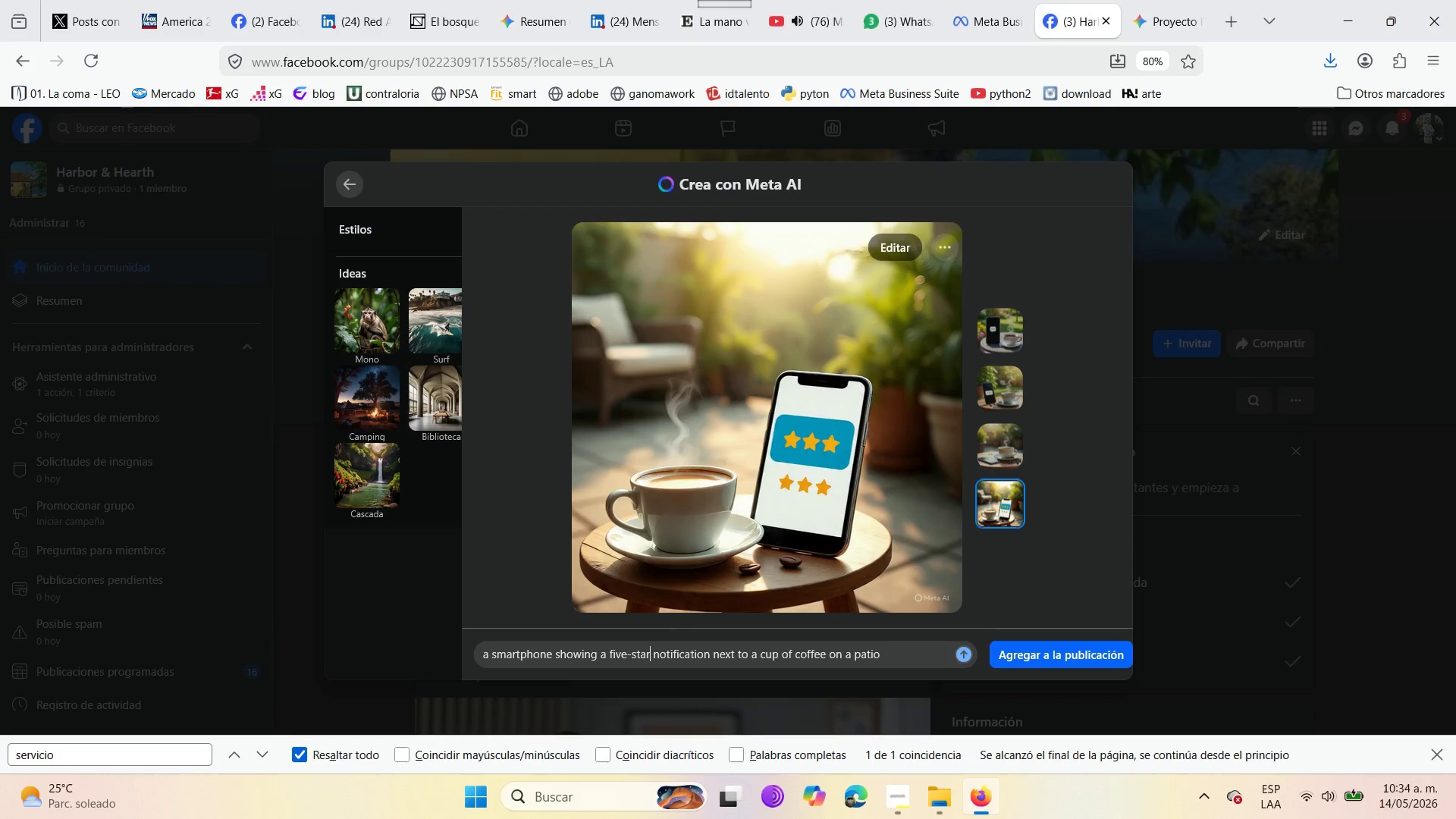 
left_click([965, 651])
 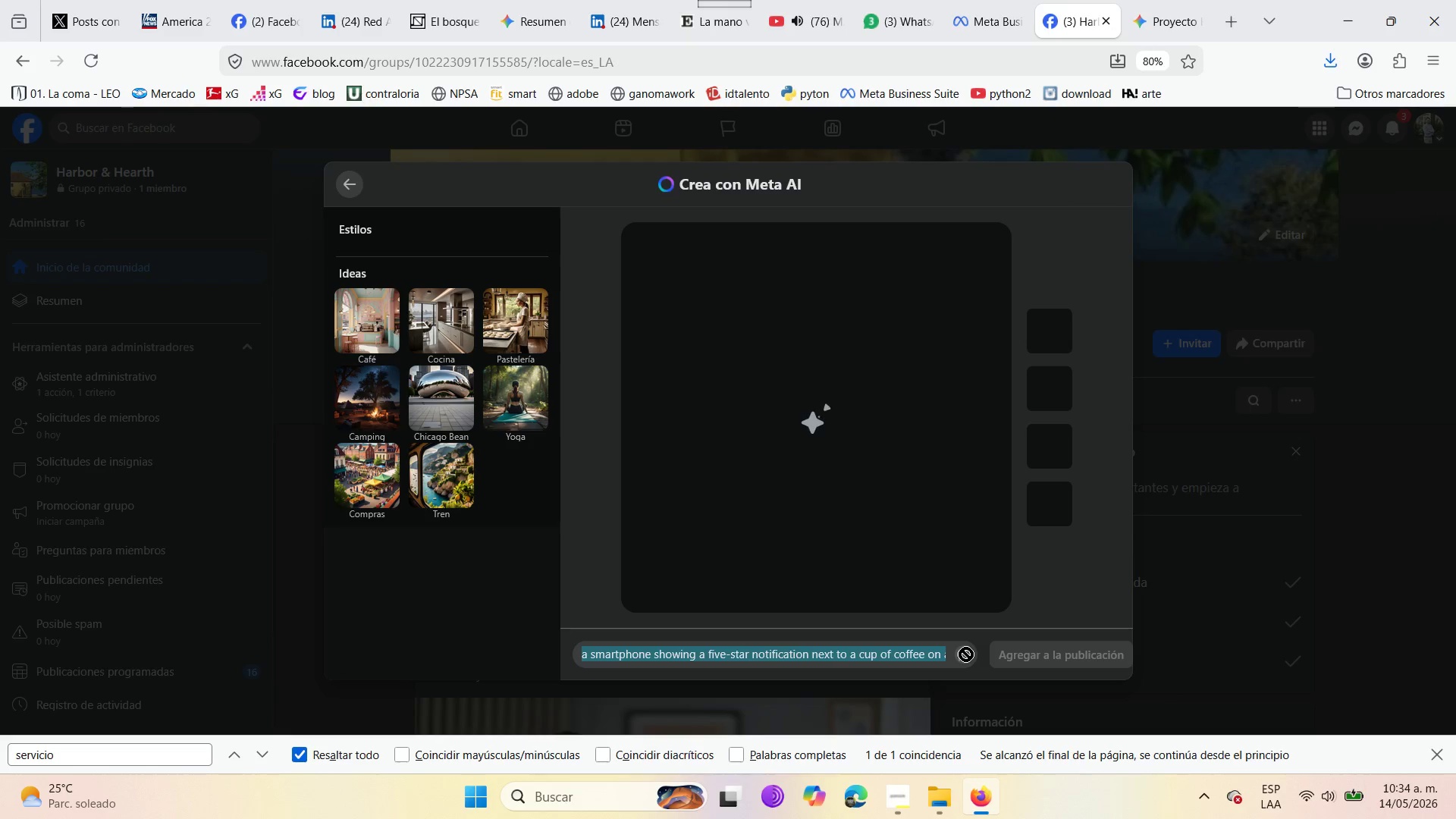 
wait(14.05)
 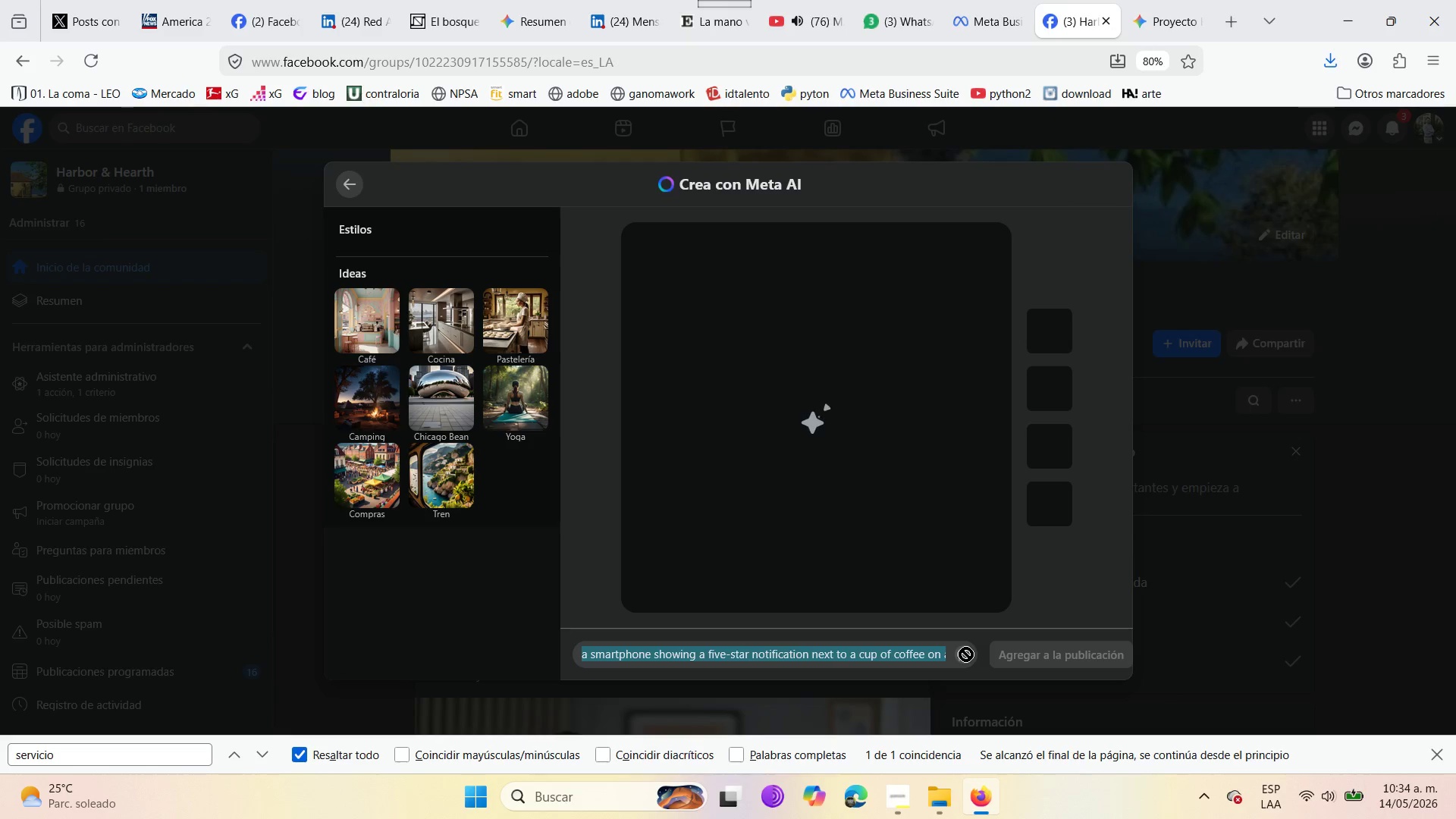 
mouse_move([1042, 538])
 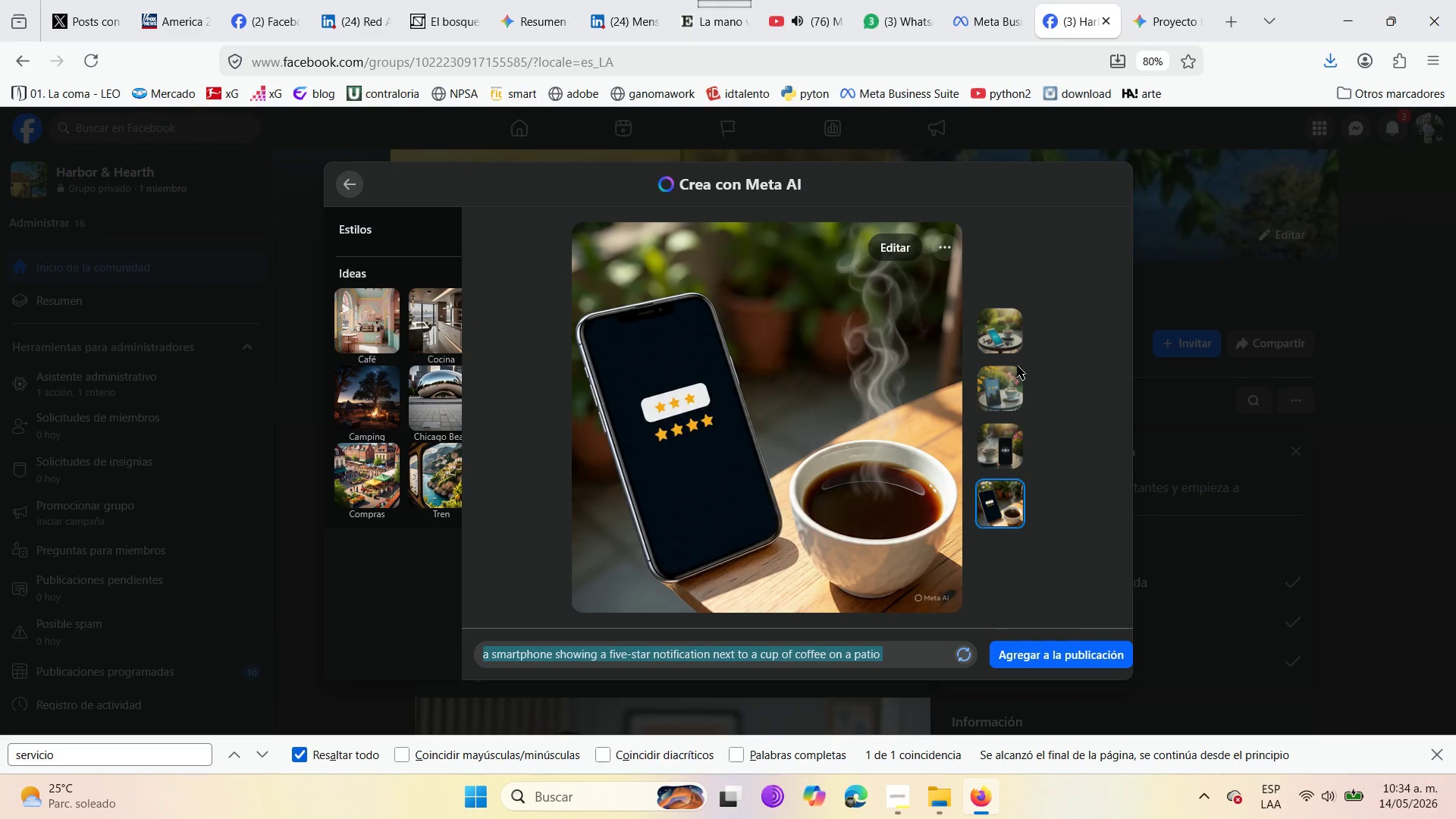 
left_click([1013, 335])
 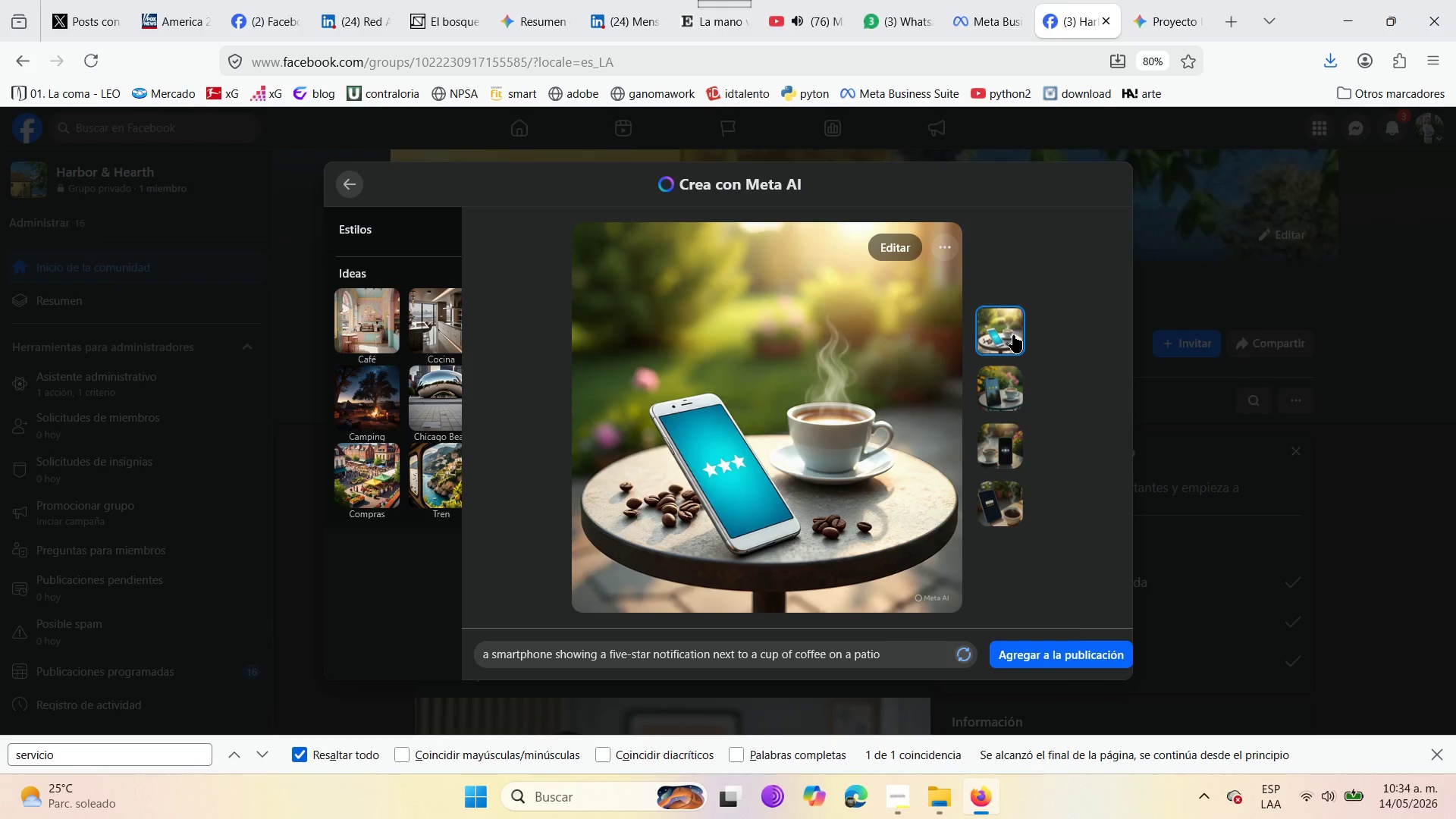 
left_click([1002, 384])
 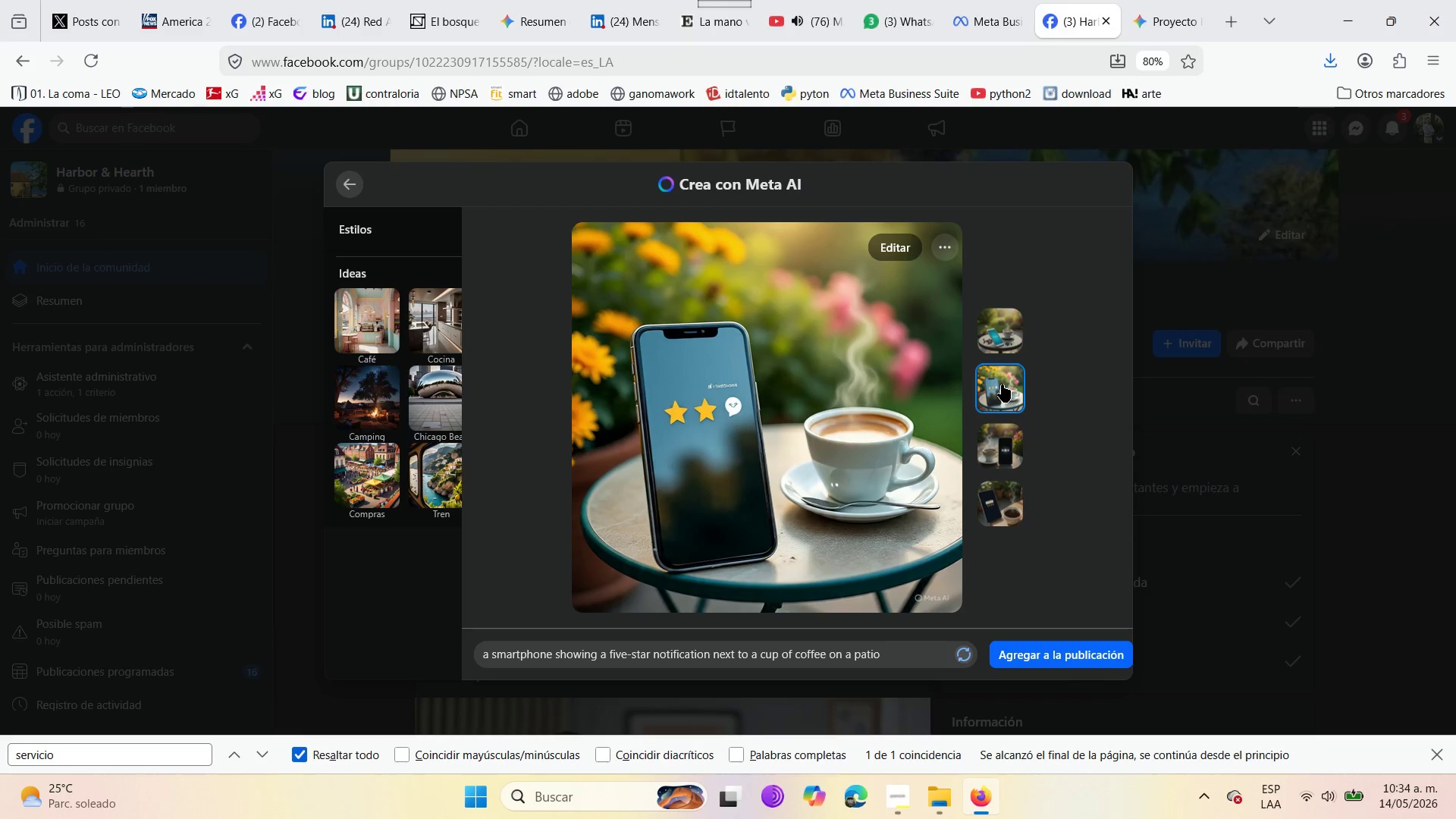 
left_click([1020, 441])
 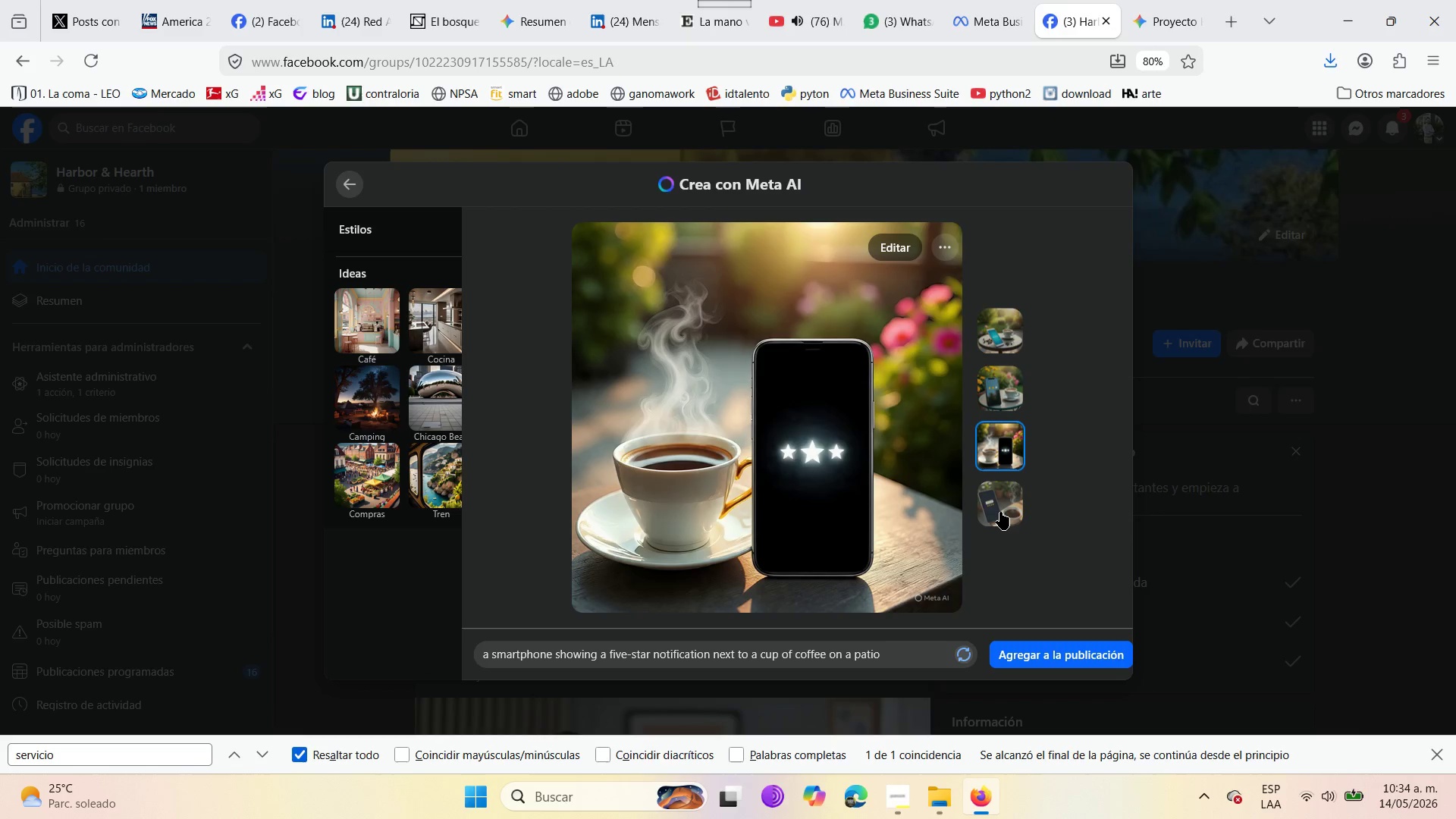 
left_click([999, 514])
 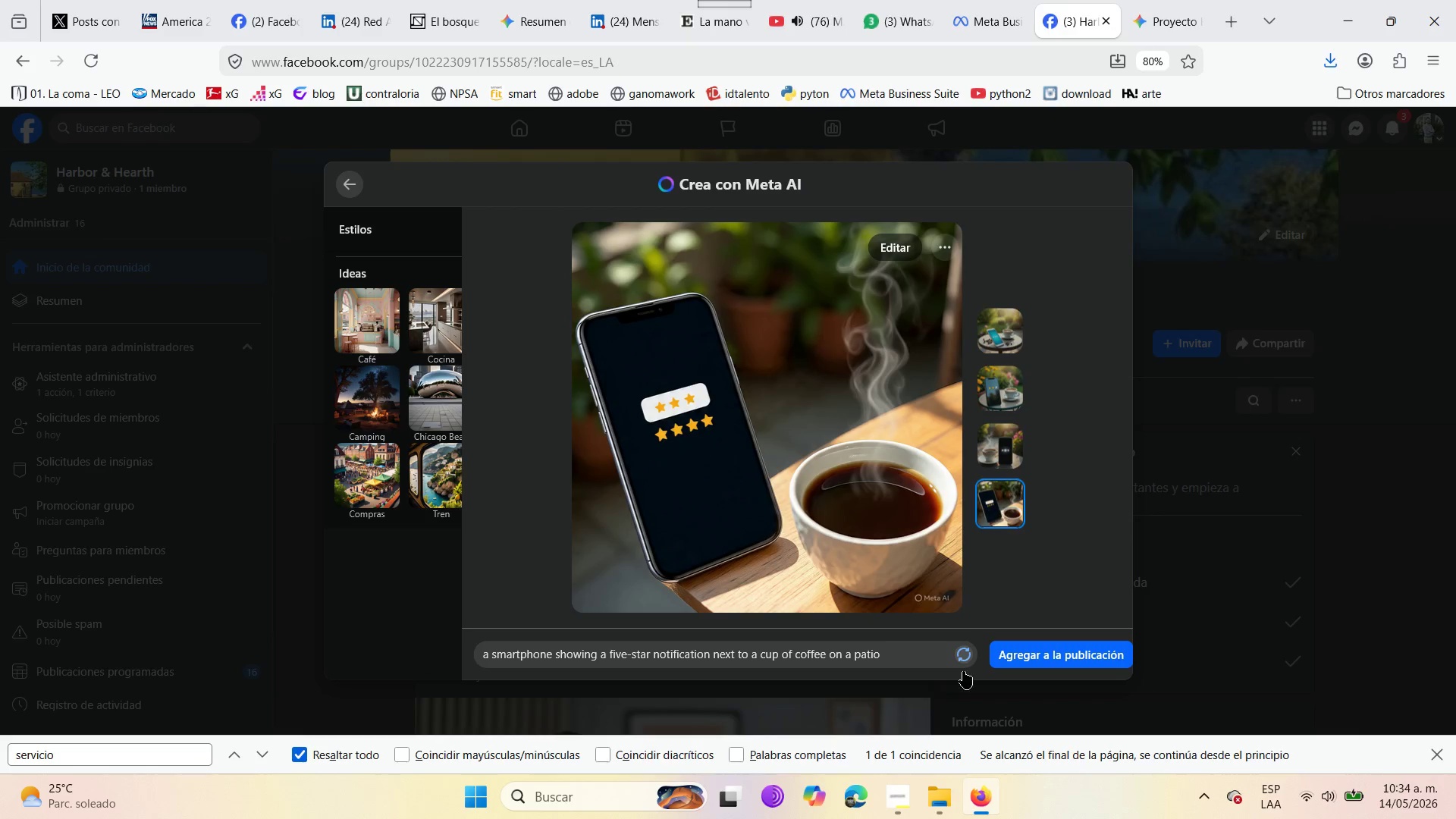 
left_click([965, 654])
 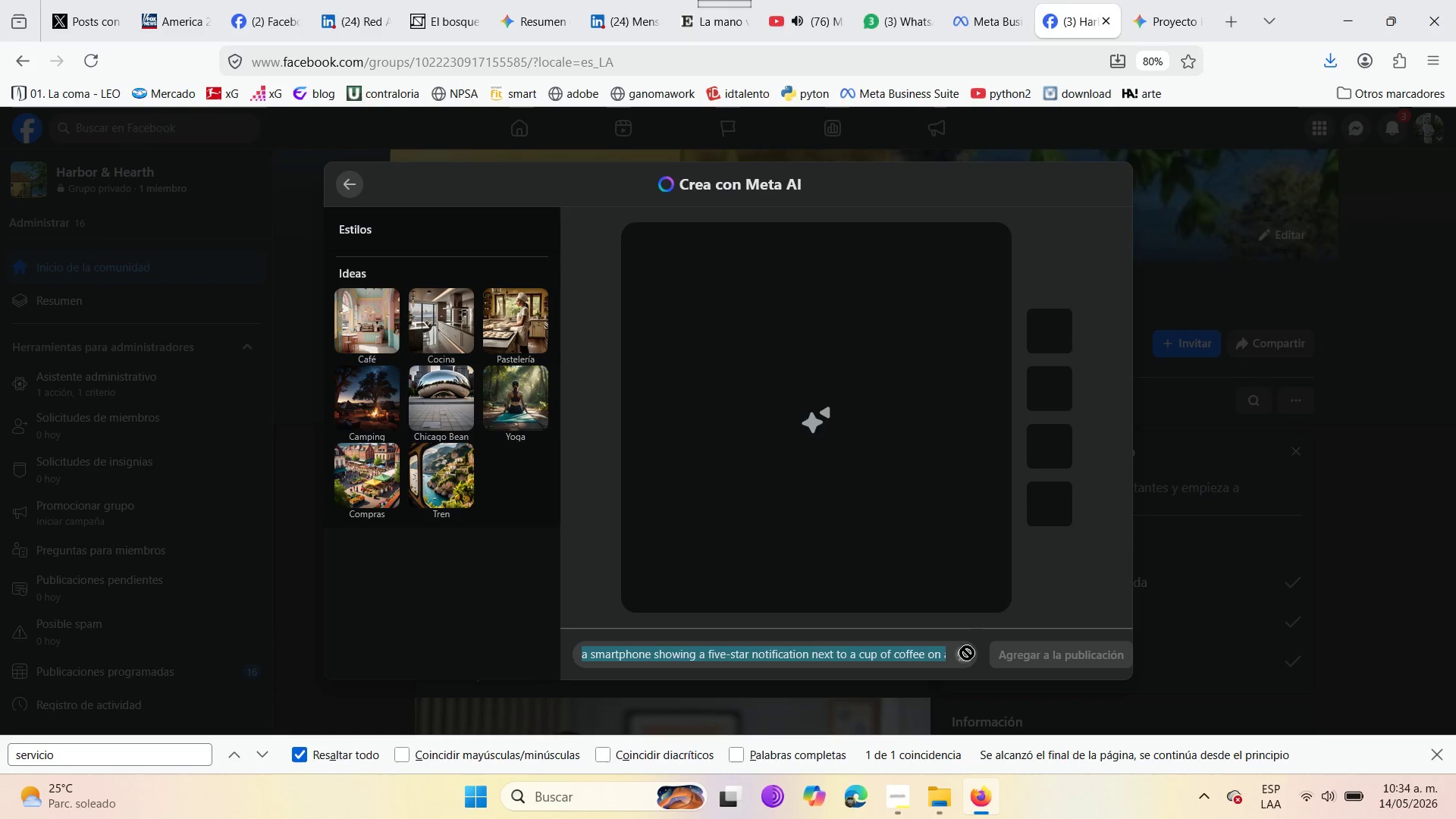 
wait(17.48)
 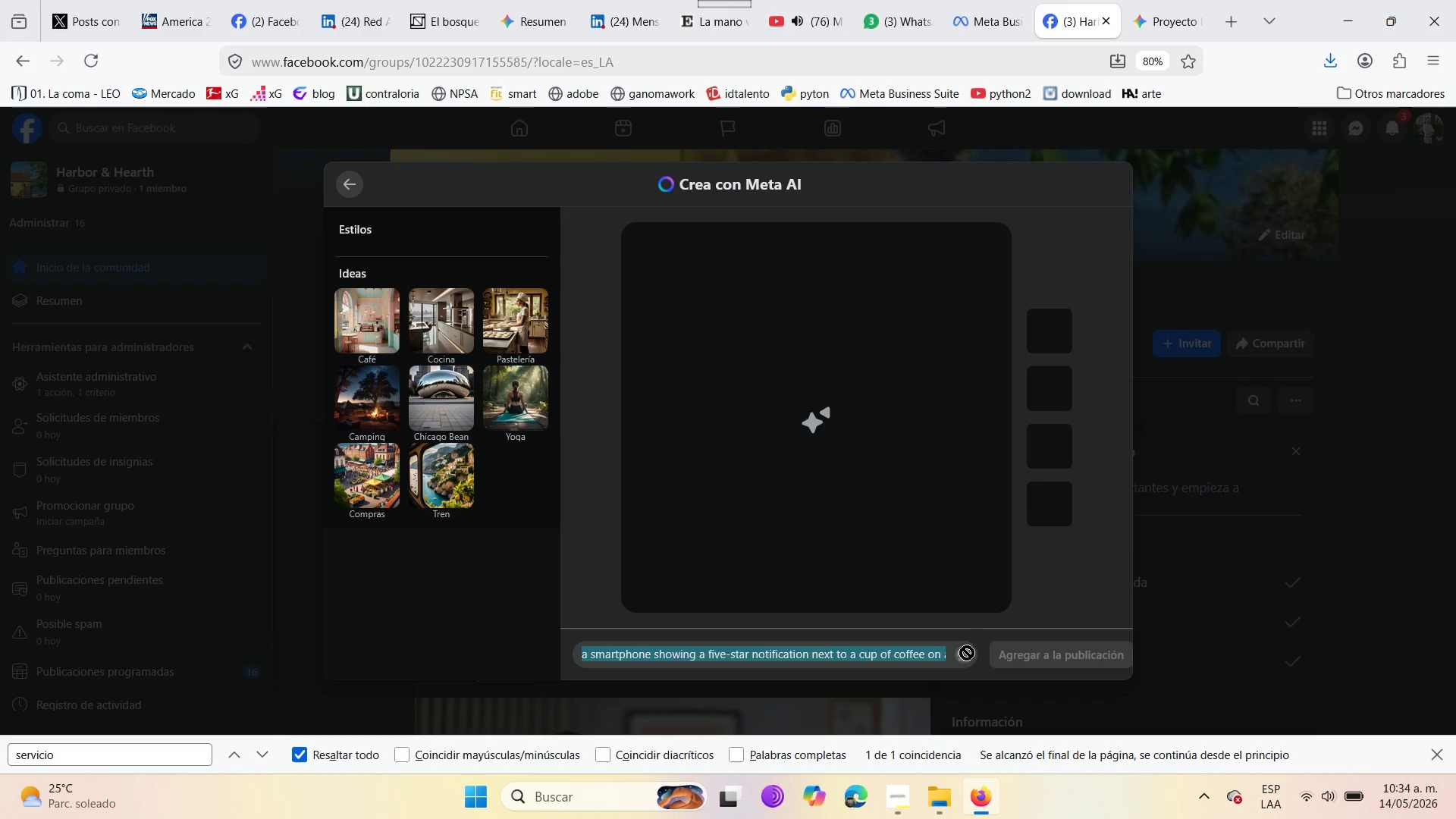 
left_click([985, 344])
 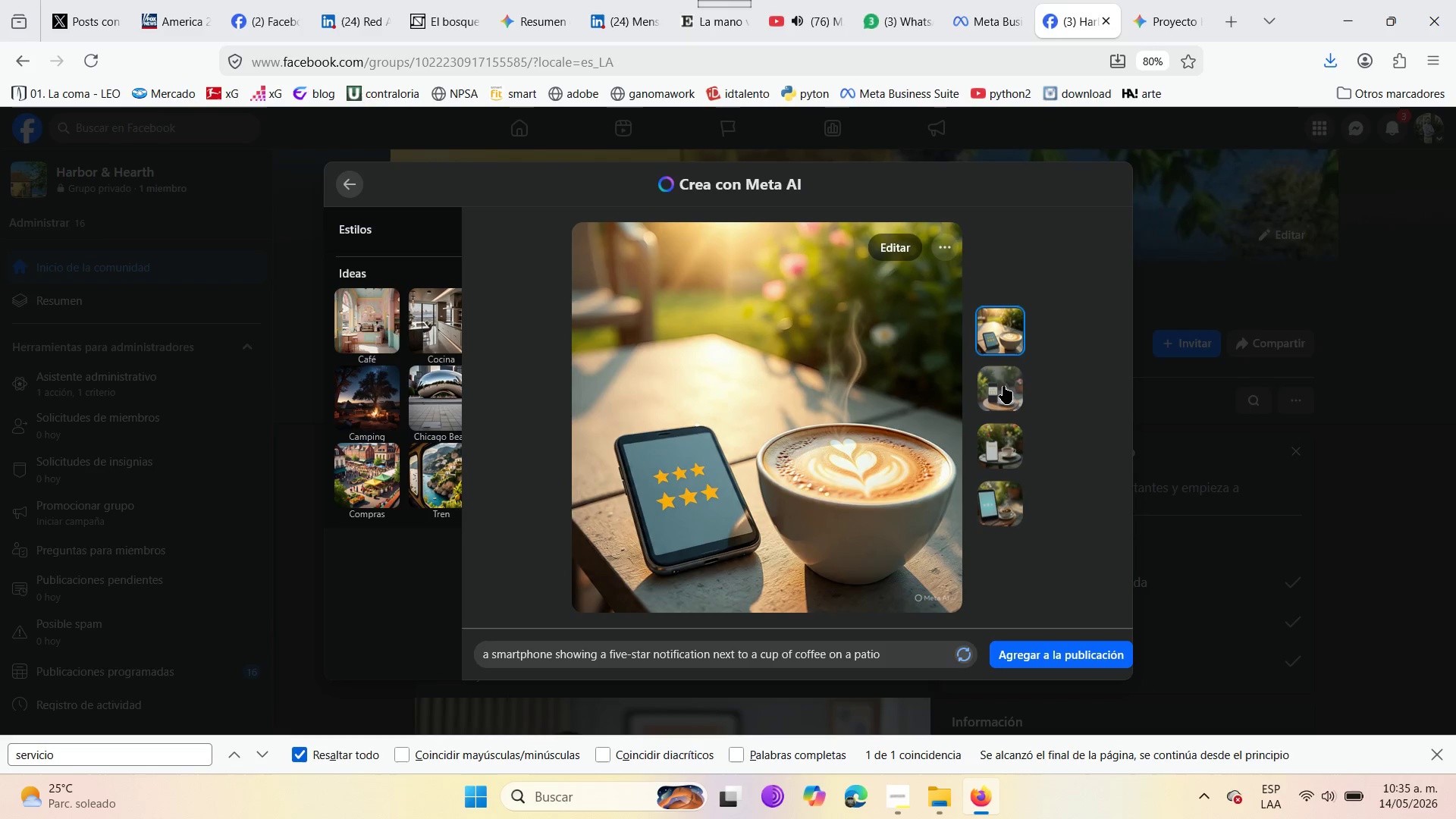 
left_click([1006, 403])
 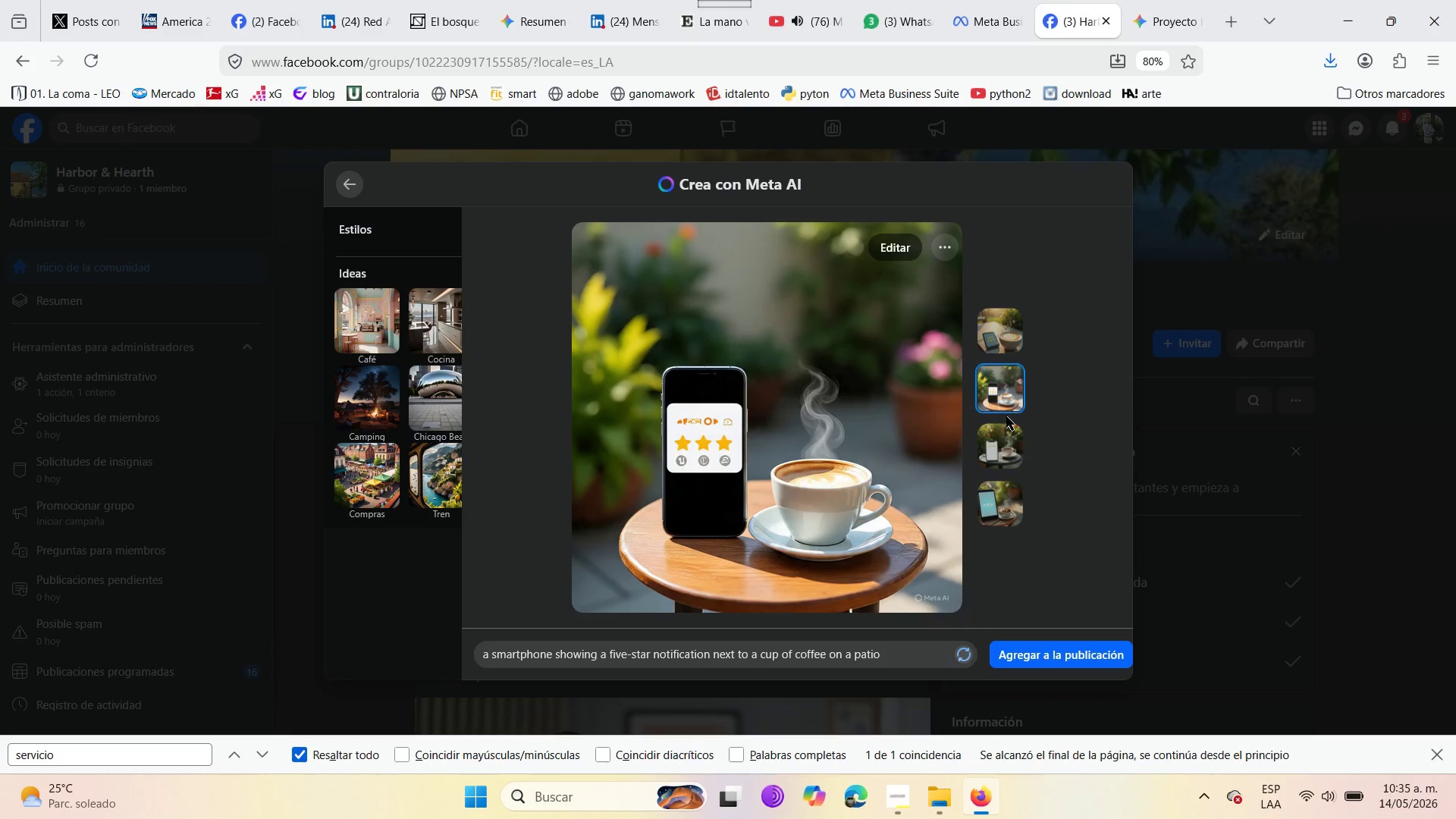 
left_click([1006, 442])
 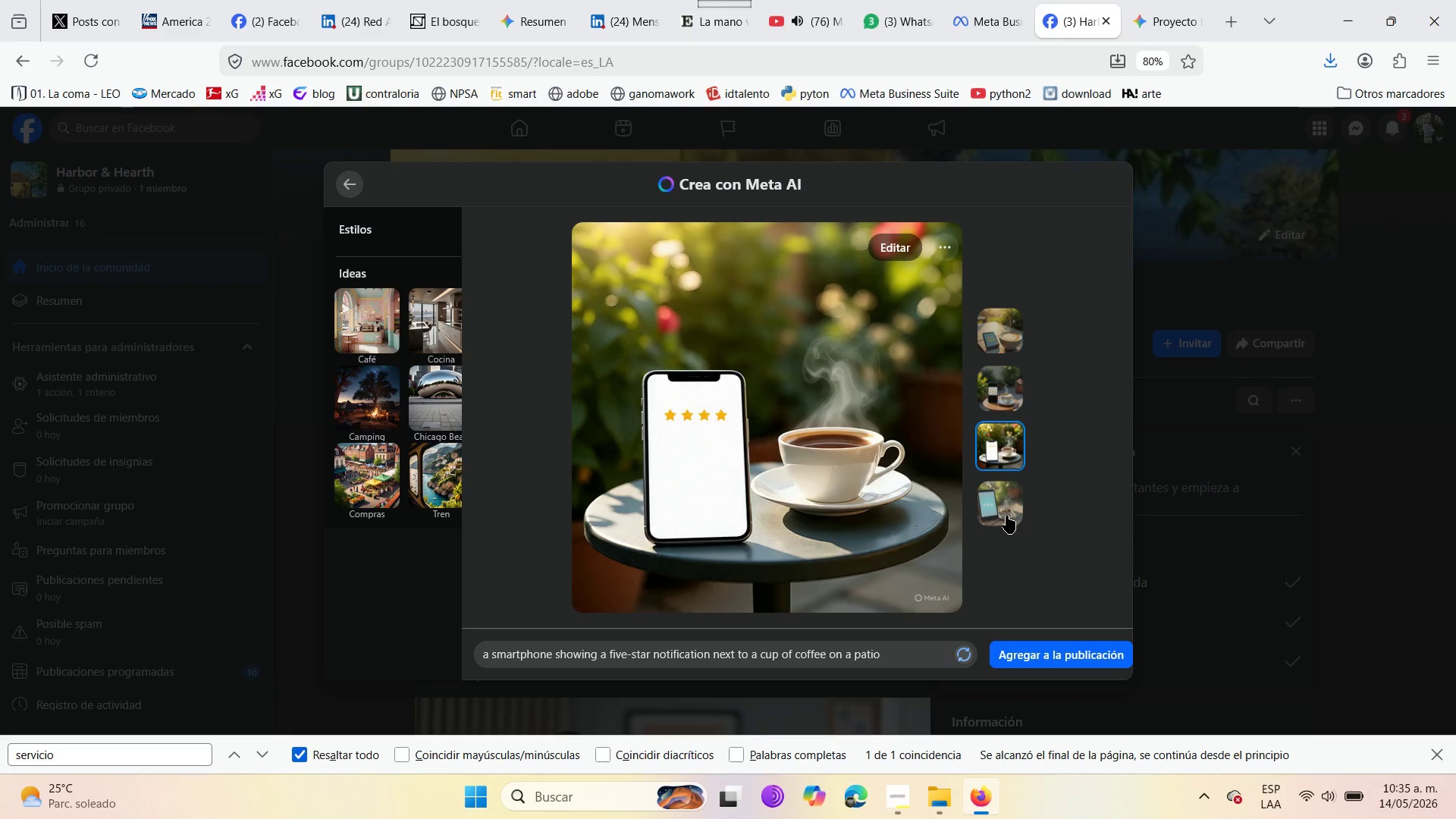 
left_click([1006, 516])
 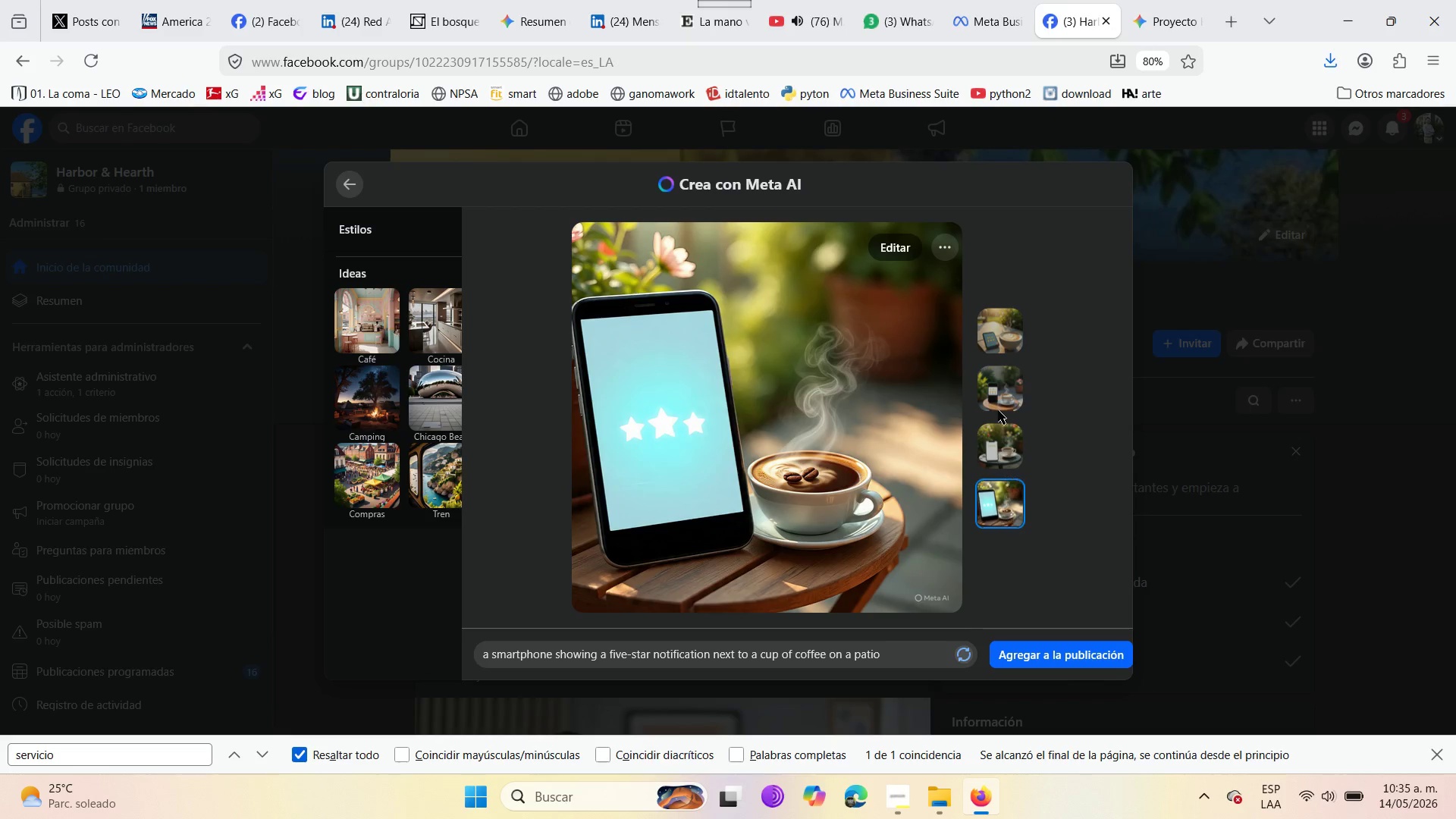 
left_click([989, 337])
 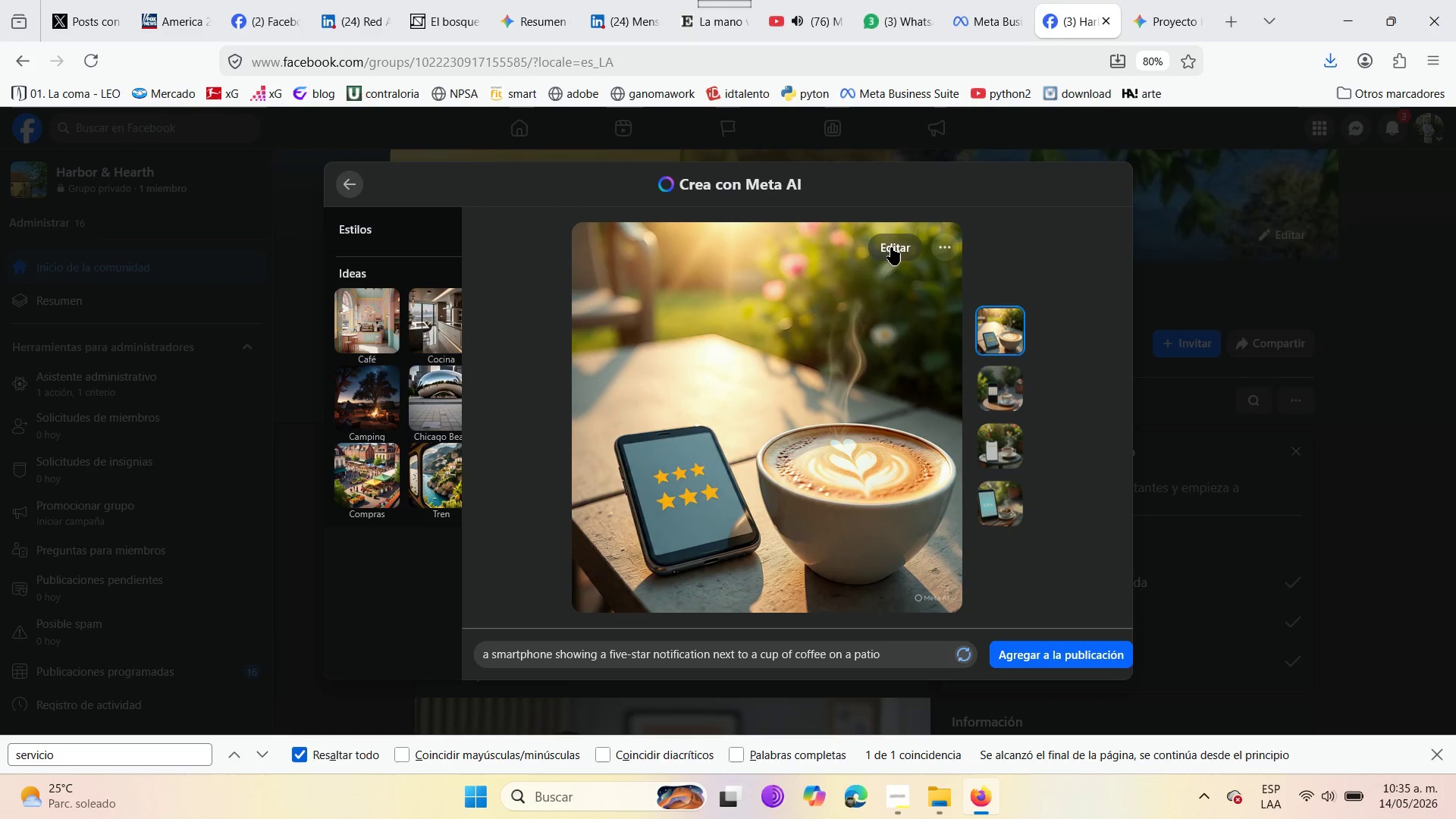 
wait(5.42)
 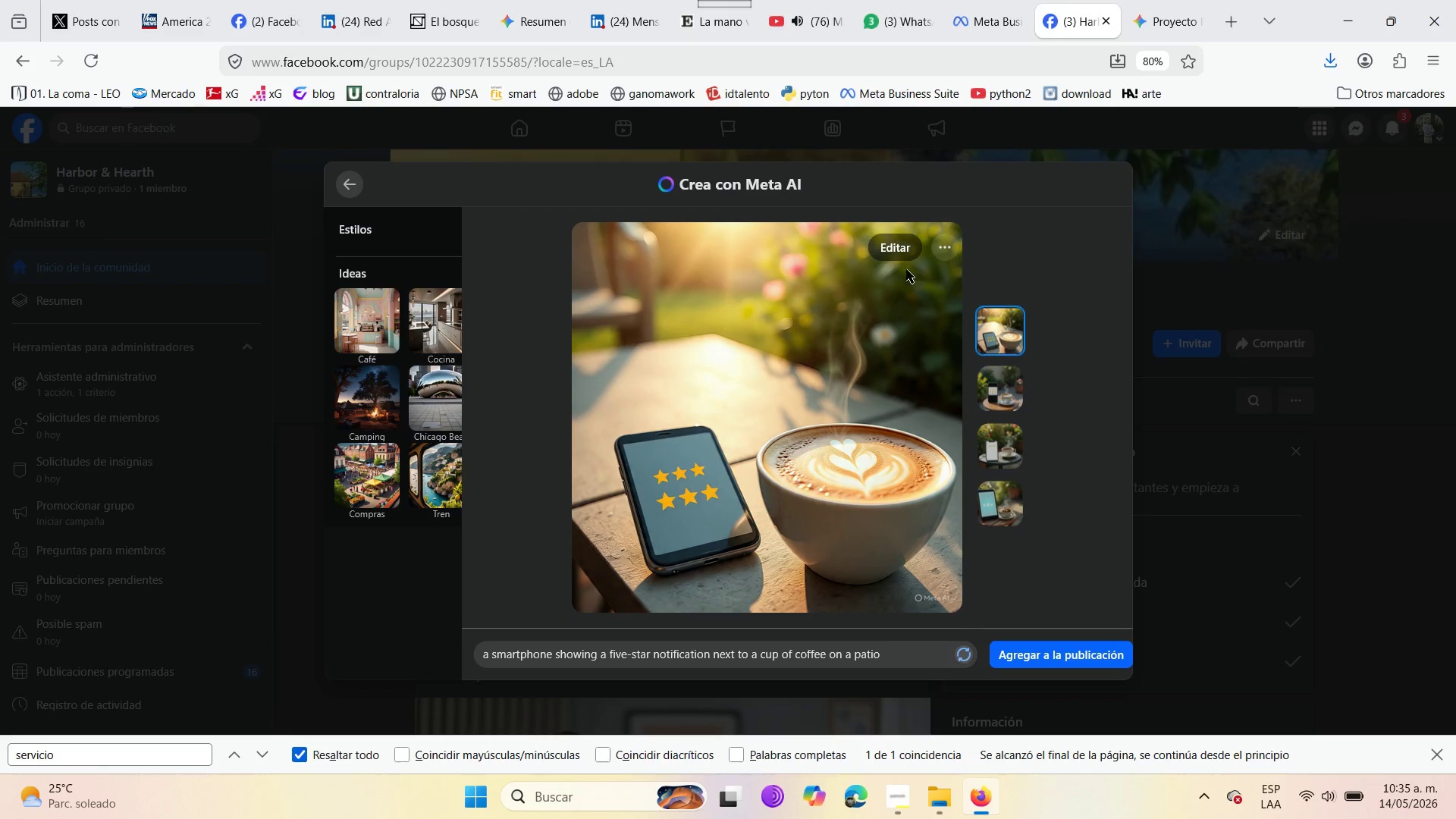 
left_click([891, 247])
 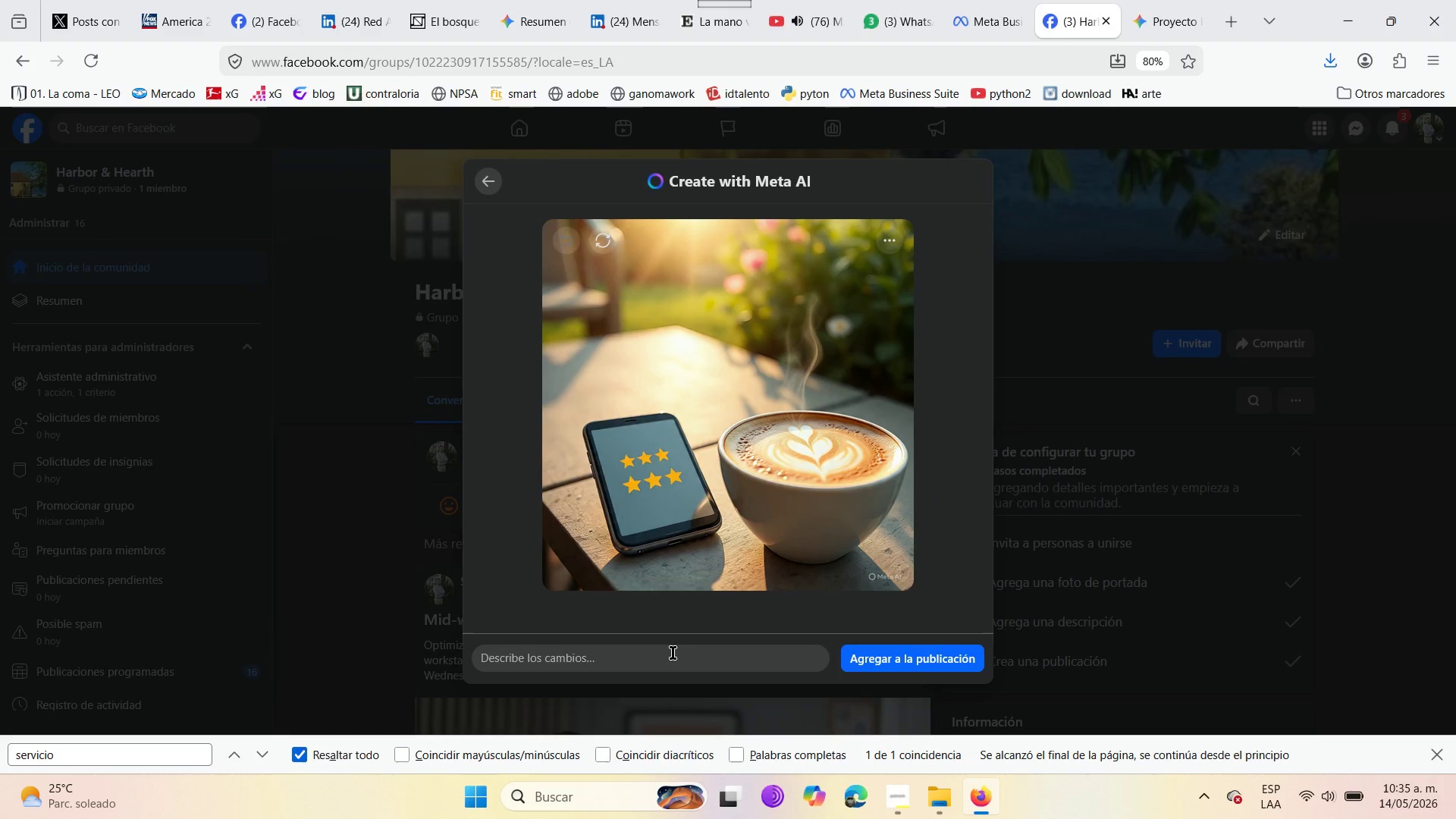 
scroll: coordinate [722, 577], scroll_direction: down, amount: 3.0
 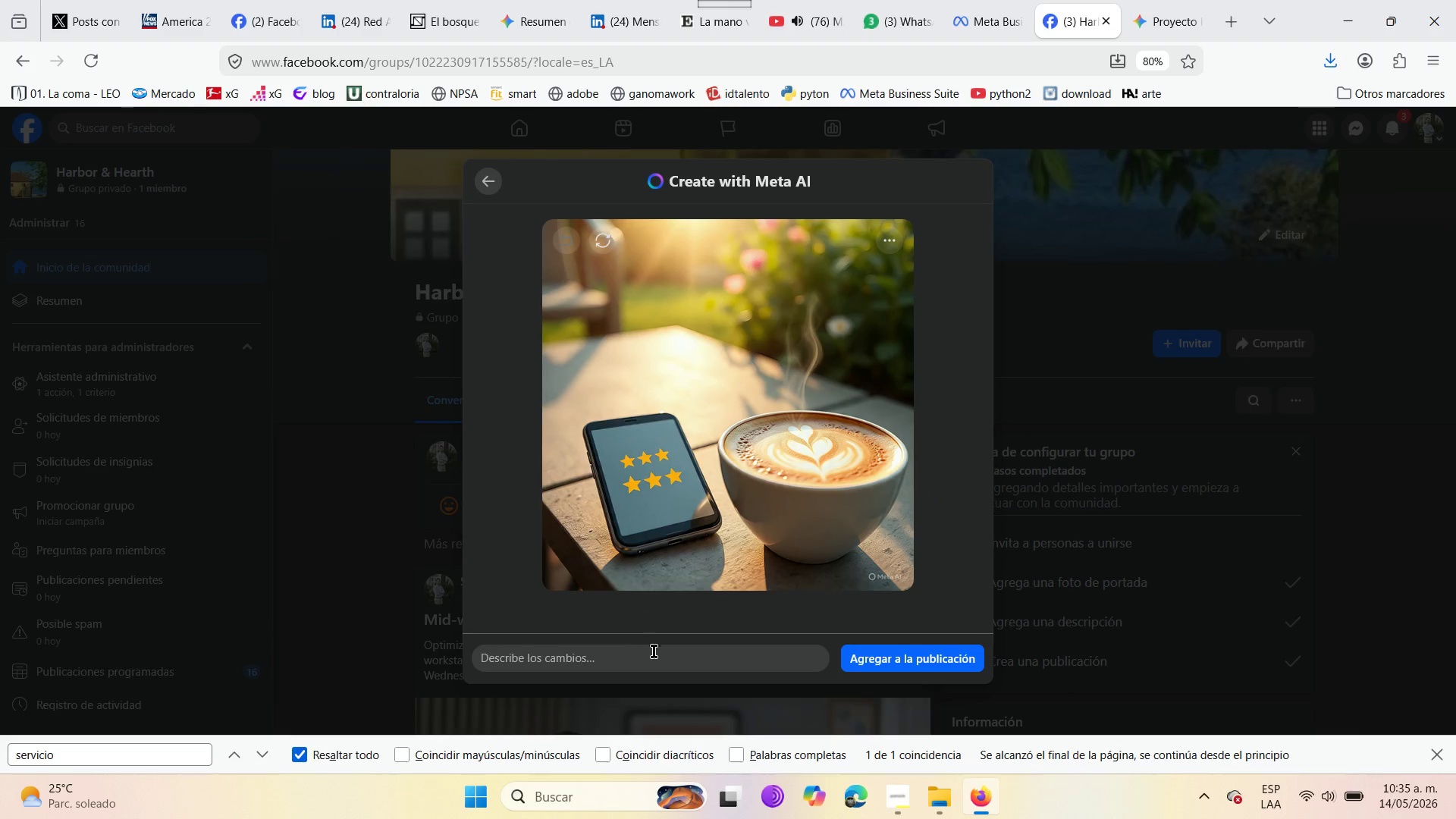 
left_click([631, 656])
 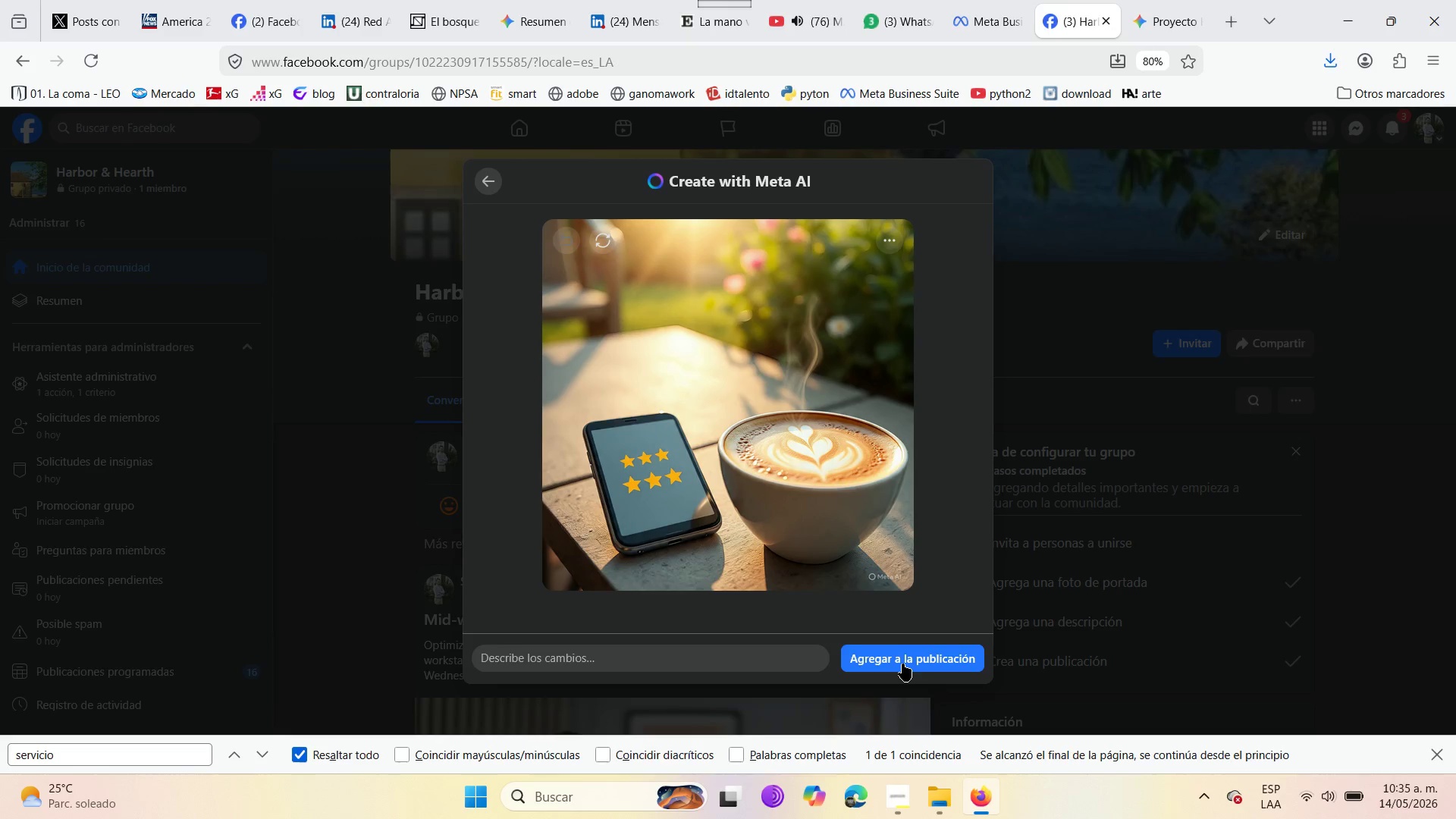 
left_click([902, 664])
 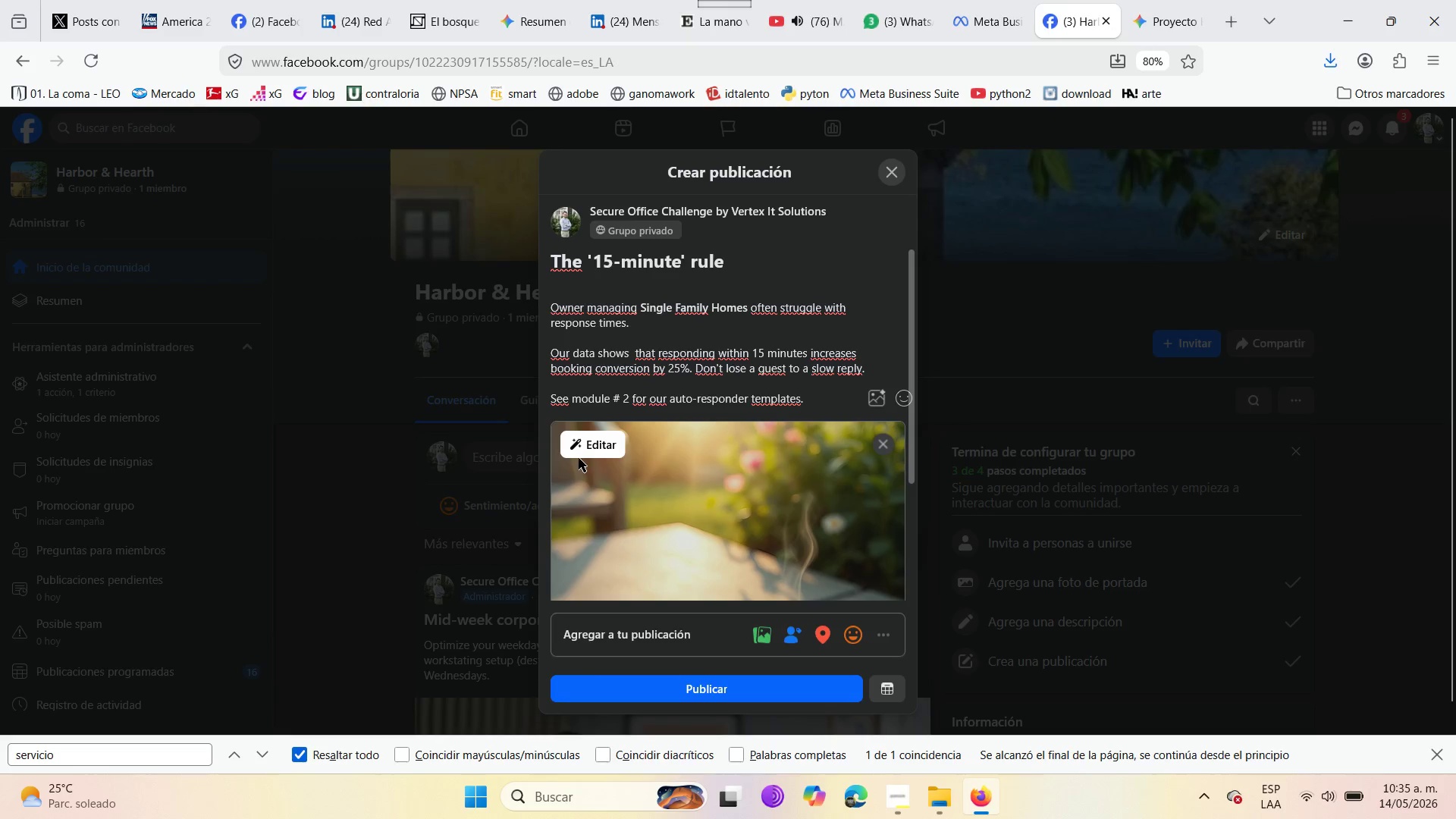 
left_click([588, 449])
 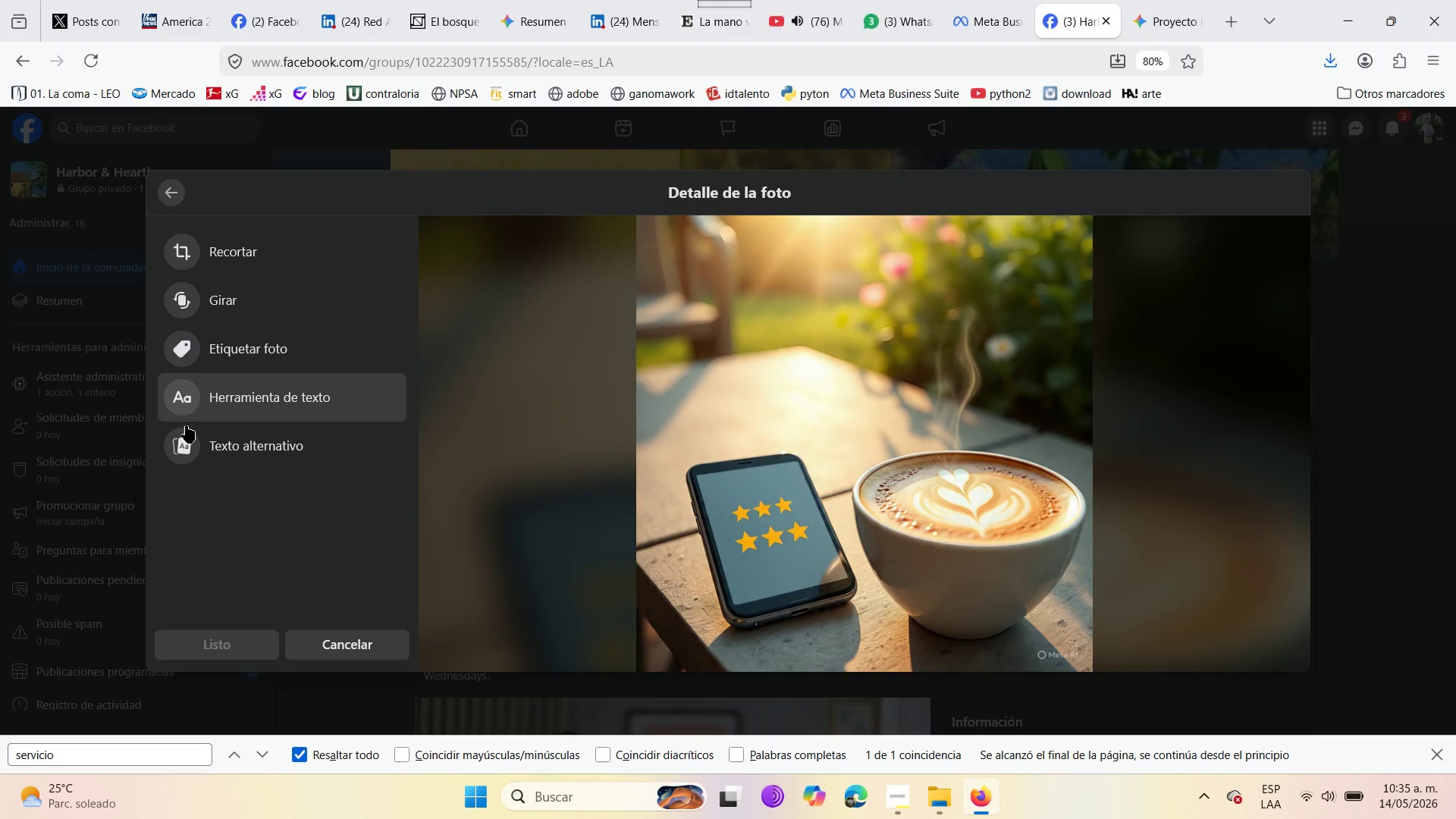 
left_click([198, 440])
 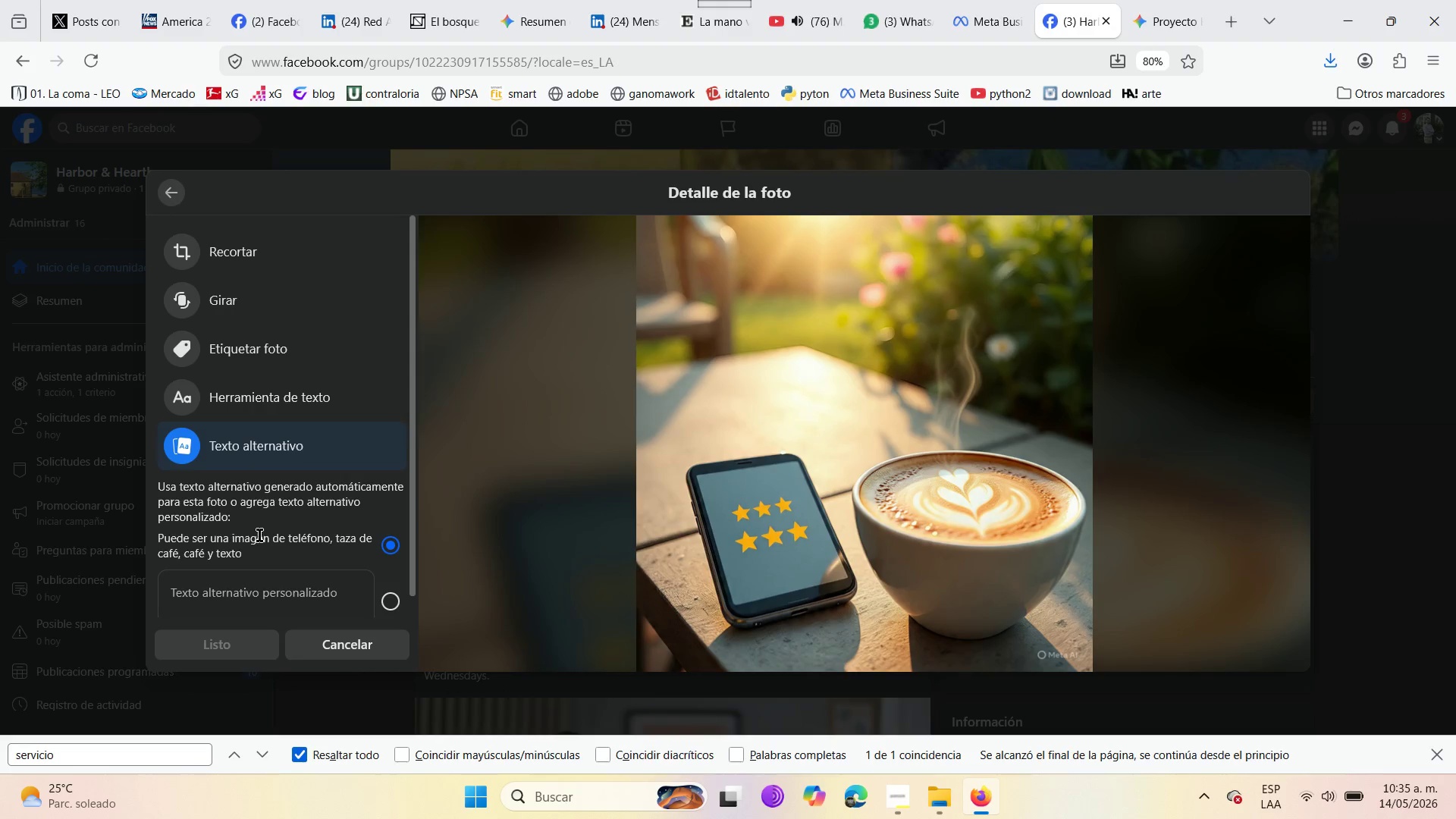 
left_click([256, 560])
 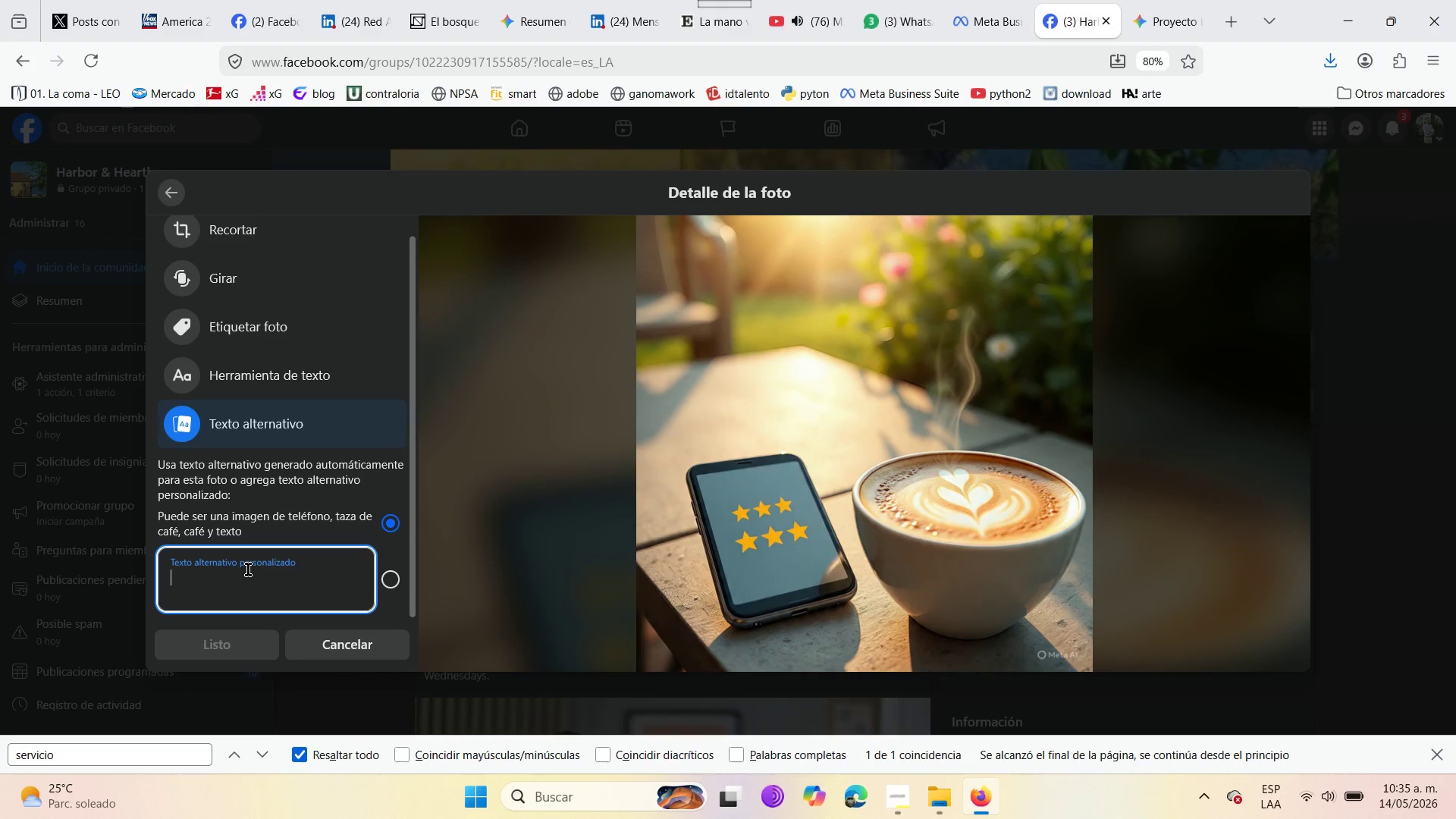 
scroll: coordinate [259, 554], scroll_direction: down, amount: 7.0
 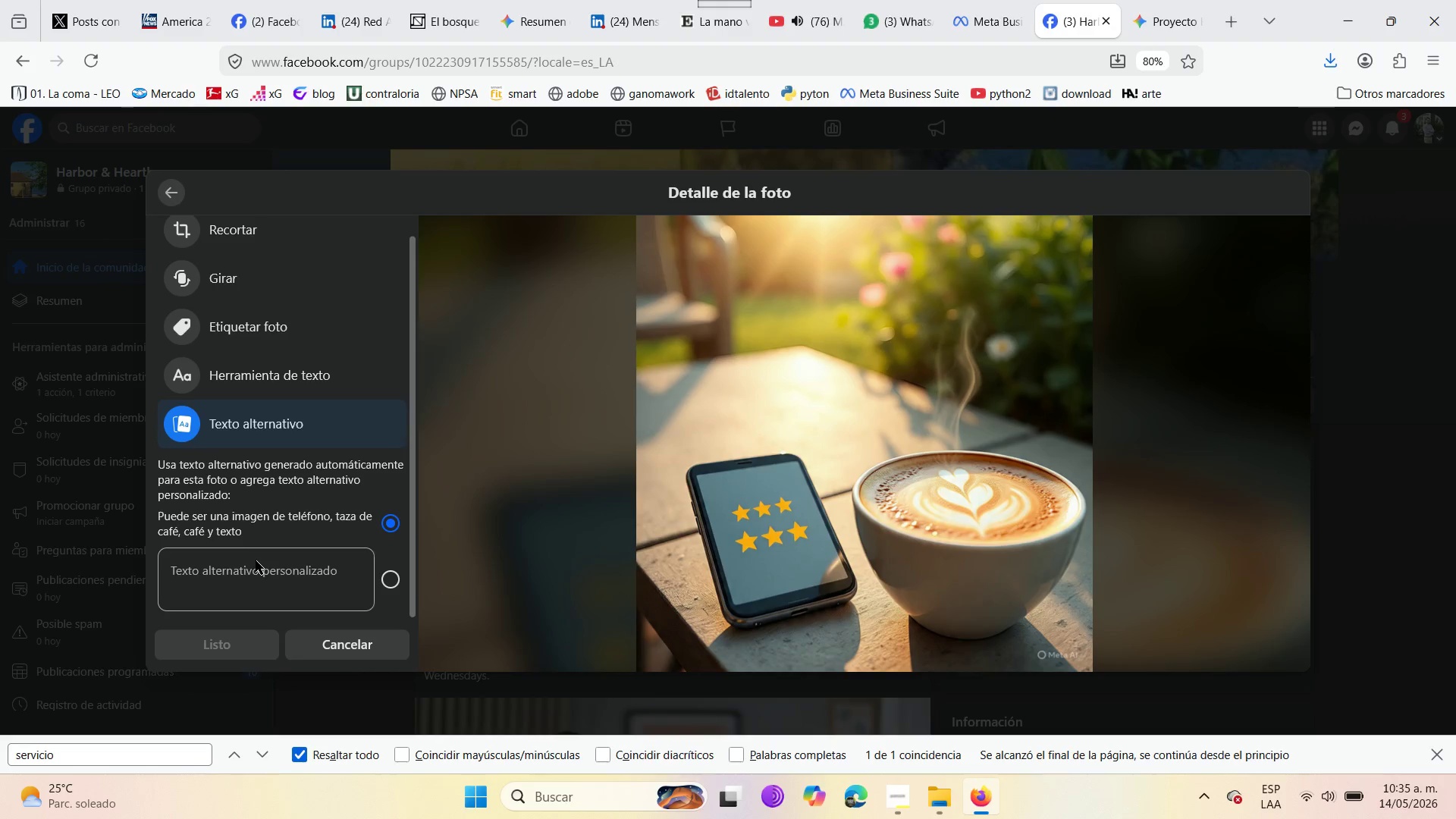 
key(Control+ControlLeft)
 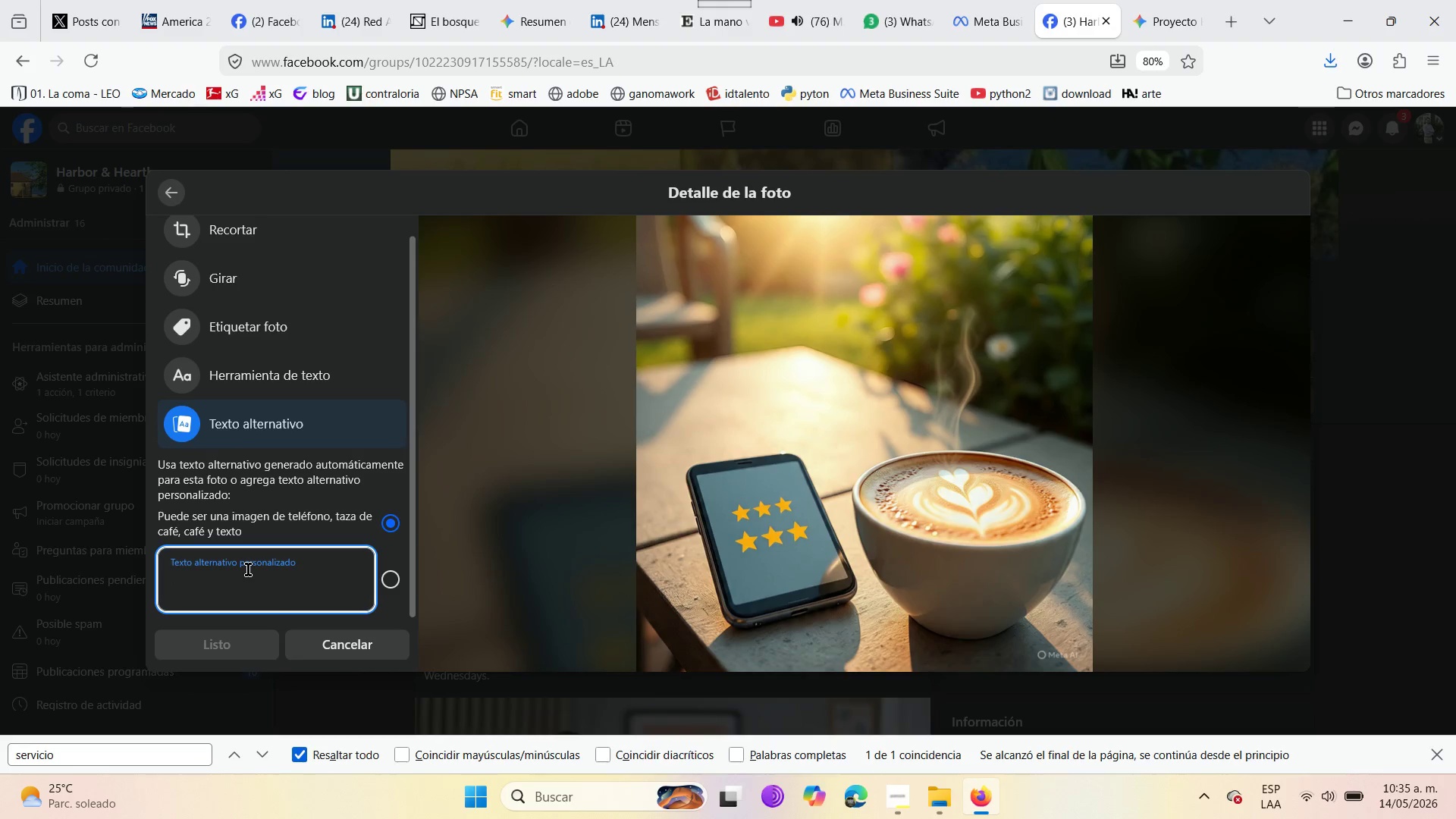 
left_click([248, 570])
 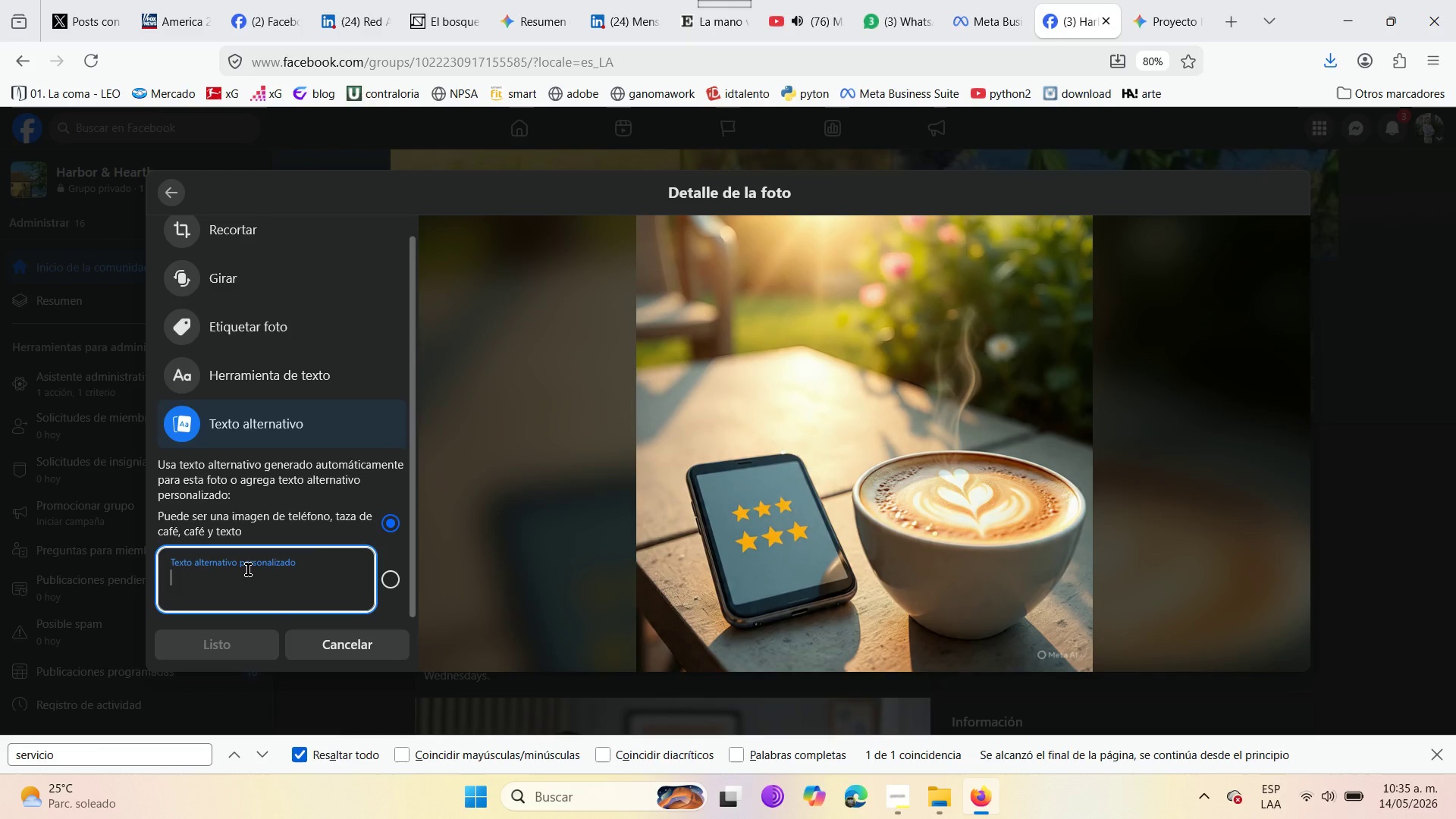 
key(Control+V)
 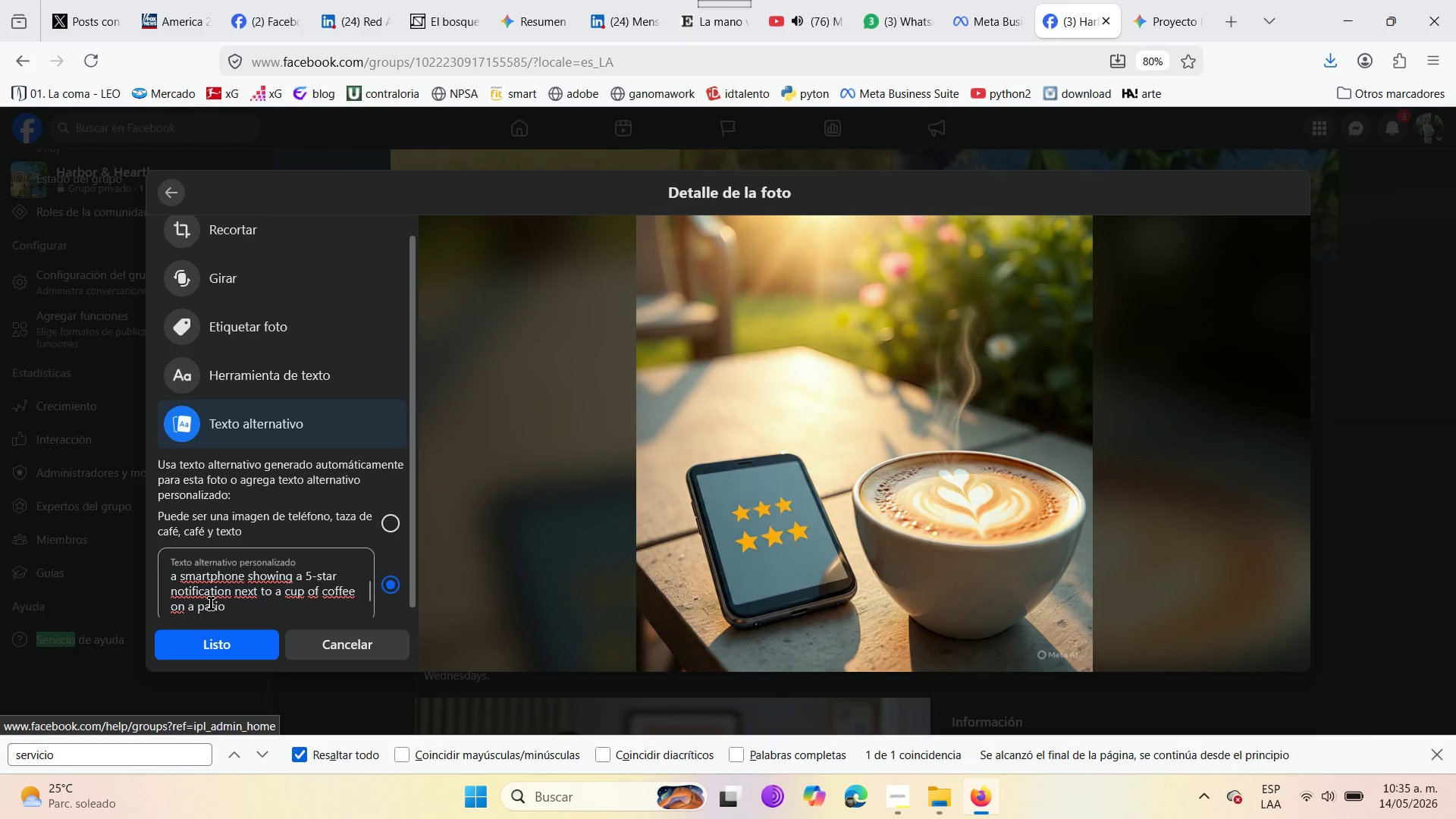 
key(Control+G)
 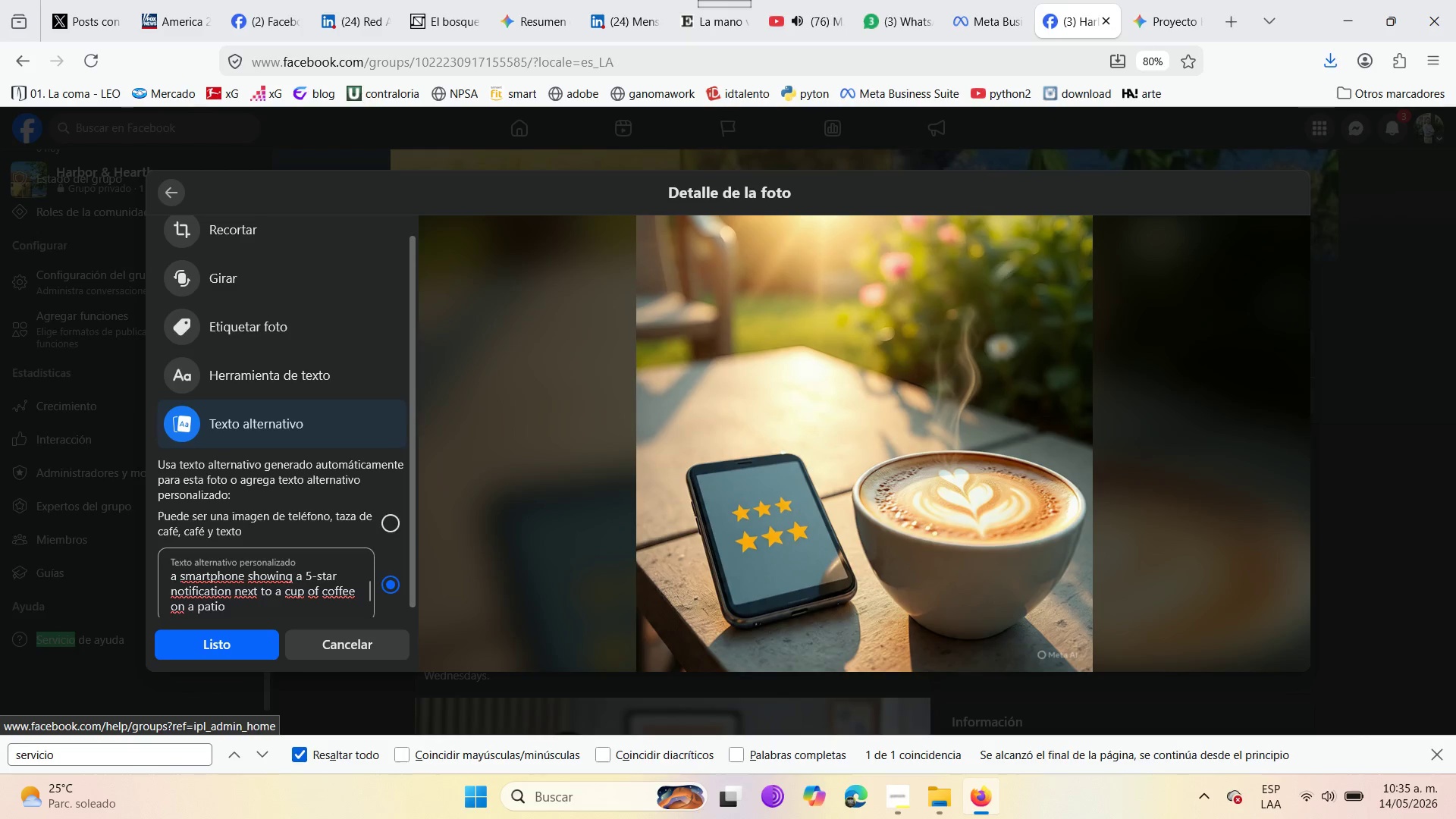 
left_click([245, 607])
 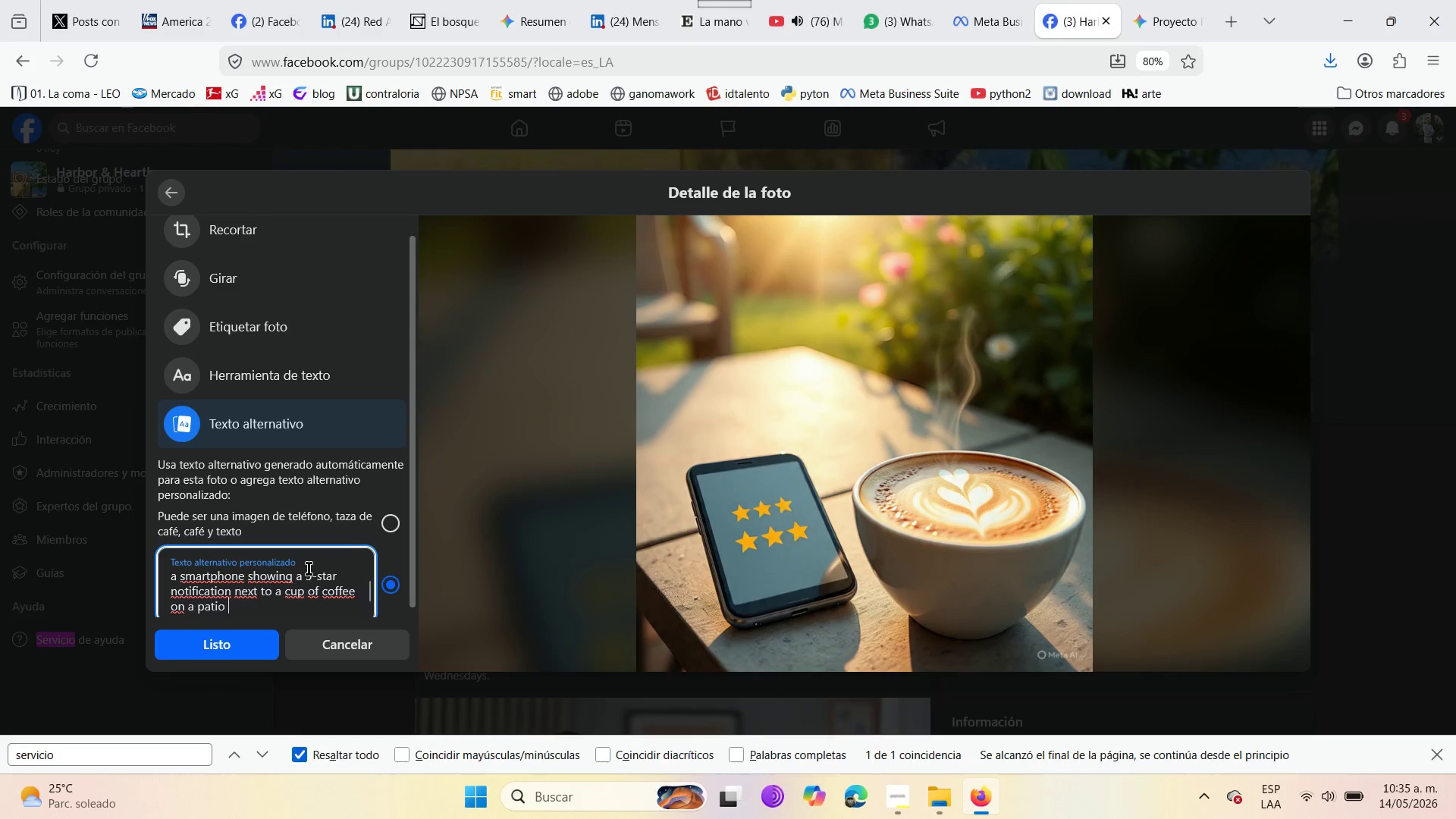 
left_click([231, 643])
 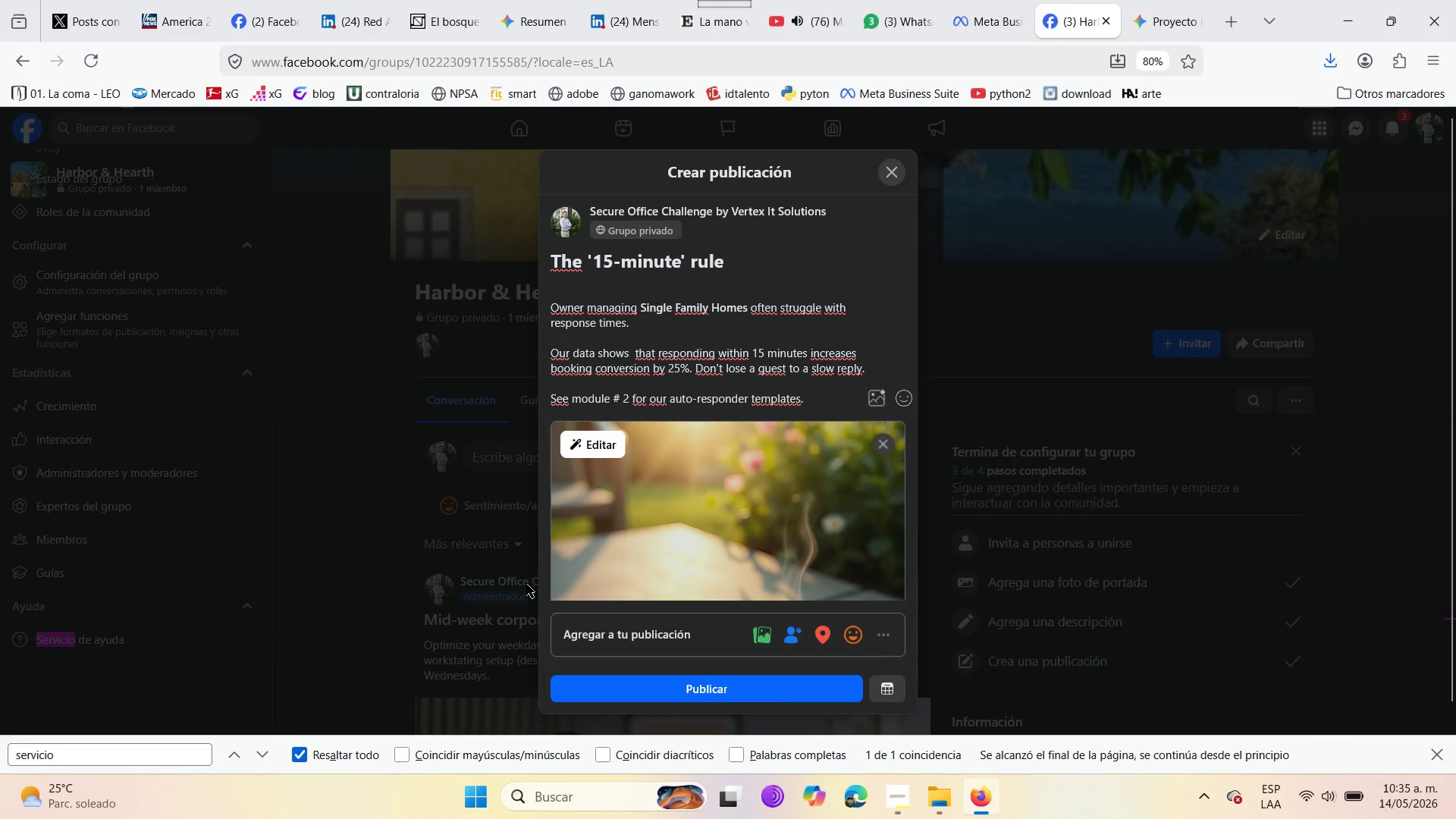 
scroll: coordinate [547, 579], scroll_direction: down, amount: 5.0
 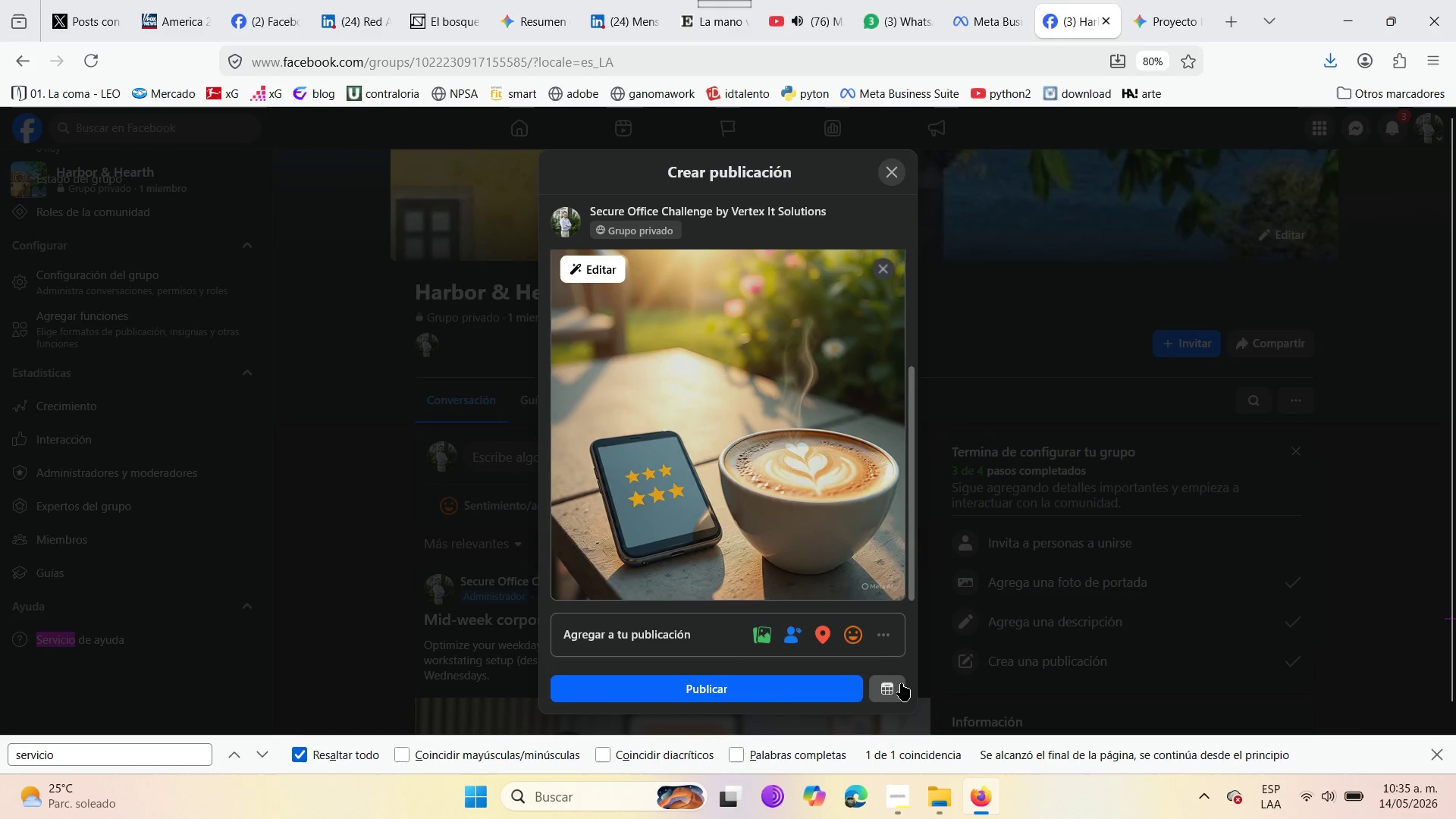 
left_click([896, 683])
 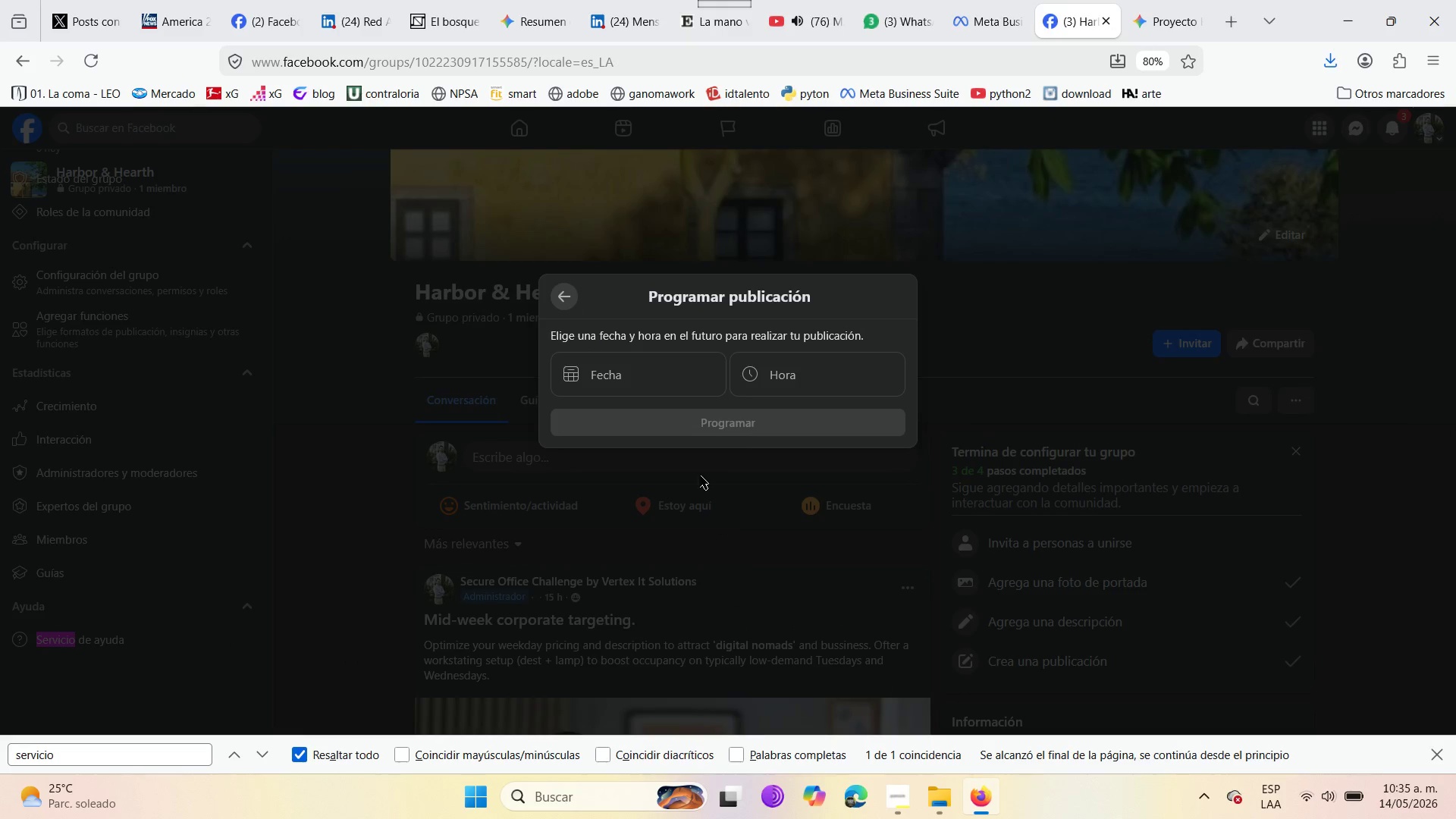 
left_click([669, 387])
 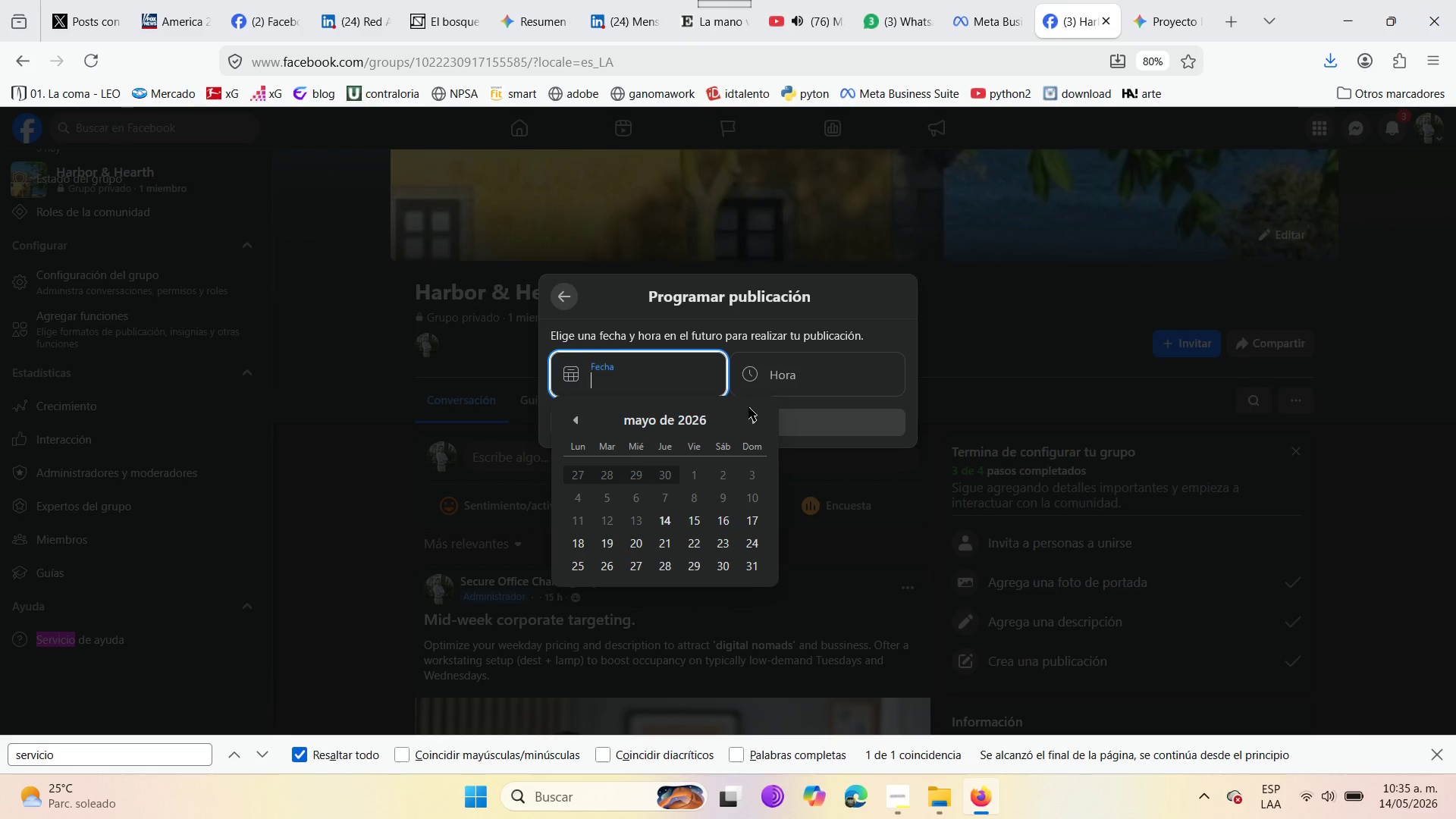 
left_click([756, 411])
 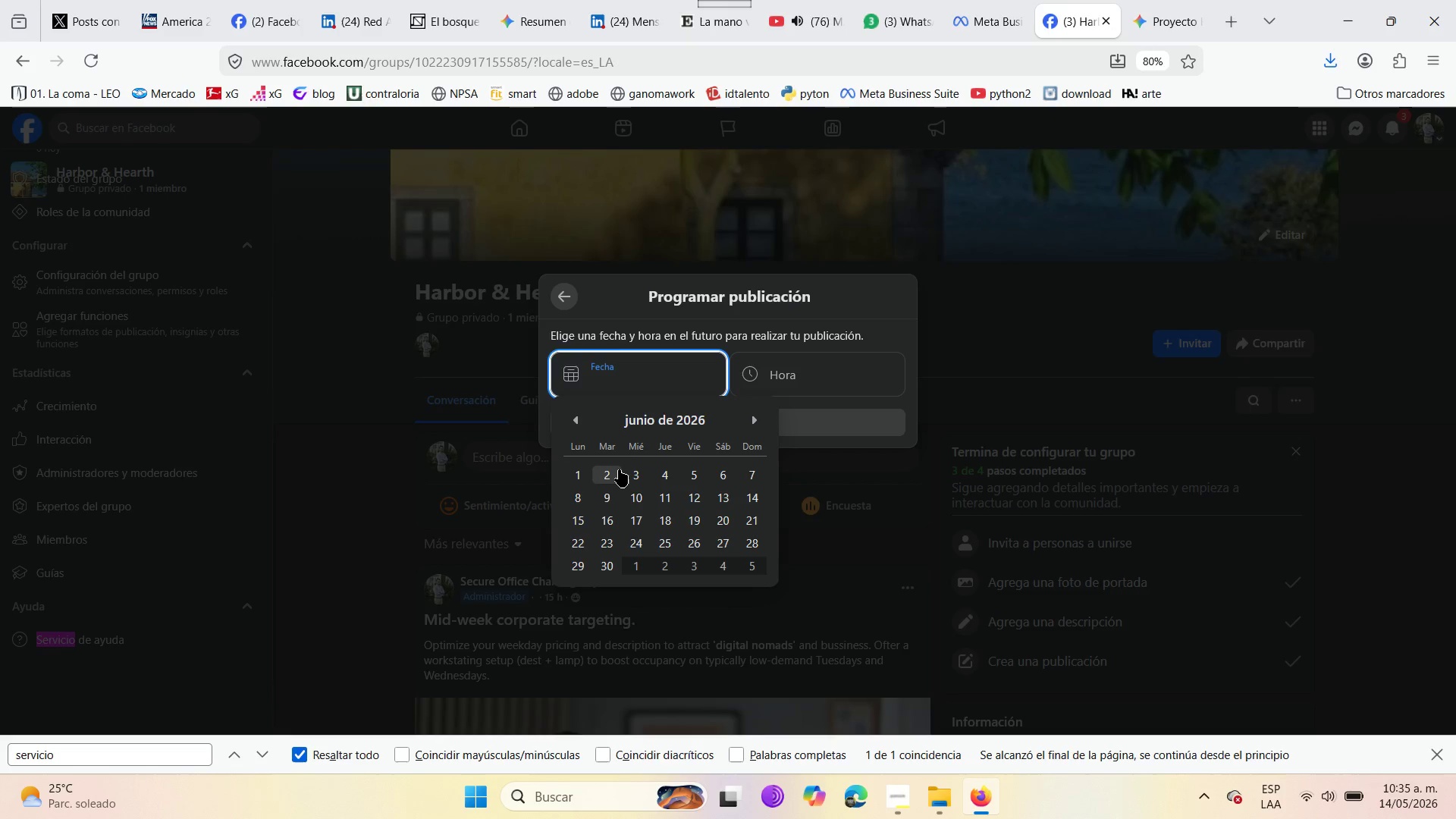 
left_click([608, 473])
 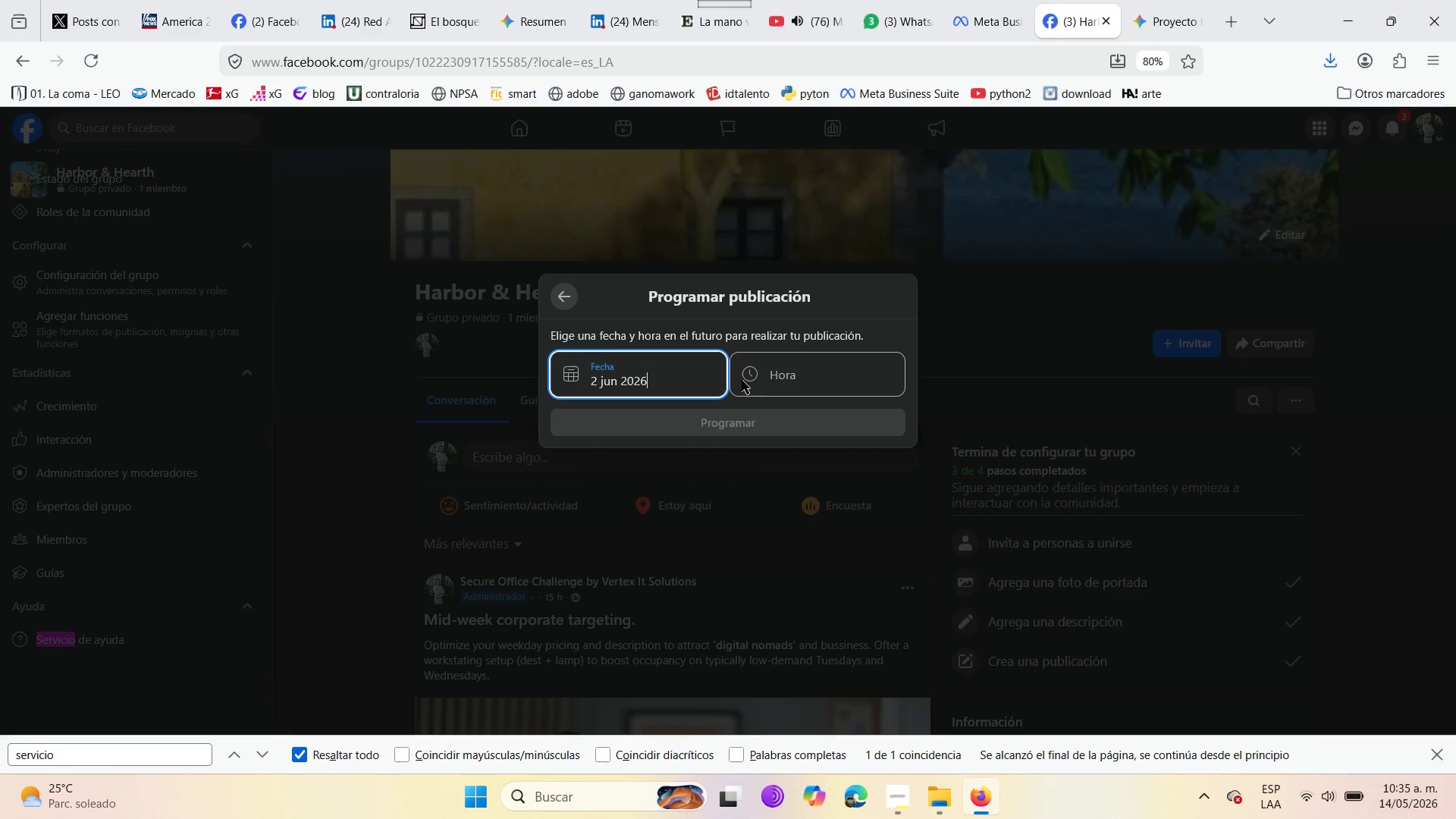 
left_click([774, 381])
 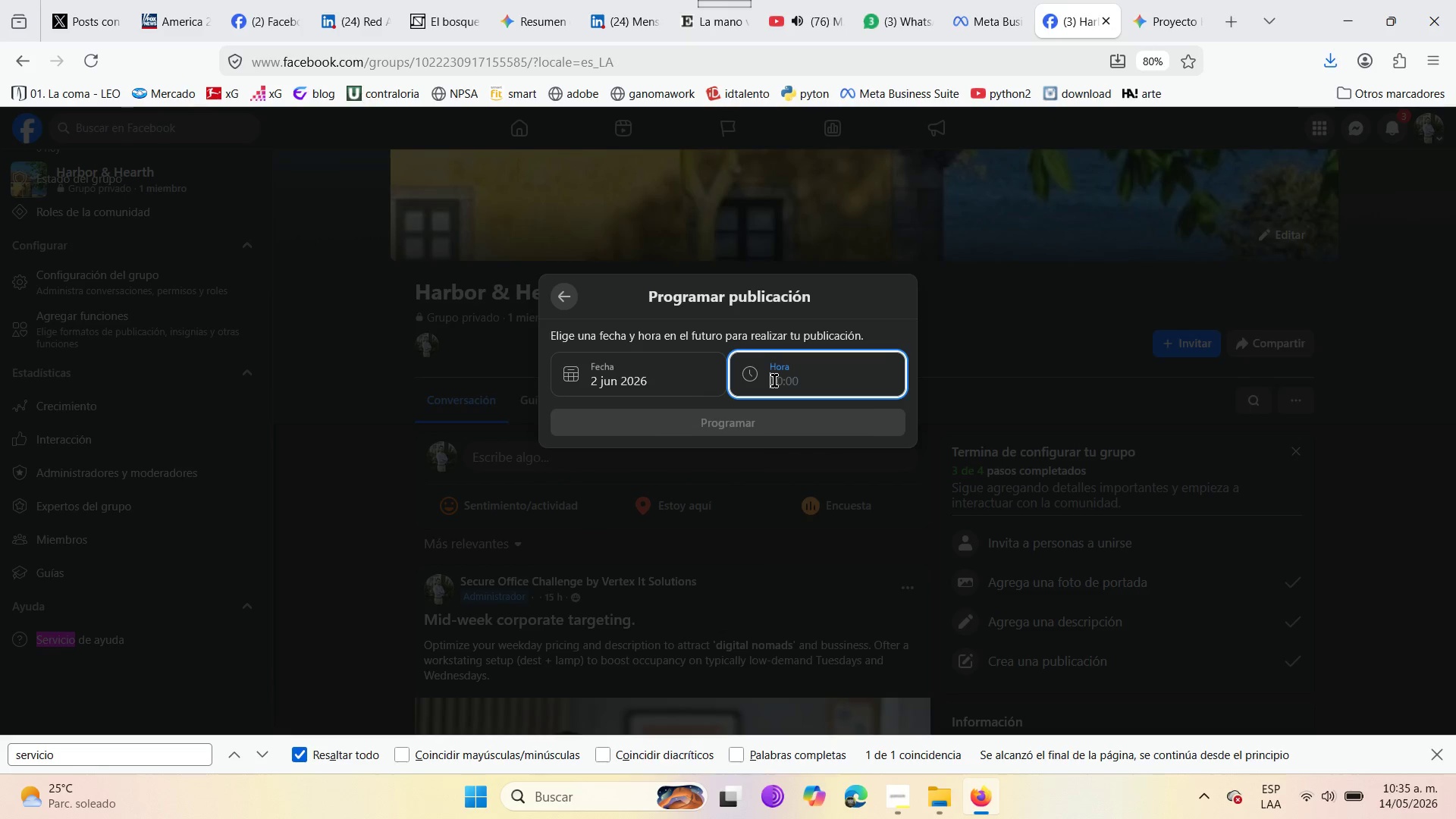 
type(10>00)
 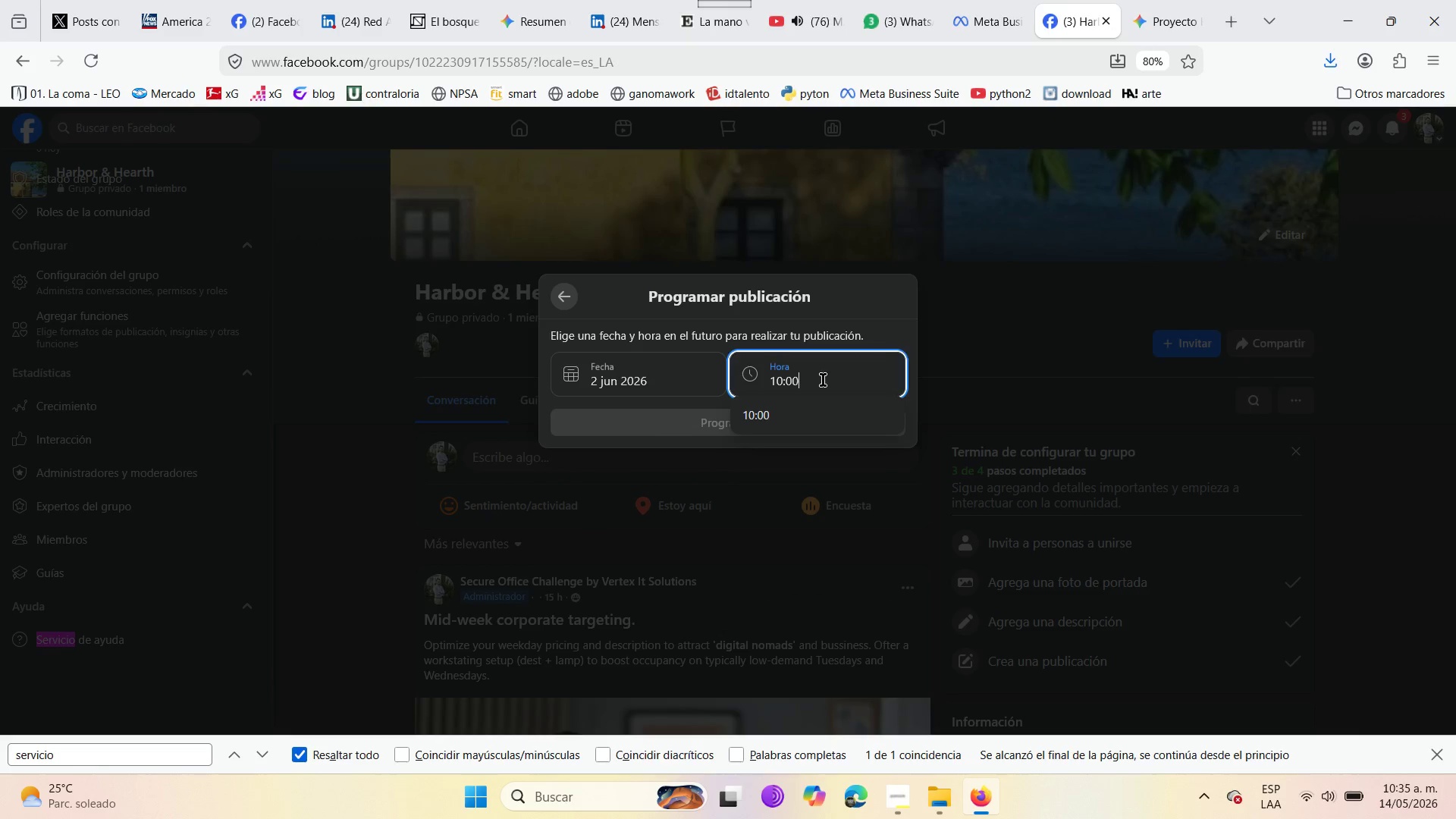 
left_click([813, 432])
 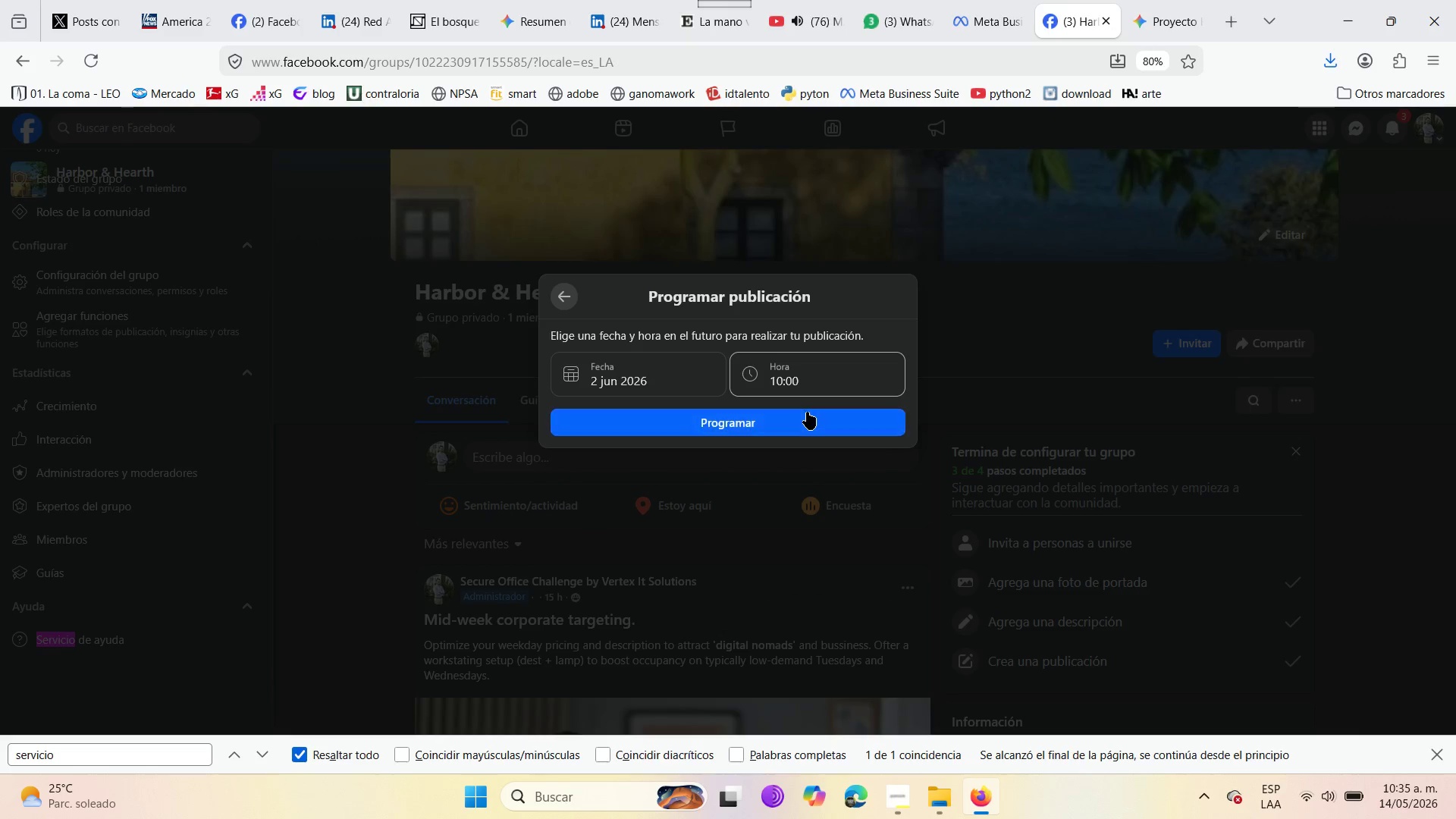 
left_click([807, 412])
 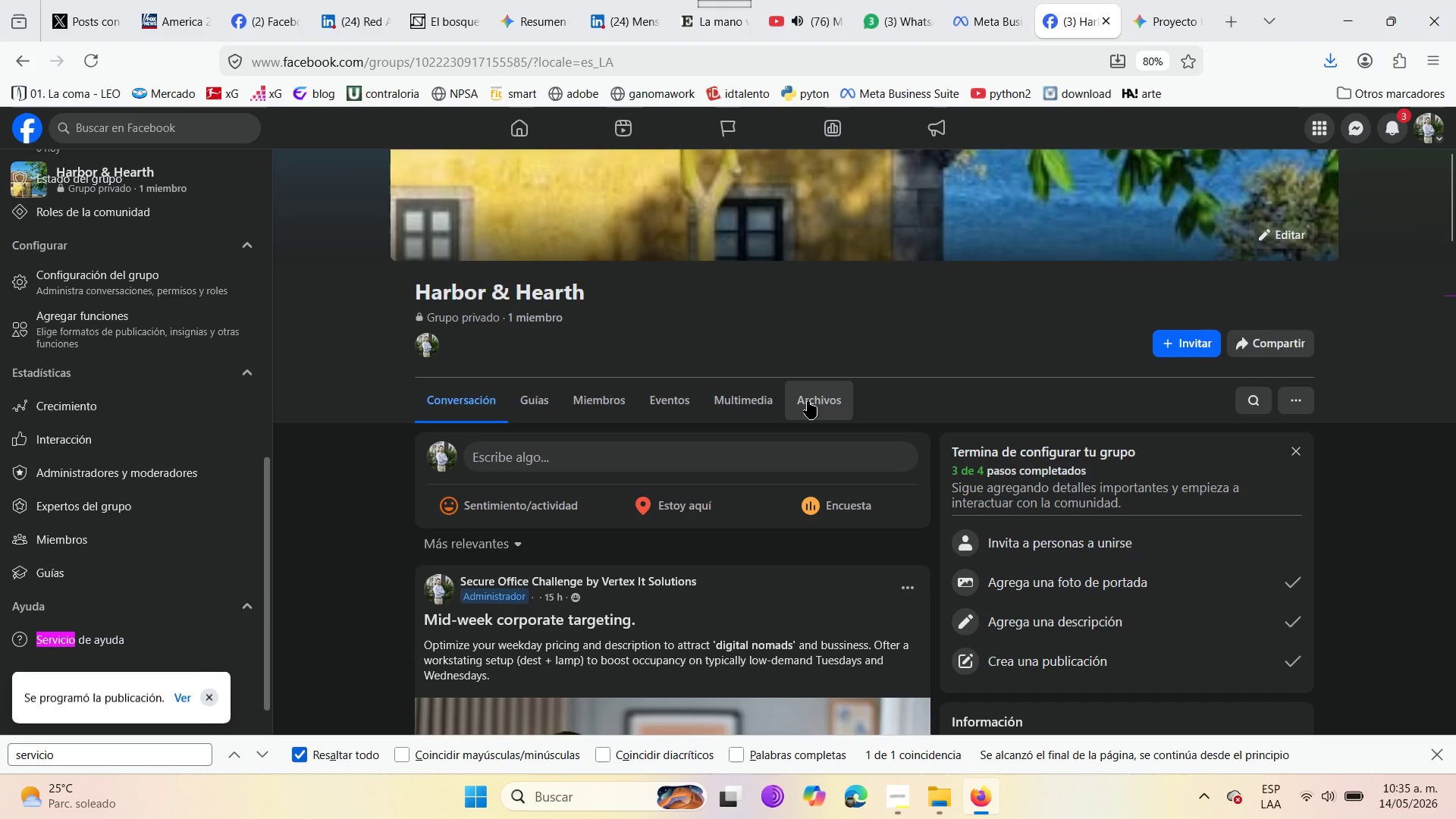 
wait(5.62)
 